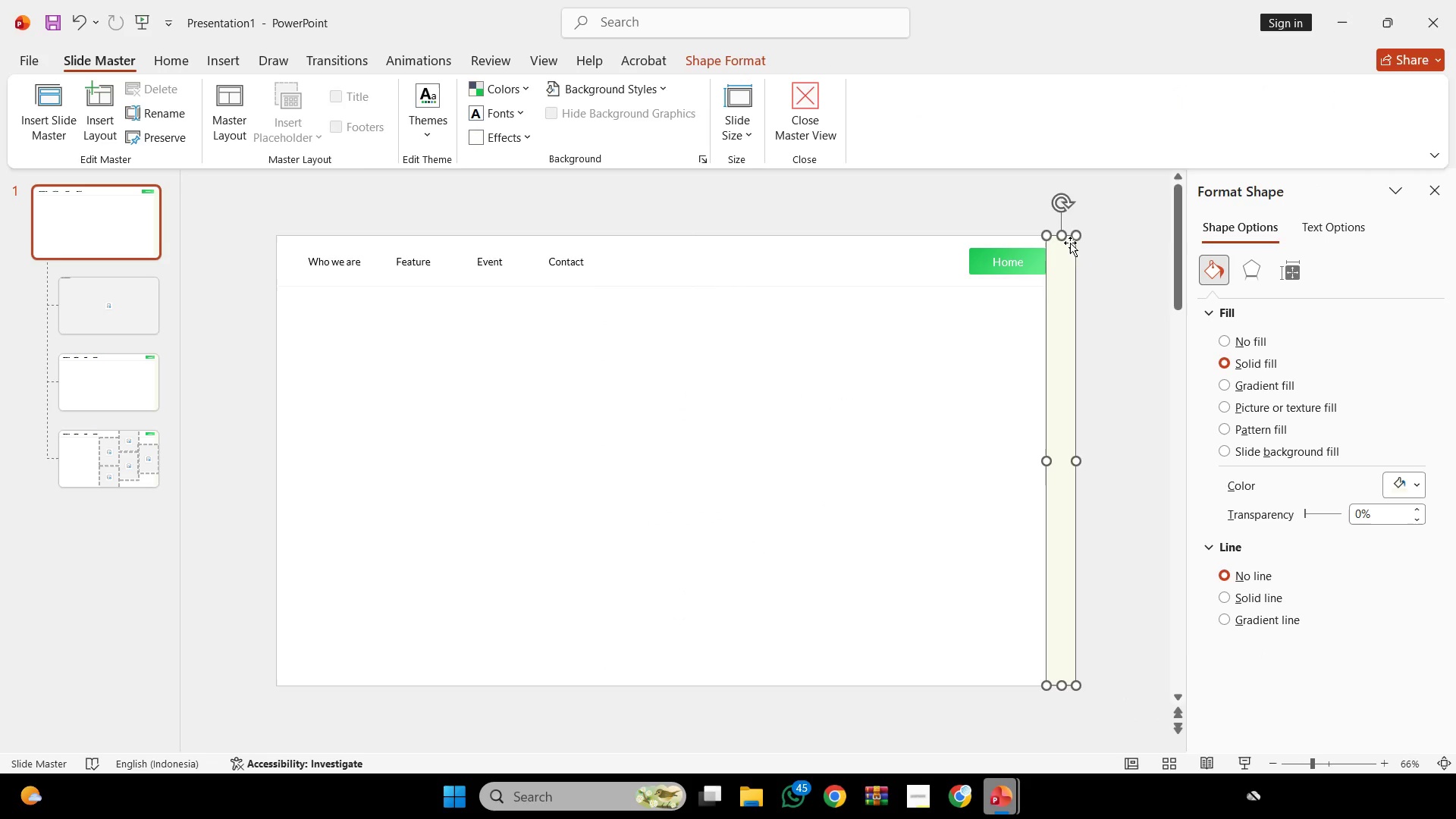 
key(Backspace)
 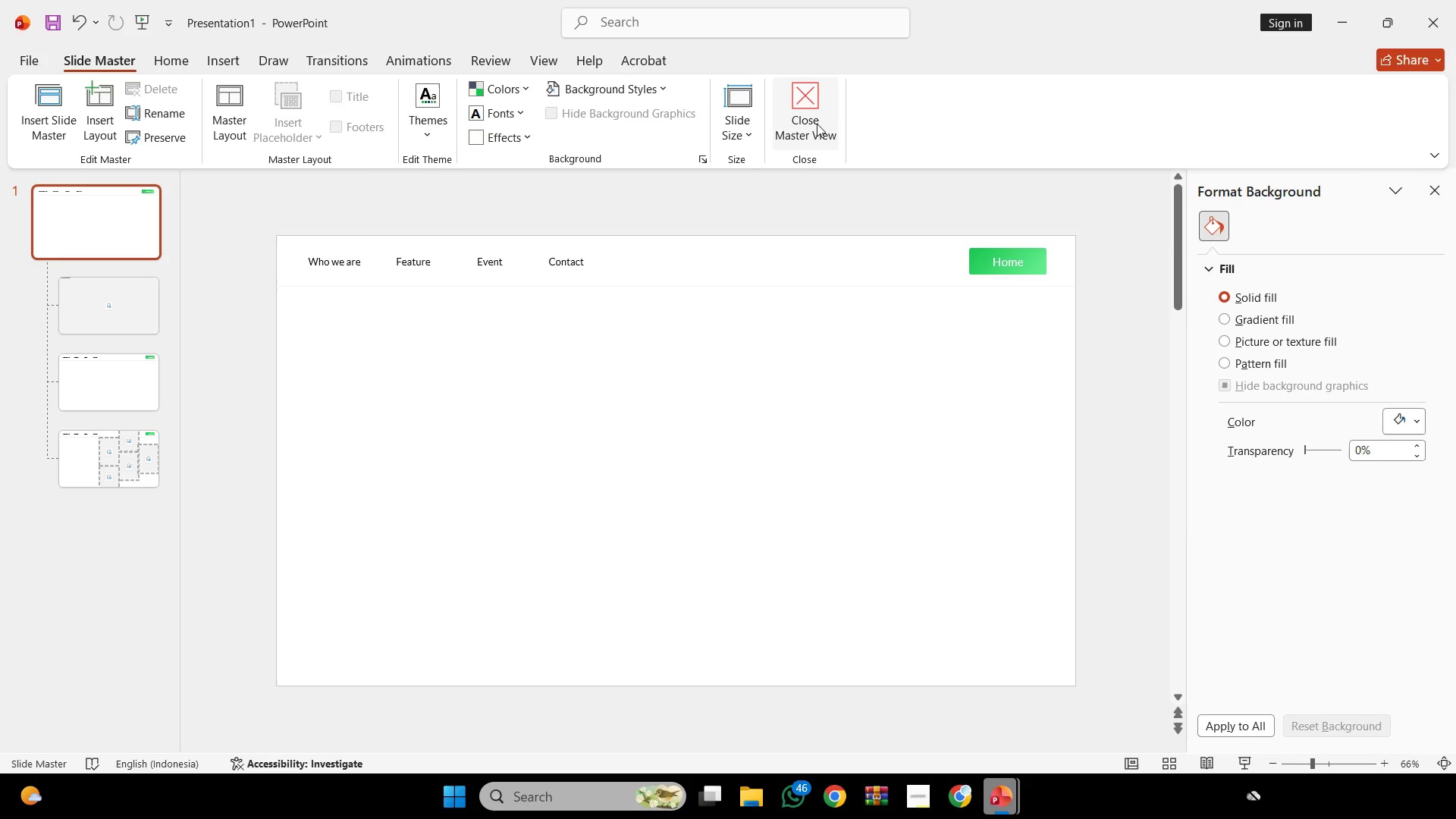 
left_click([817, 124])
 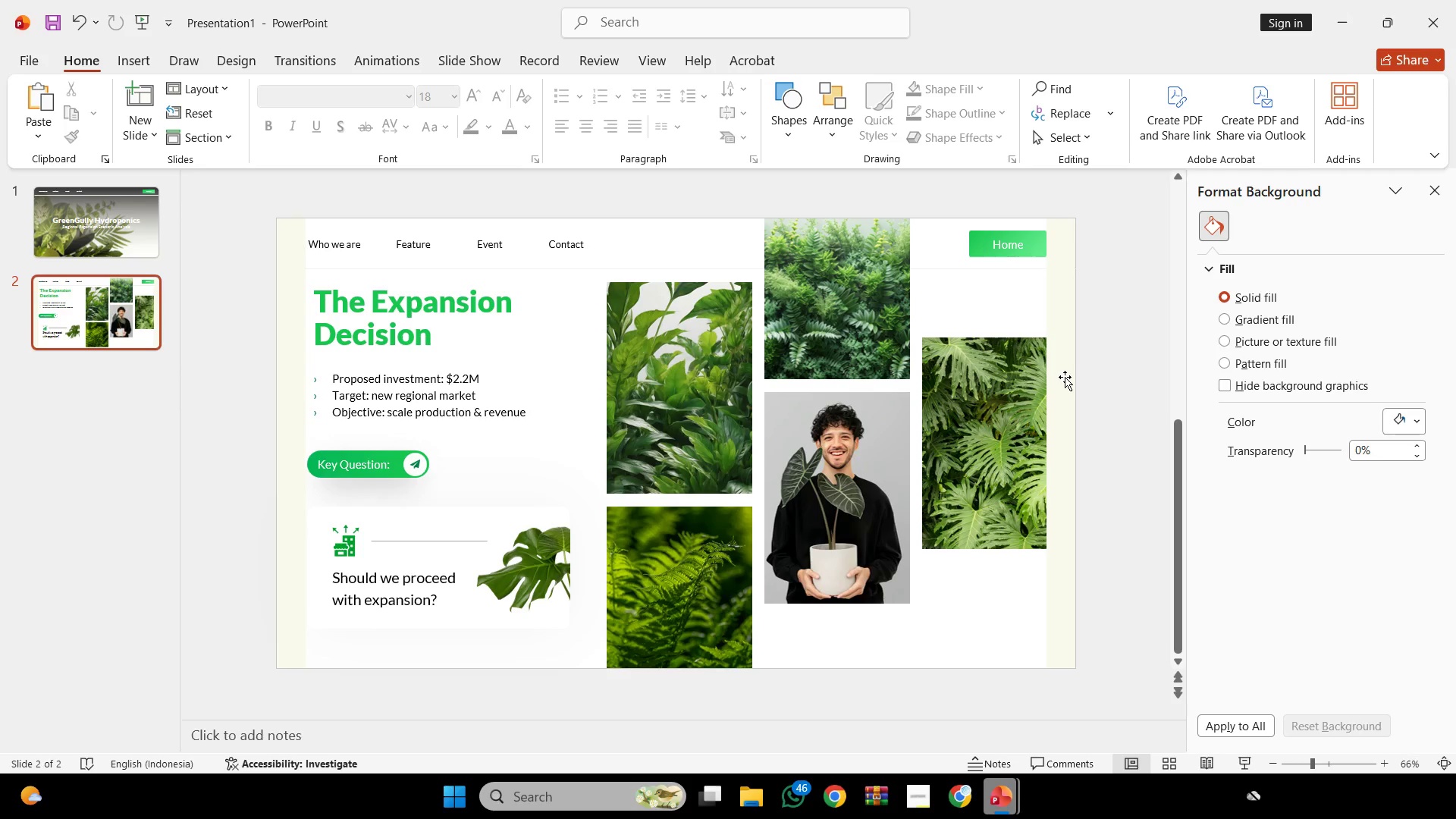 
left_click([1065, 377])
 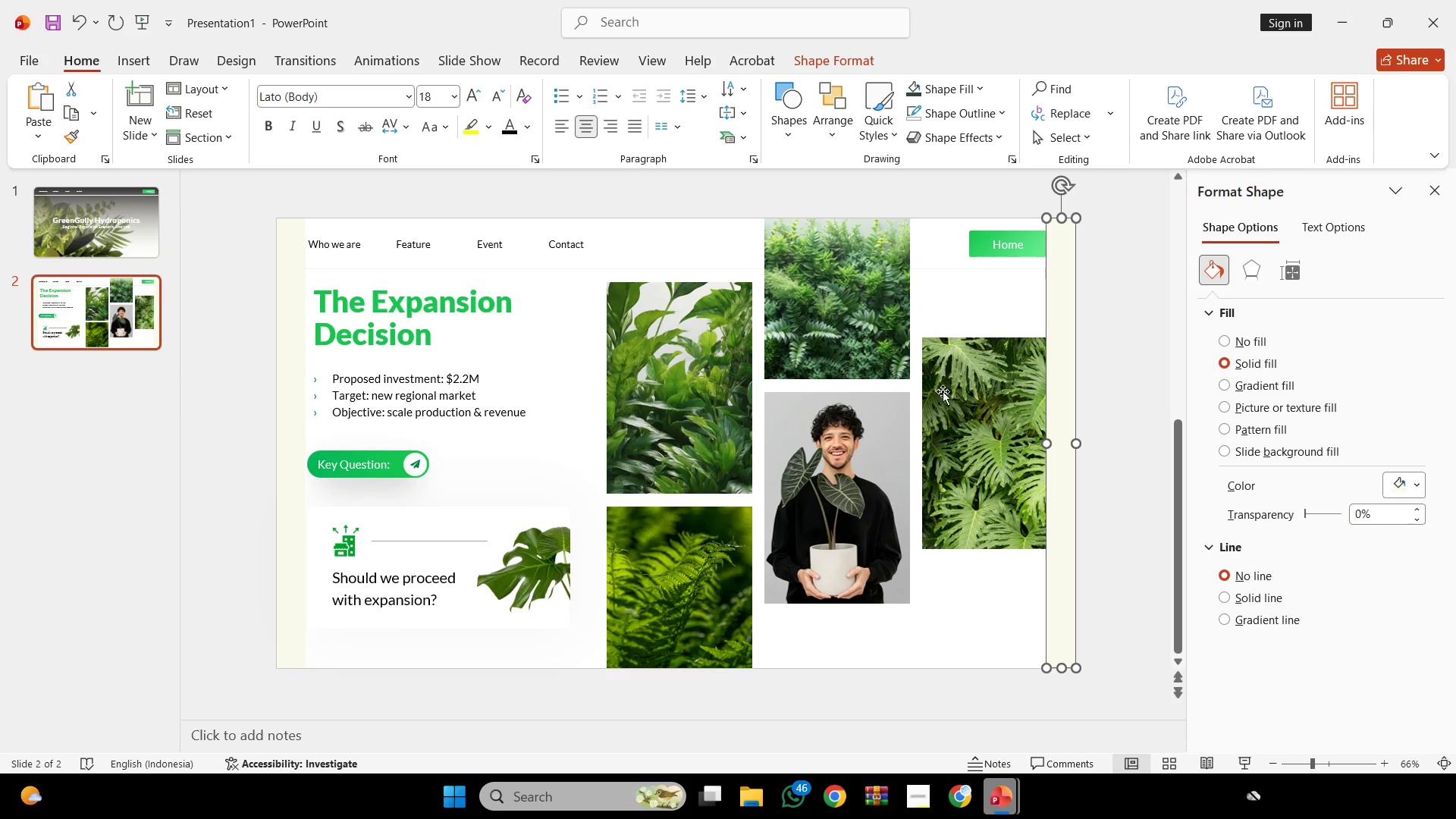 
hold_key(key=ShiftLeft, duration=0.97)
left_click([300, 403])
 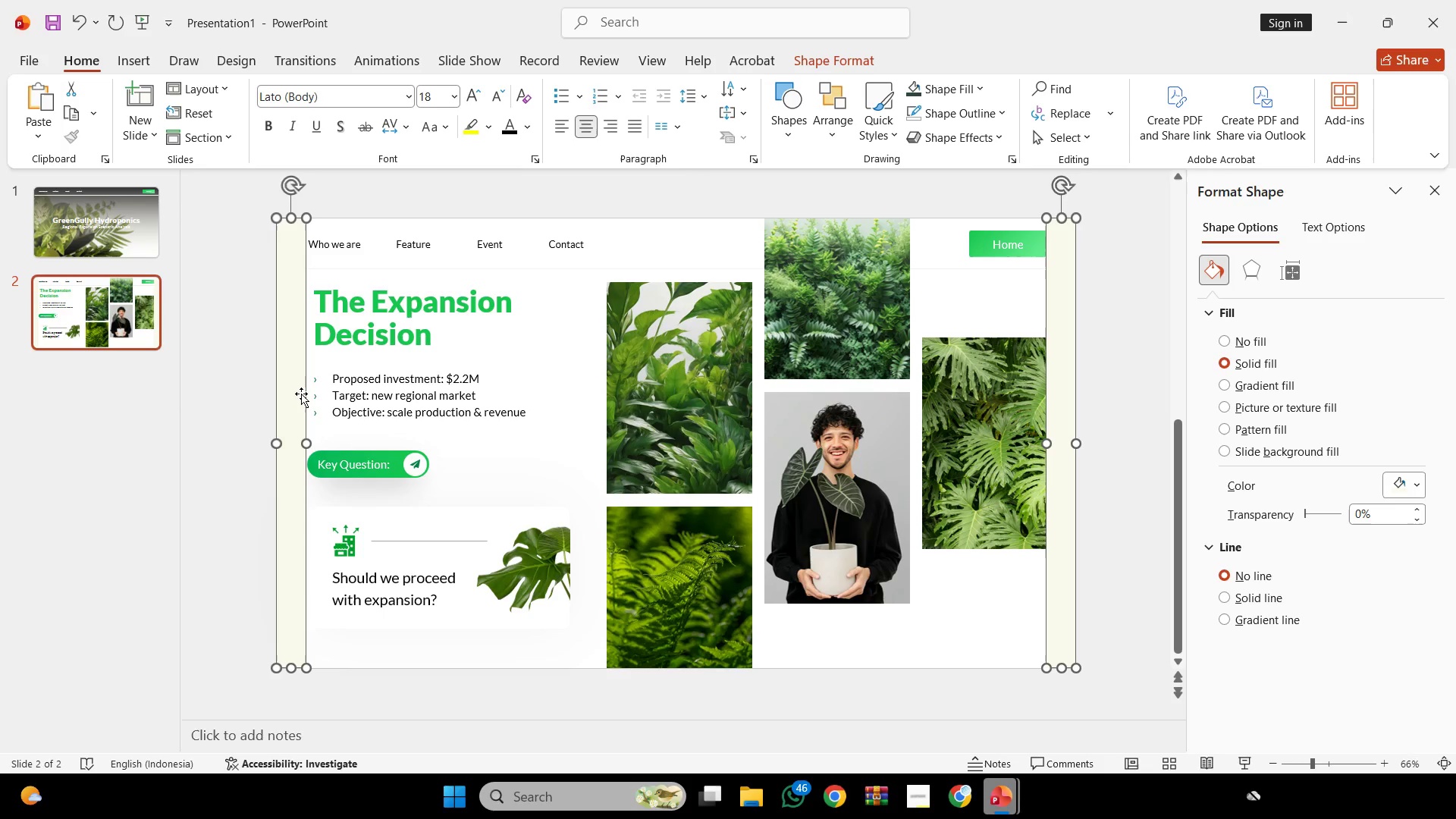 
key(Backspace)
 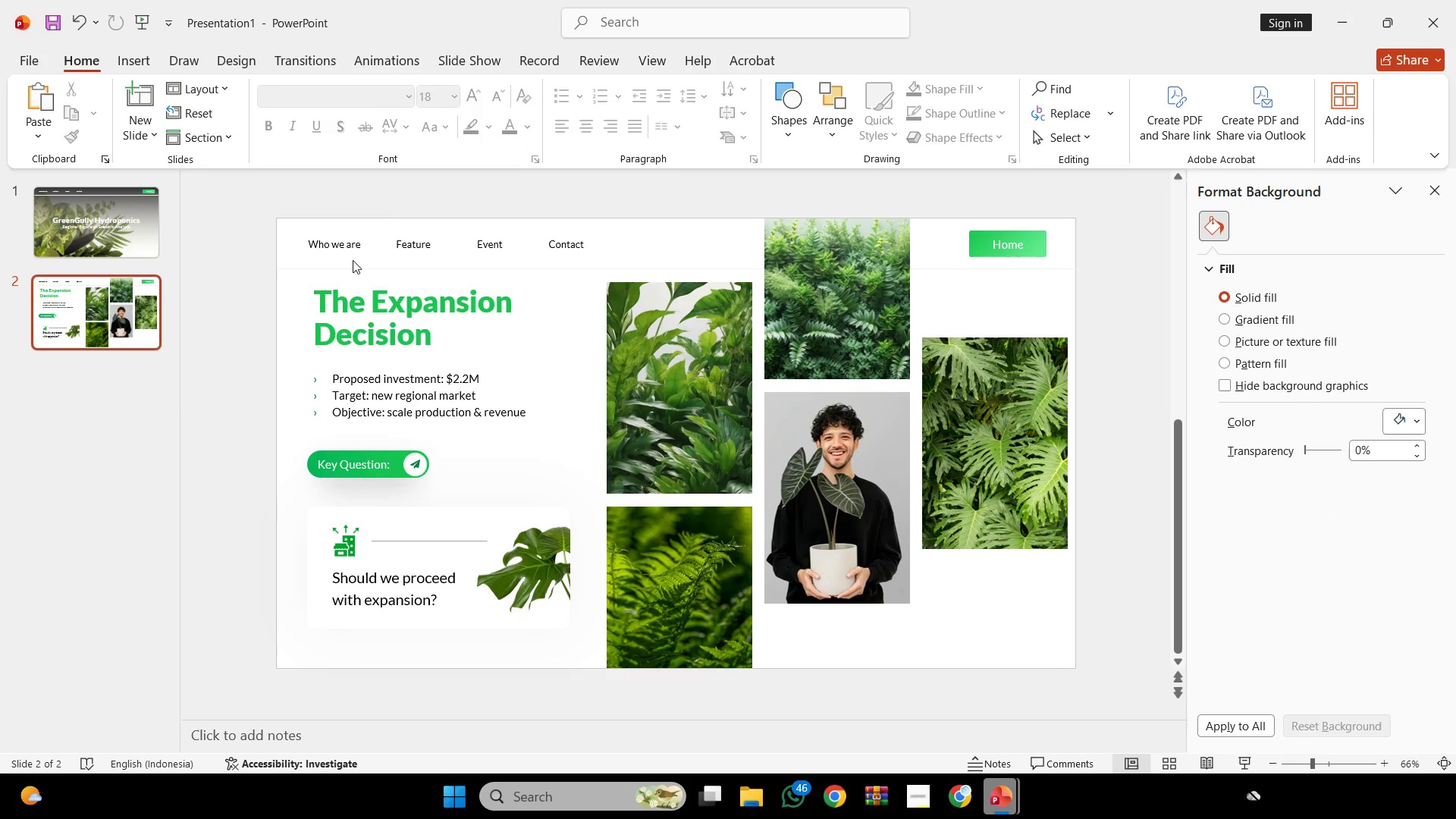 
key(Control+Z)
 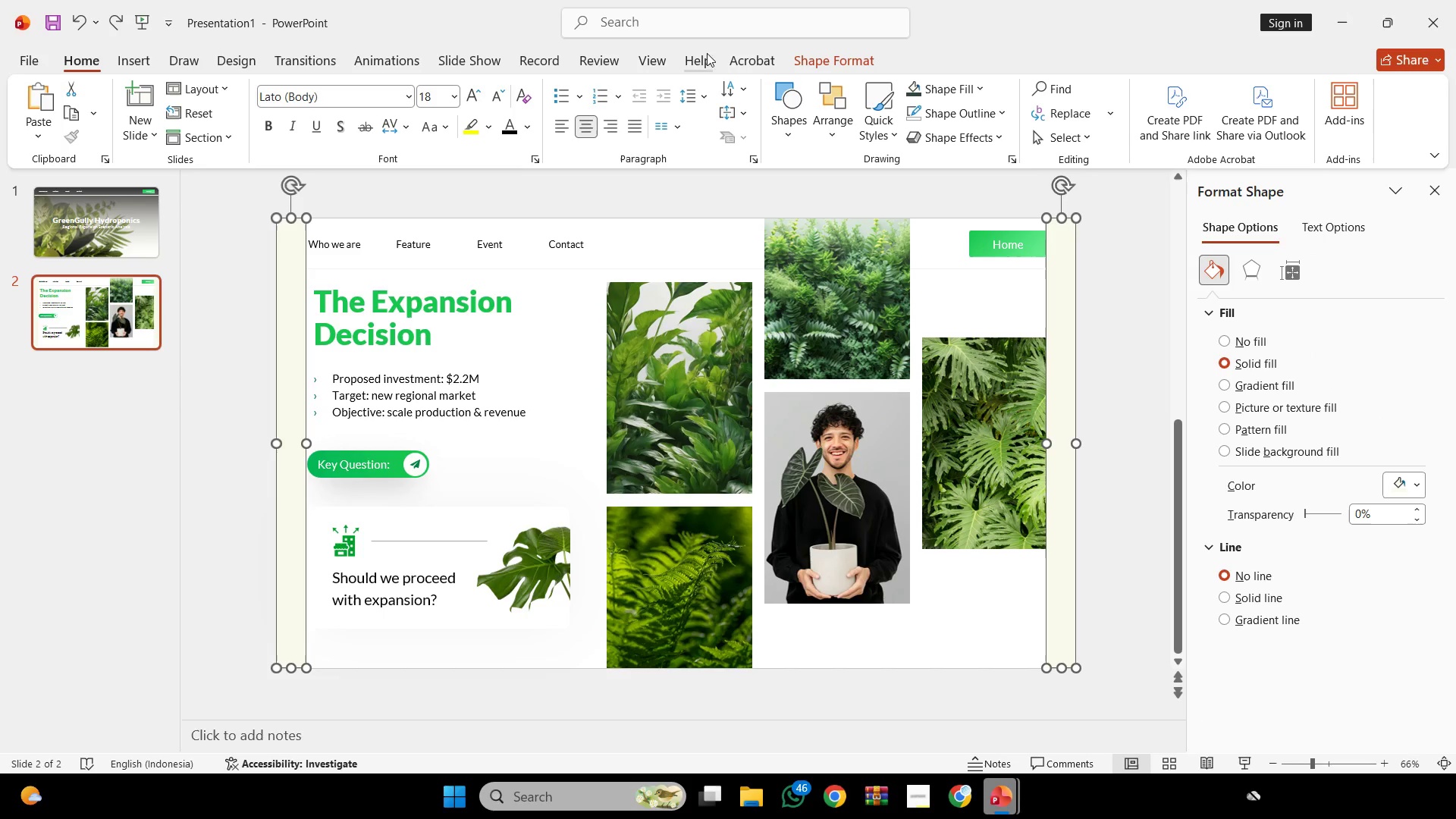 
left_click([654, 60])
 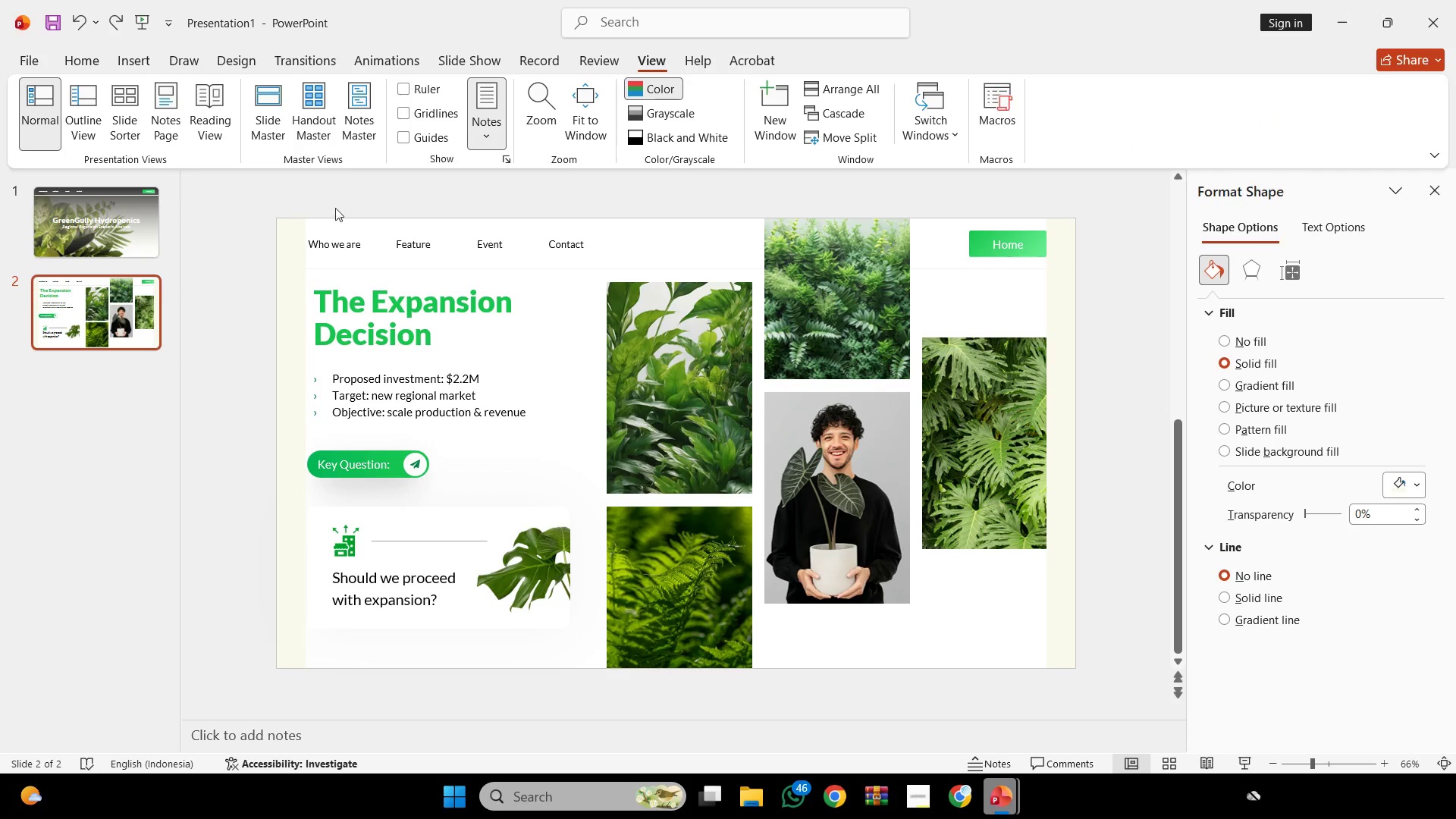 
double_click([281, 249])
 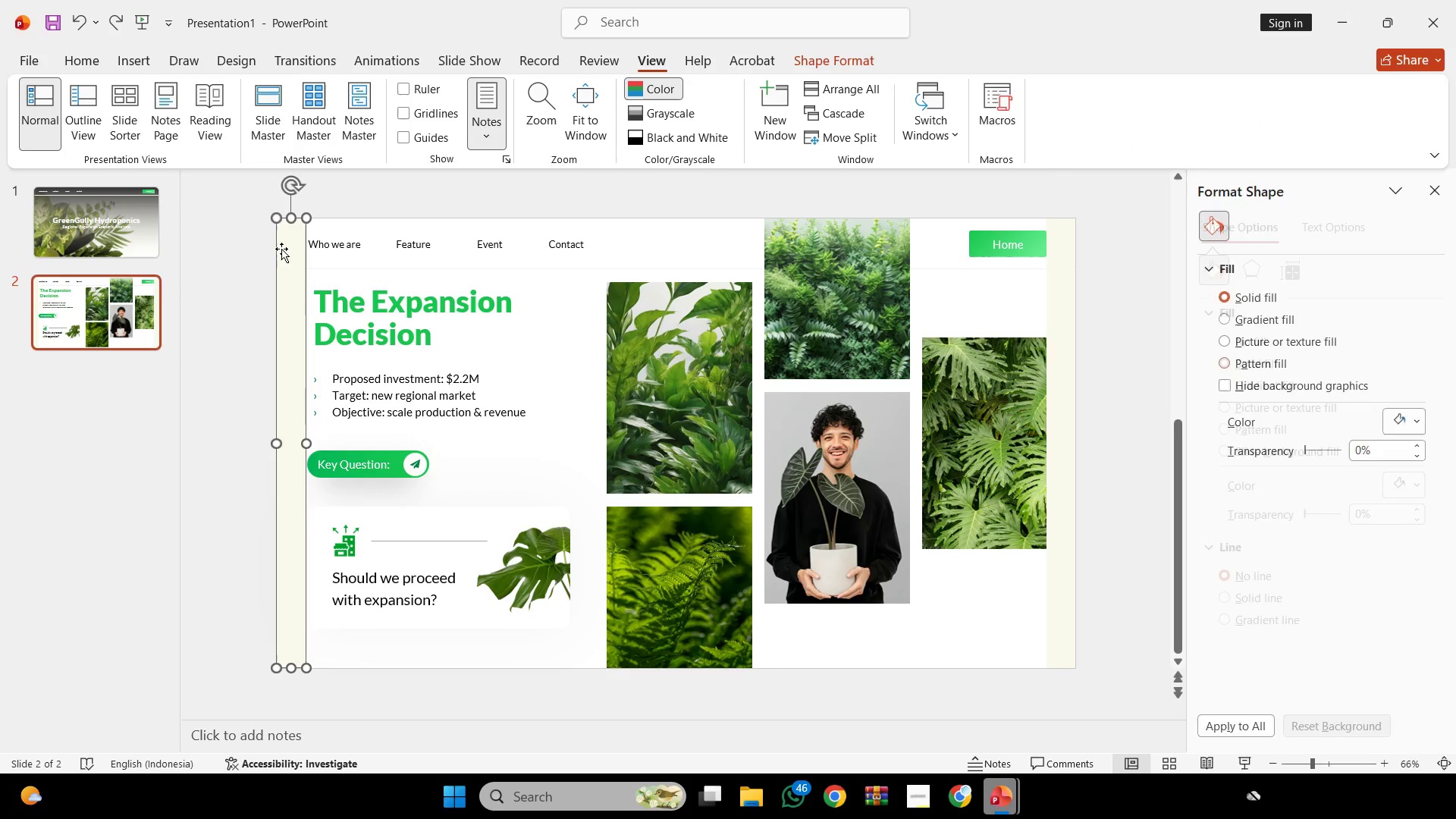 
key(Control+C)
 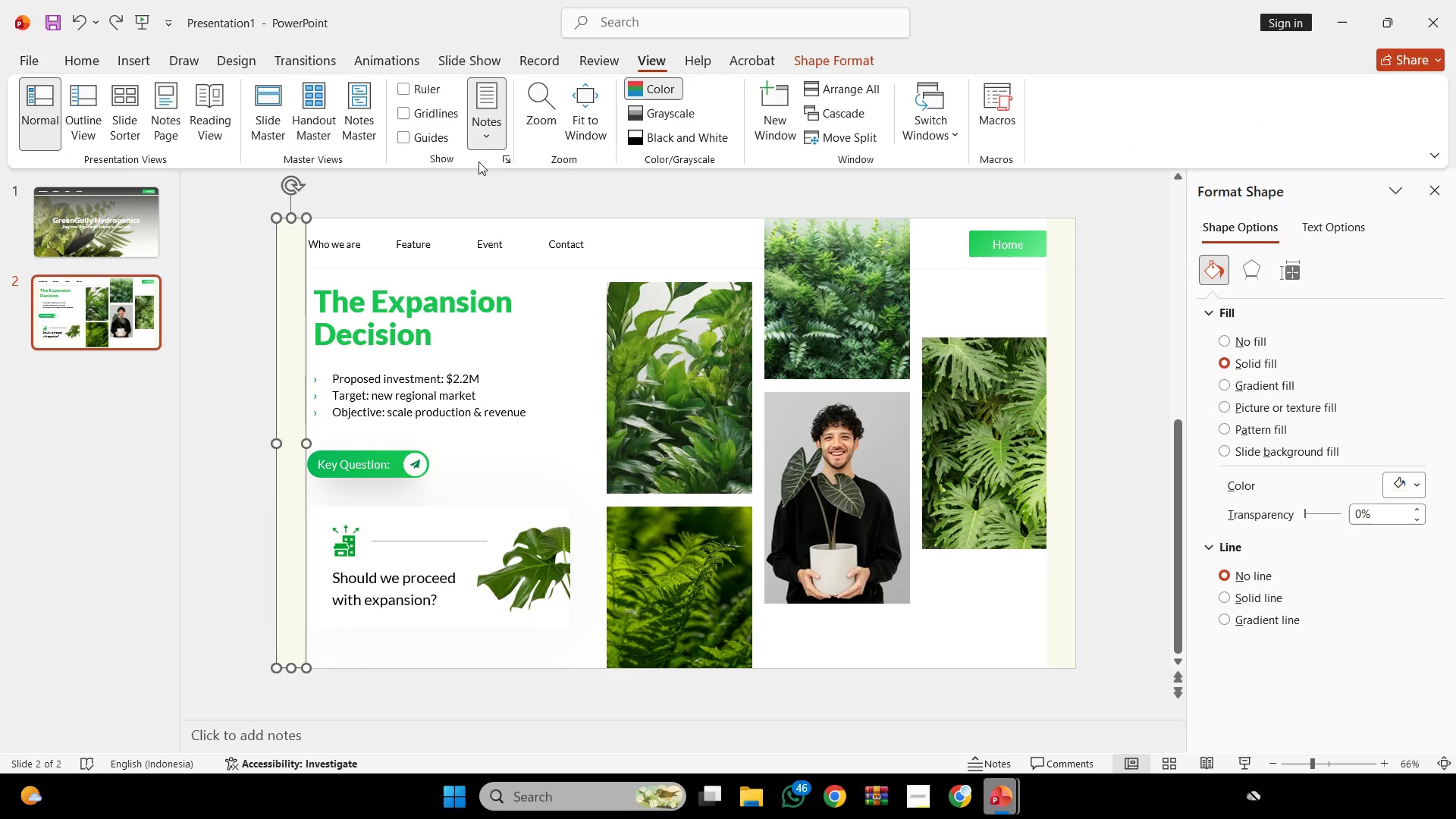 
key(Control+C)
 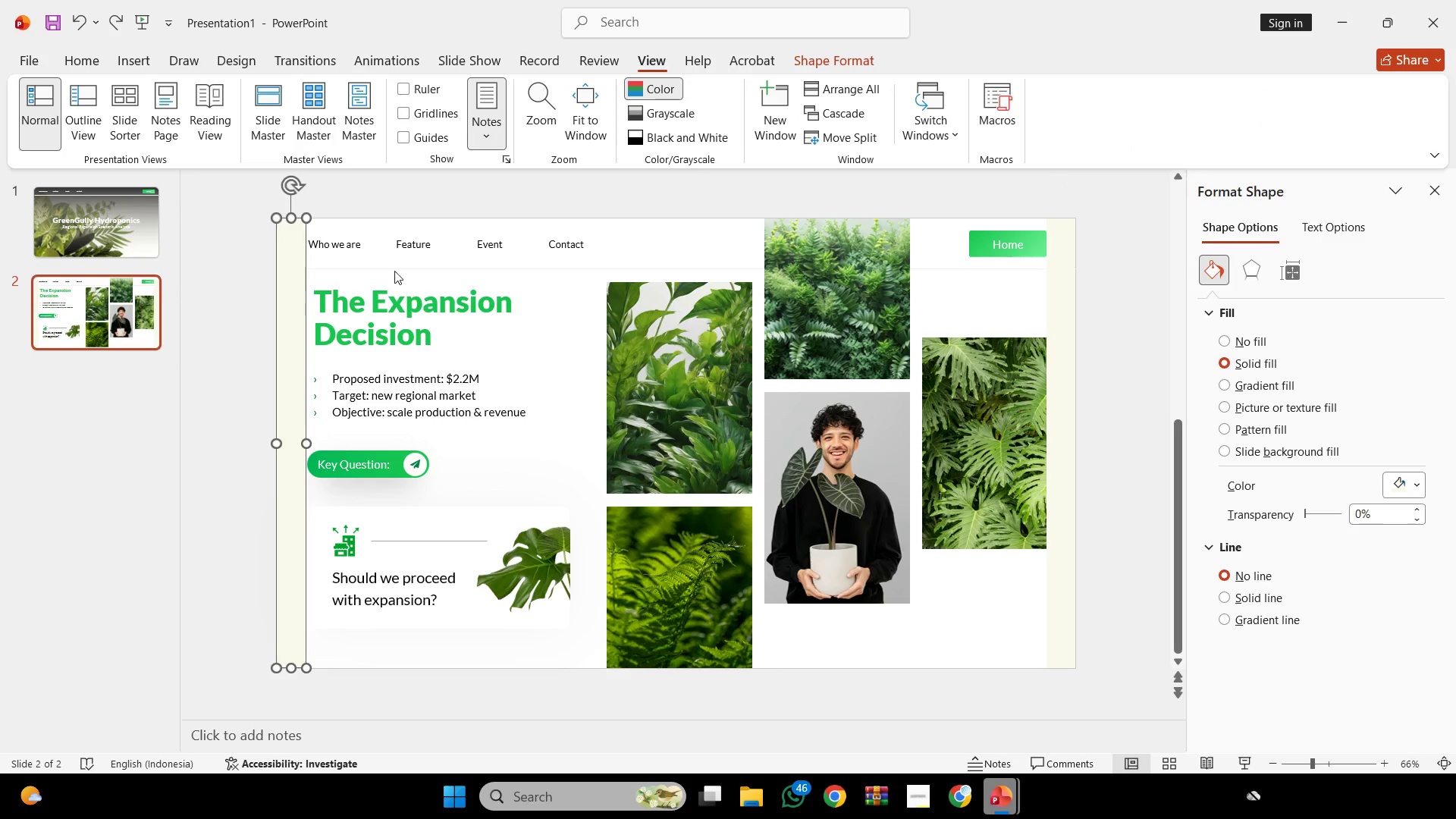 
hold_key(key=ShiftLeft, duration=0.7)
left_click([336, 314])
 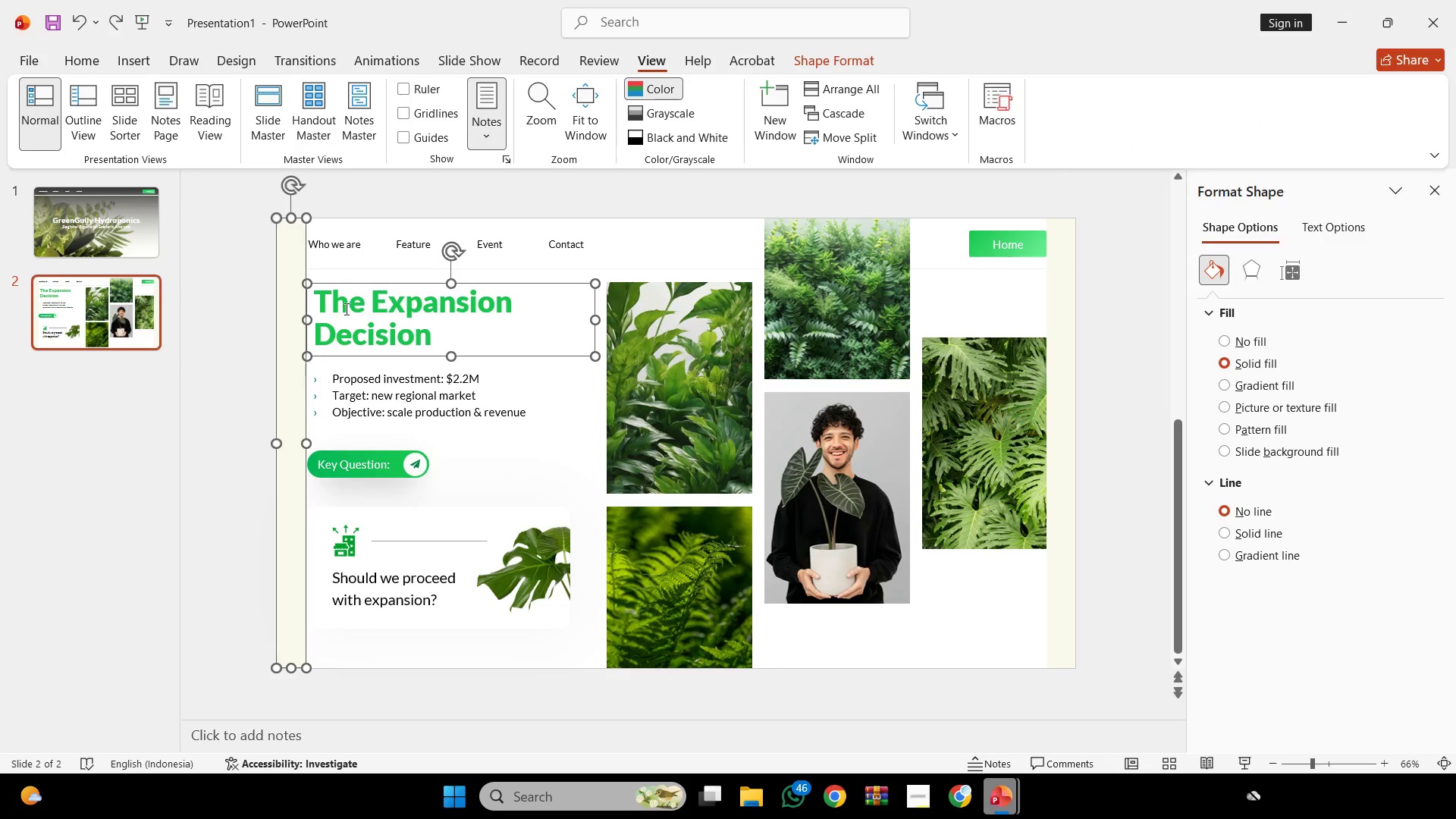 
key(Control+C)
 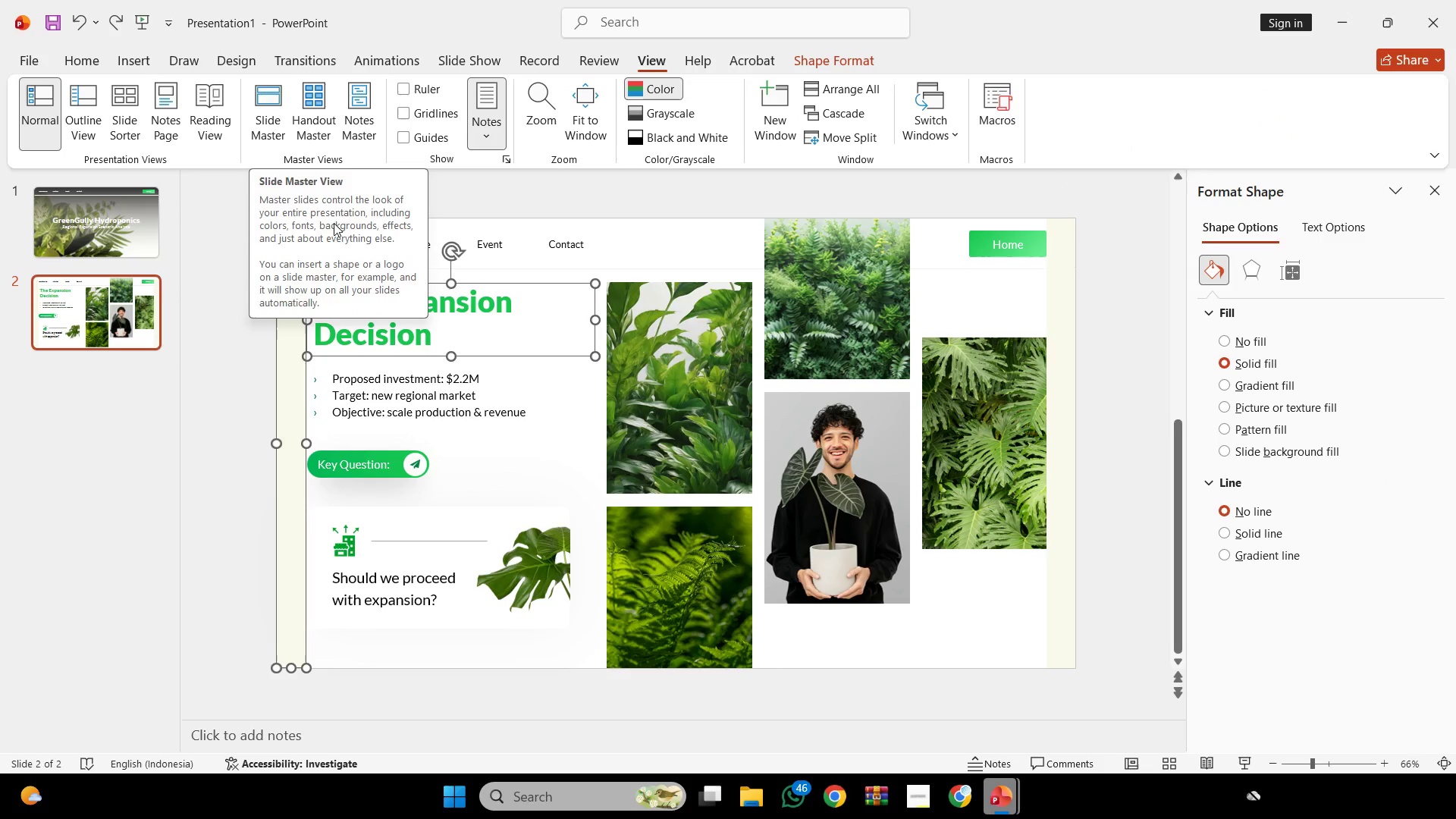 
left_click([517, 209])
 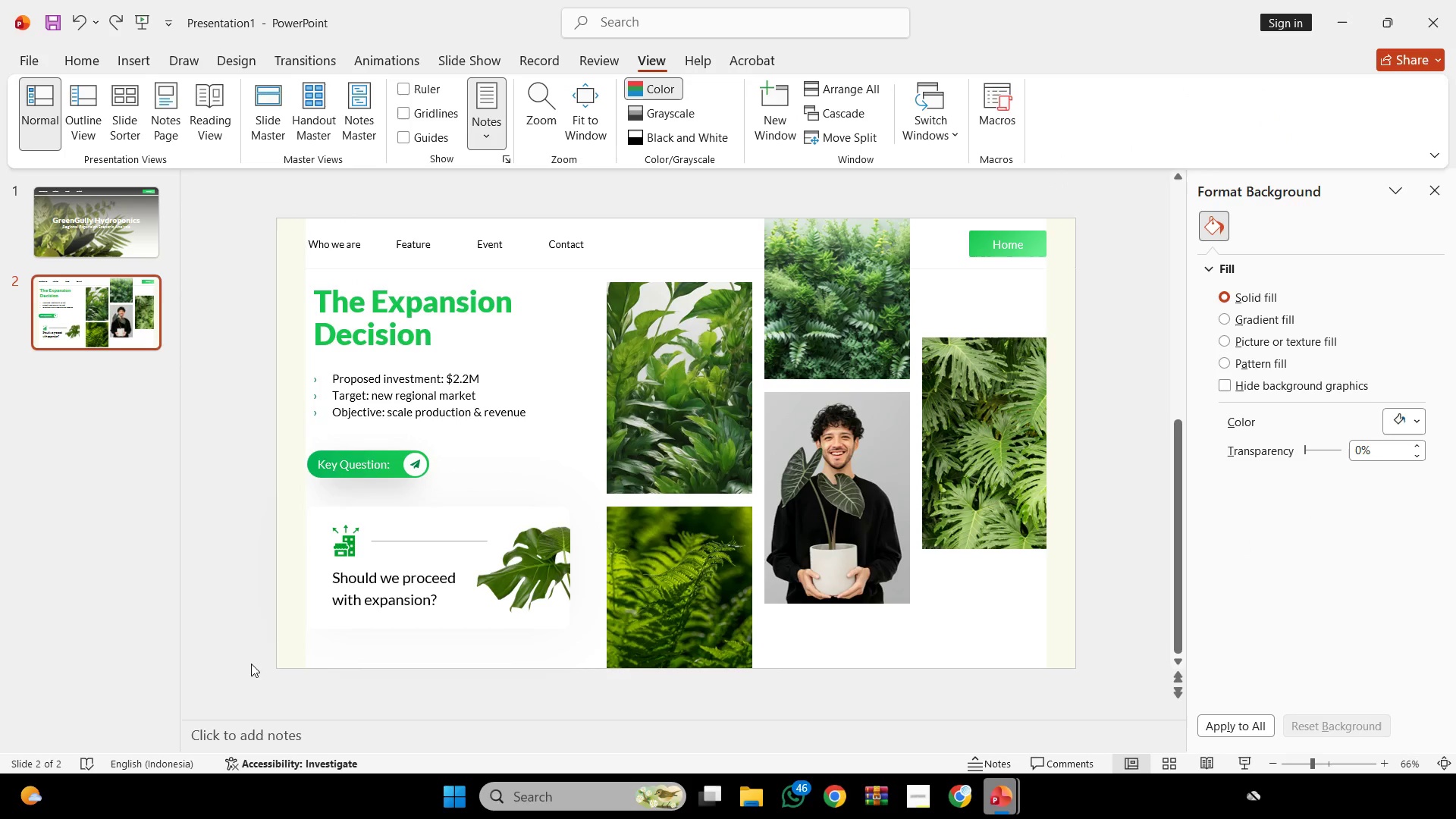 
left_click_drag(start_coordinate=[235, 654], to_coordinate=[654, 276])
 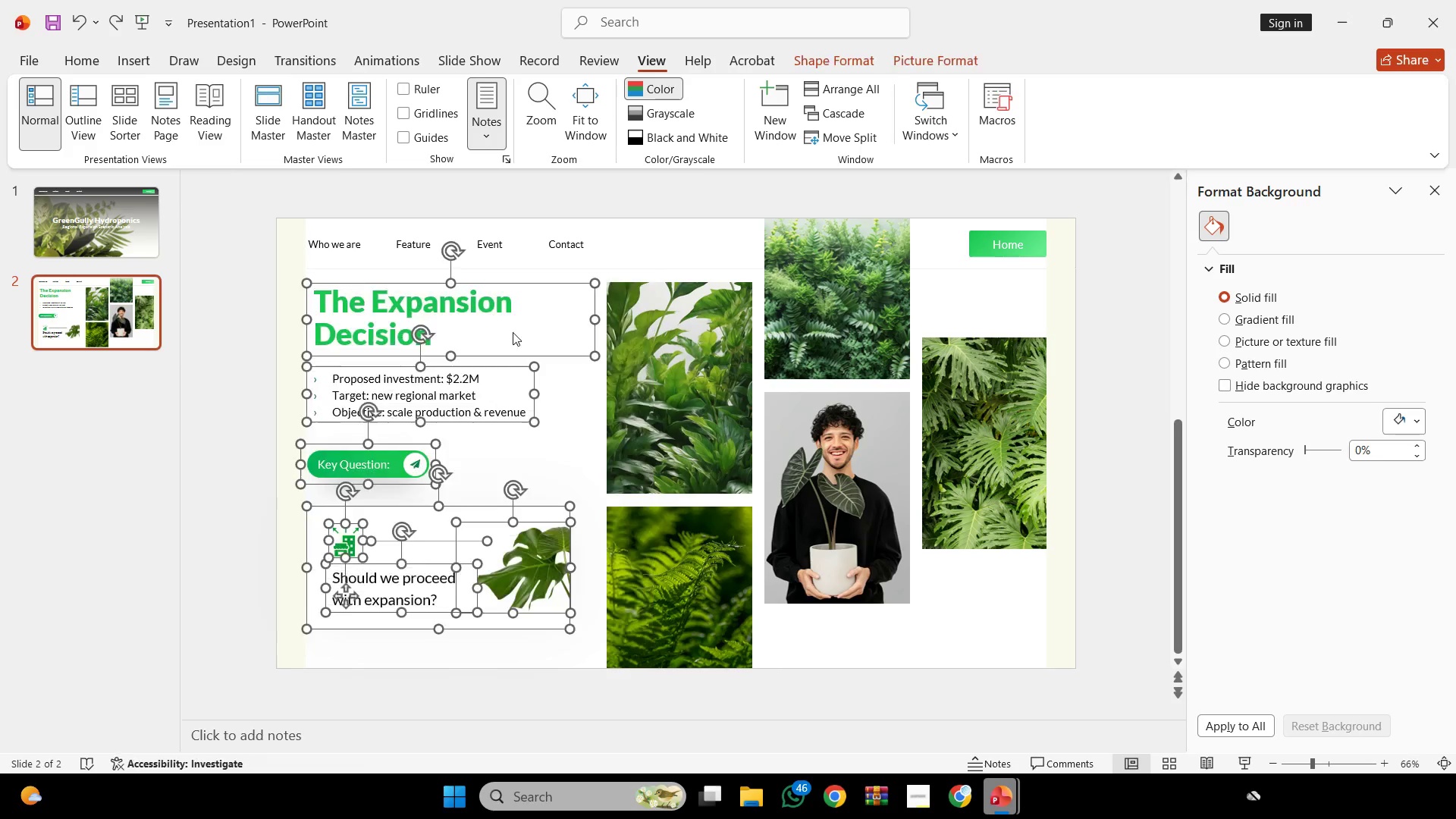 
hold_key(key=ShiftLeft, duration=1.67)
left_click_drag(start_coordinate=[482, 358], to_coordinate=[477, 359])
 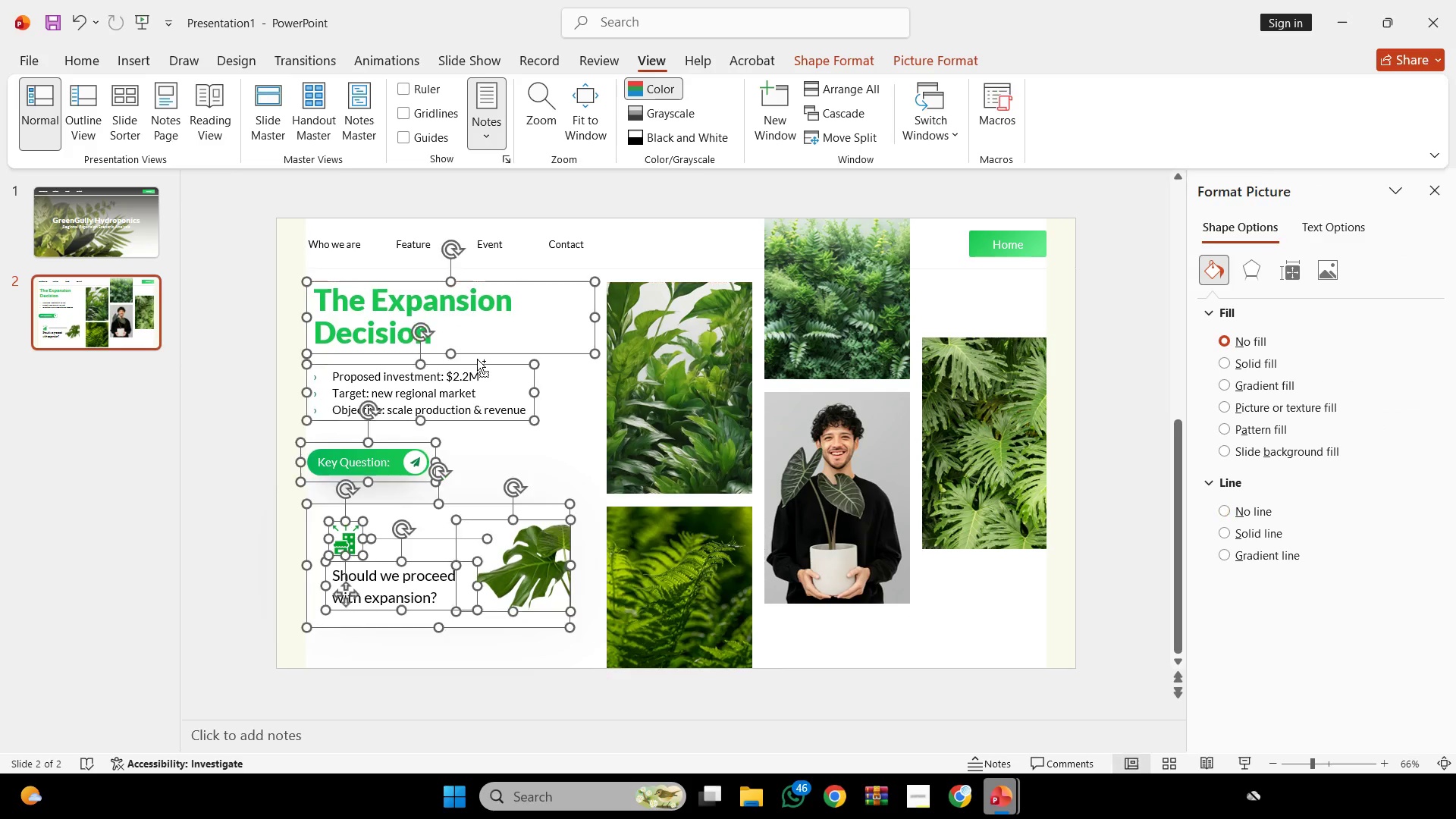 
key(Control+Z)
 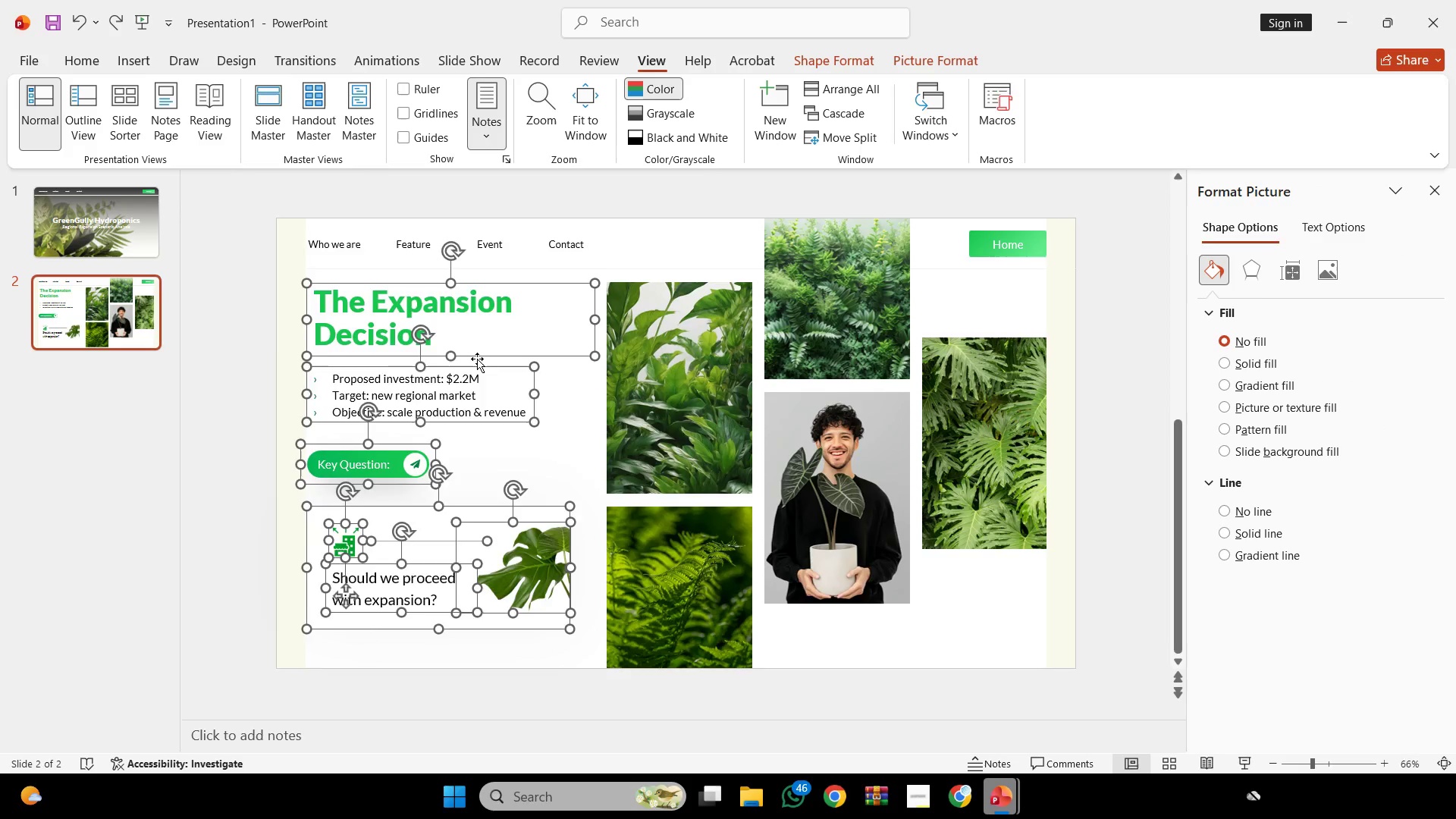 
hold_key(key=ControlLeft, duration=0.56)
 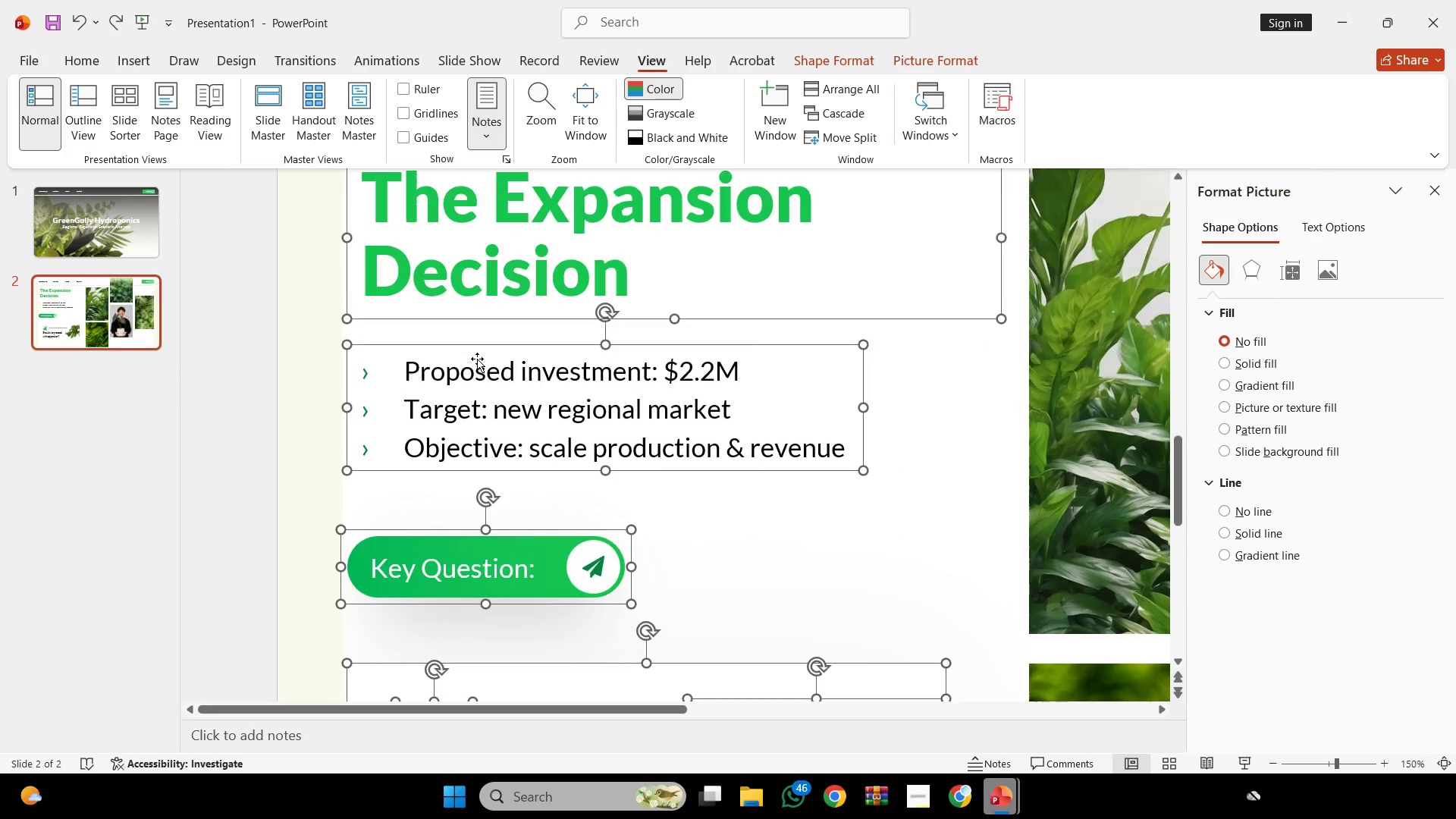 
hold_key(key=ShiftLeft, duration=1.24)
 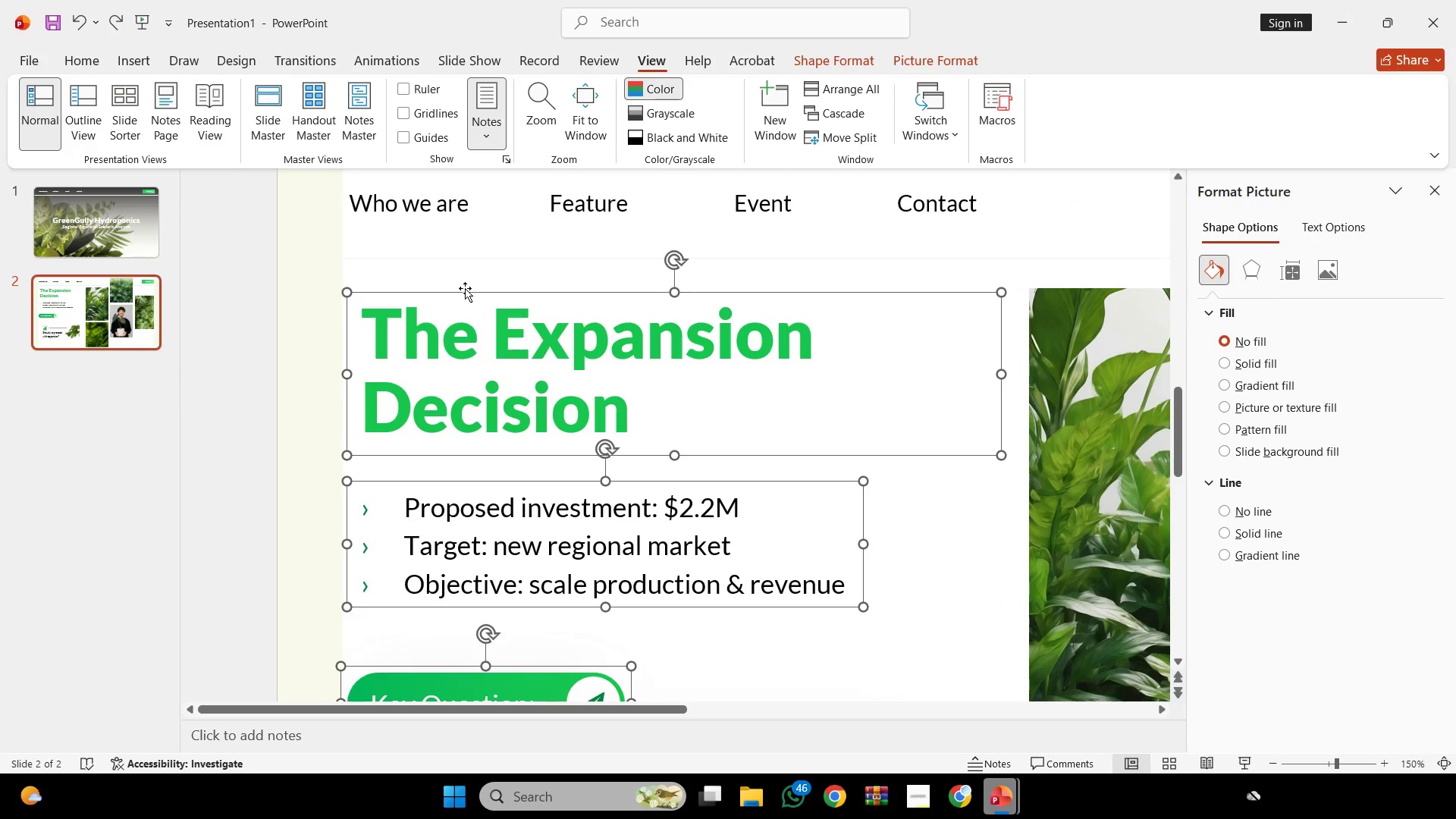 
scroll: coordinate [475, 358], scroll_direction: up, amount: 19.0
 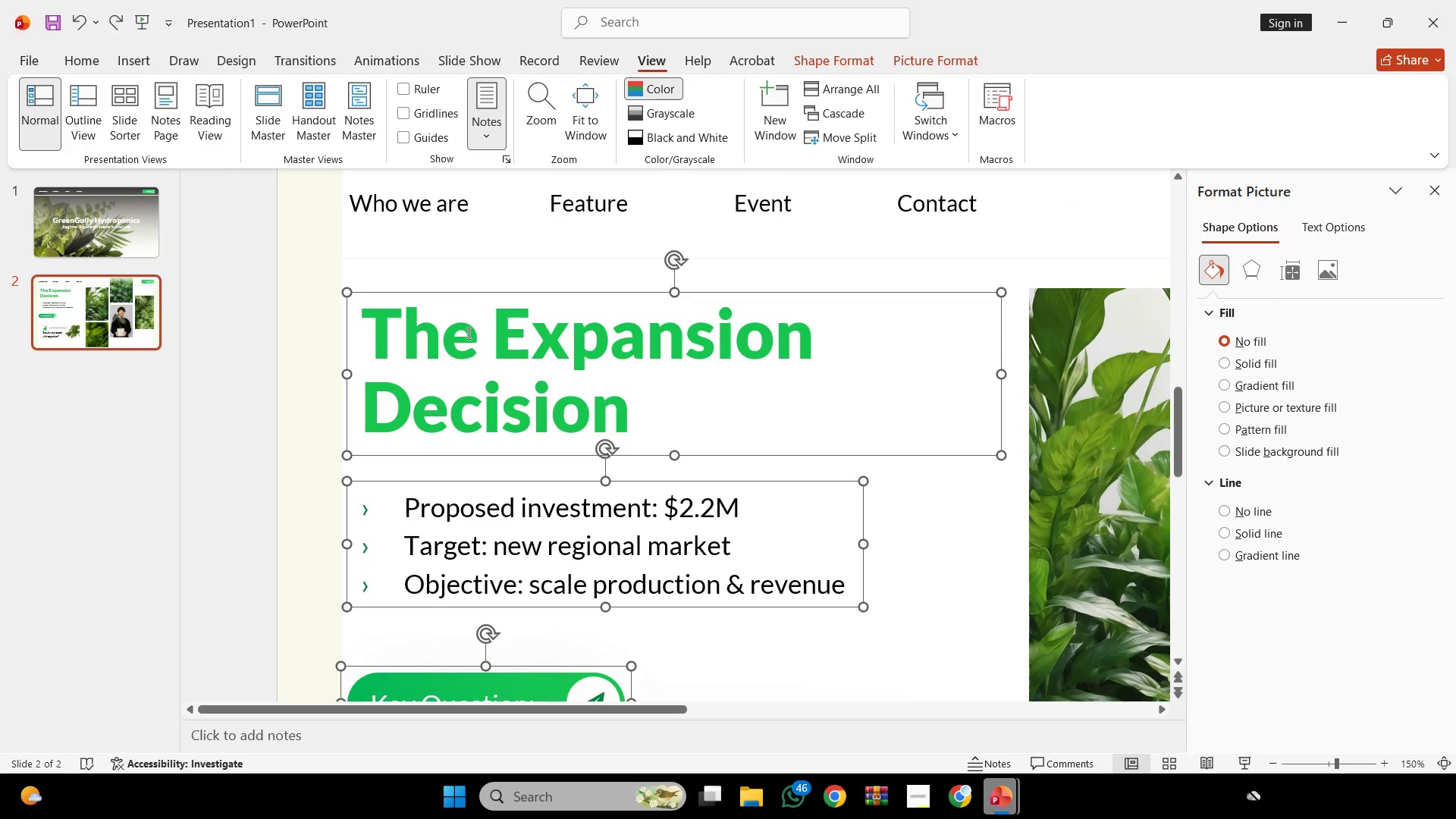 
left_click_drag(start_coordinate=[472, 288], to_coordinate=[465, 288])
 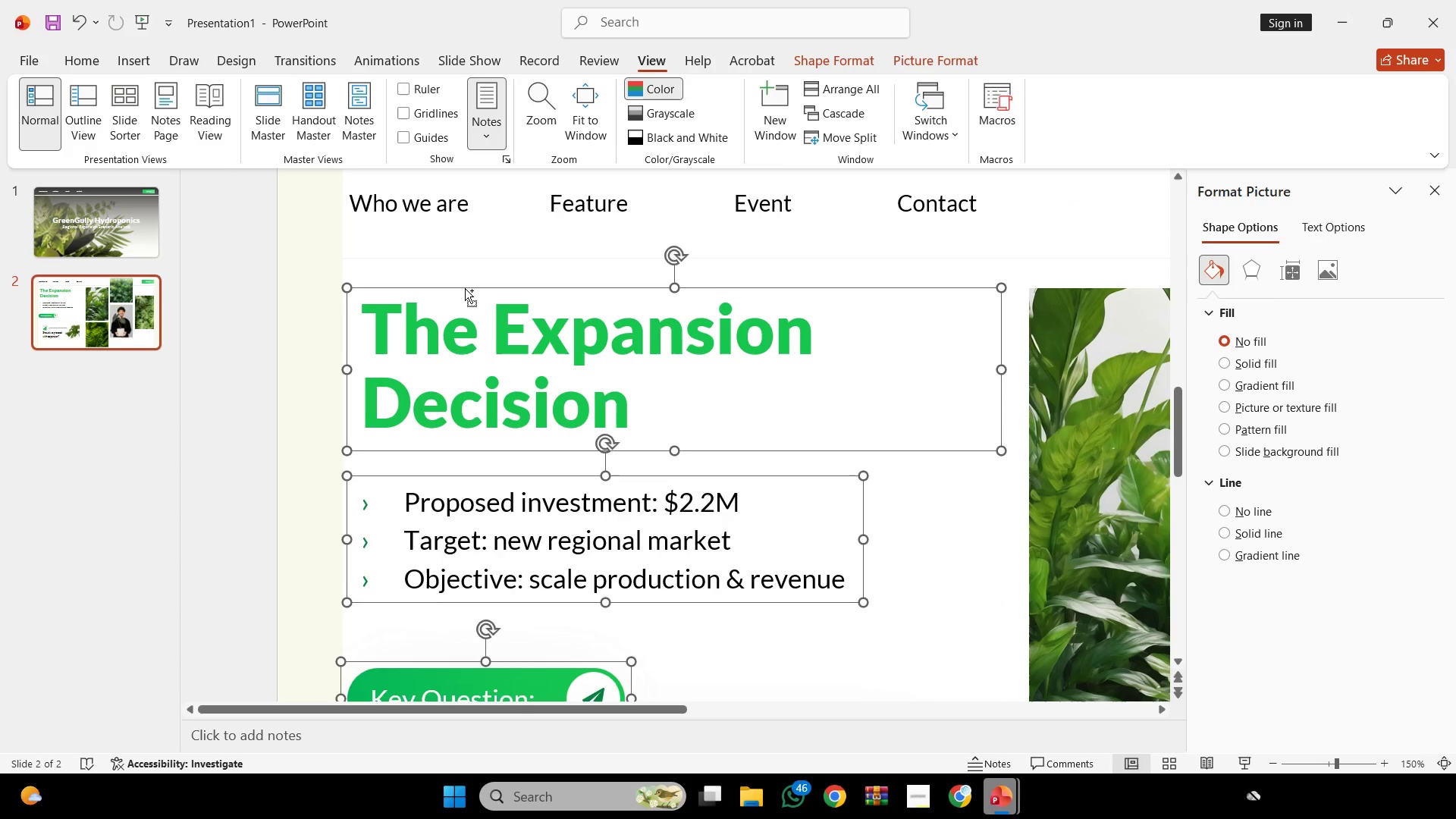 
key(Control+Z)
 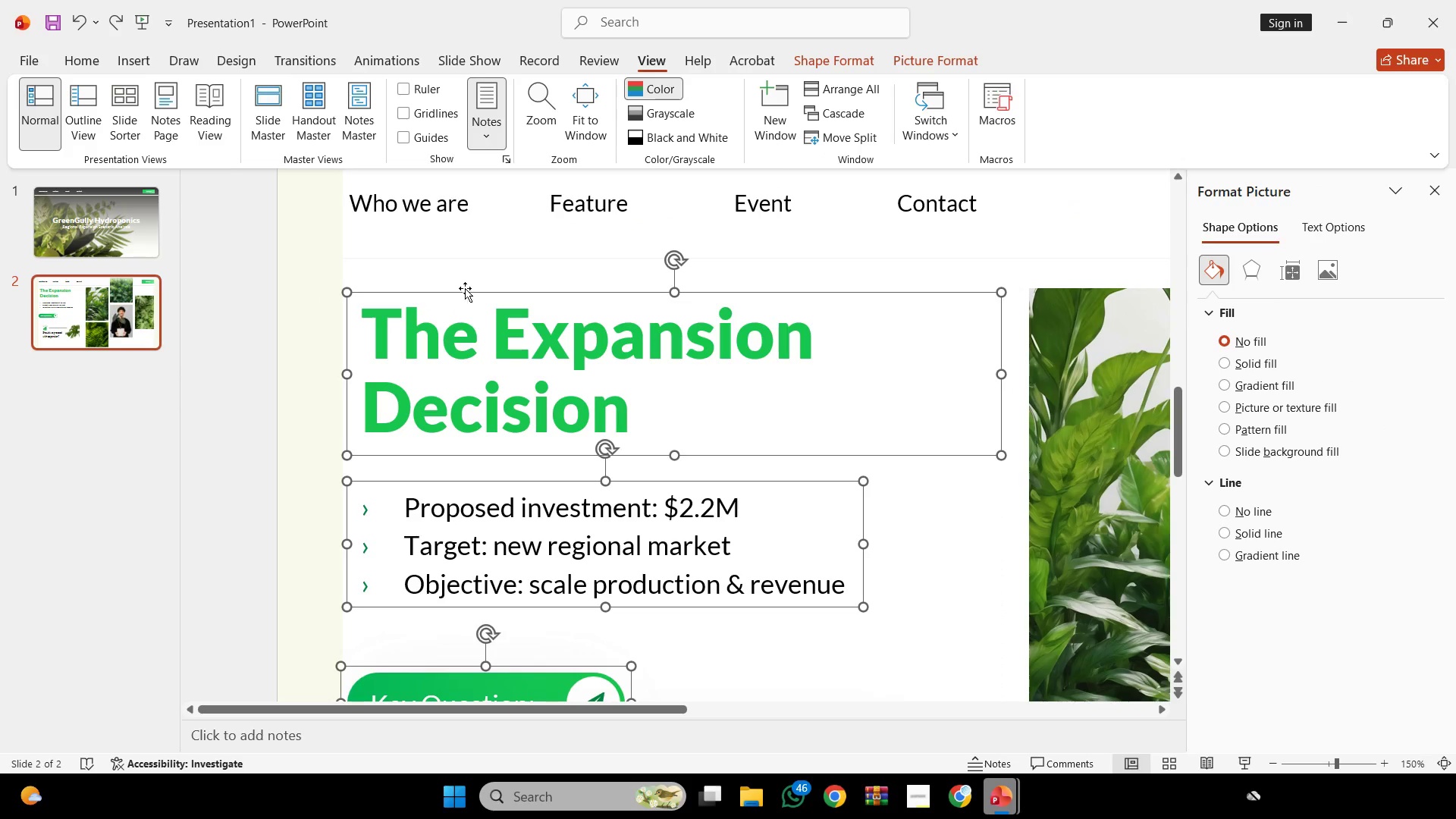 
hold_key(key=ShiftLeft, duration=3.55)
left_click_drag(start_coordinate=[465, 292], to_coordinate=[454, 293])
 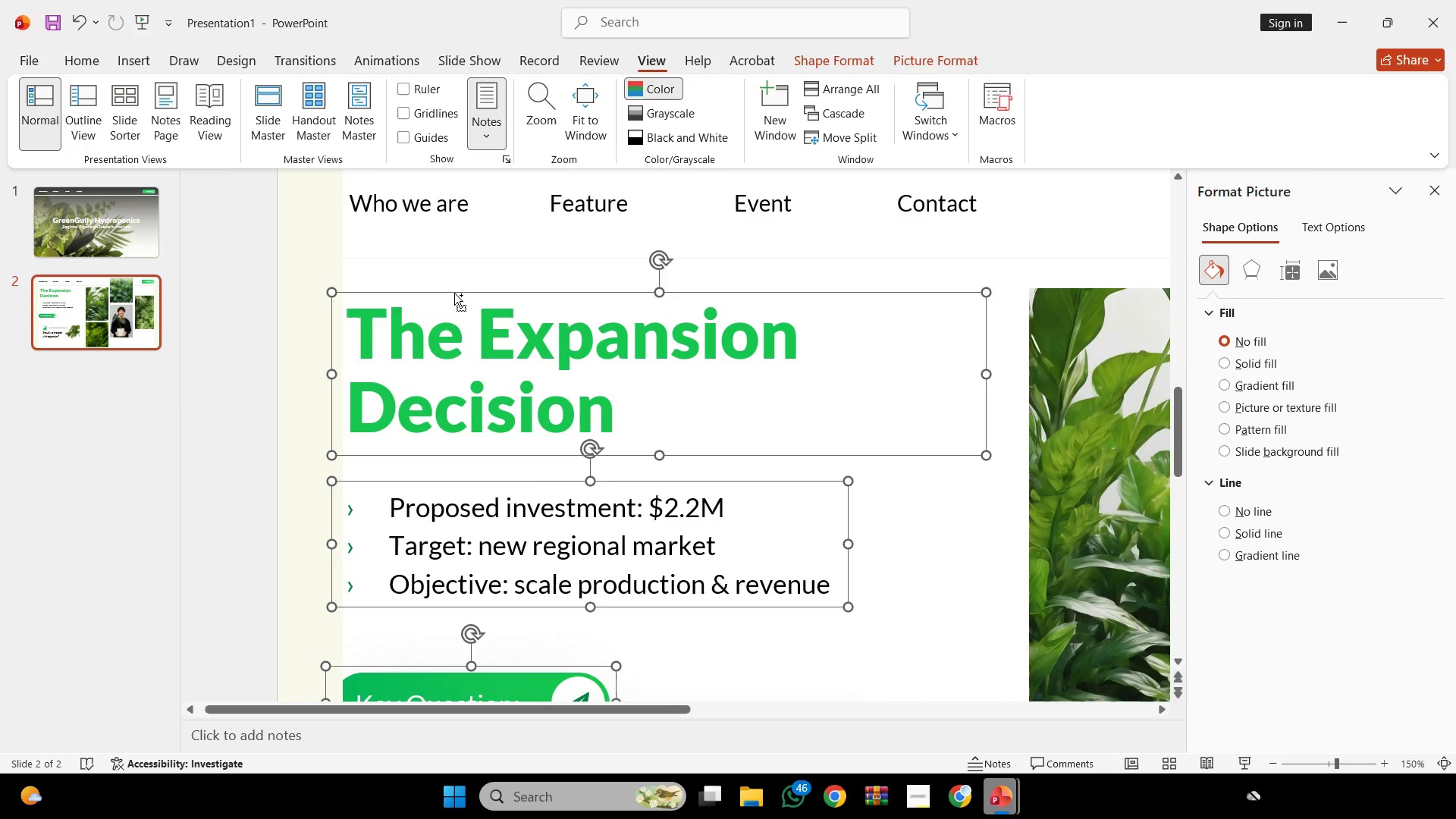 
key(Control+ControlLeft)
 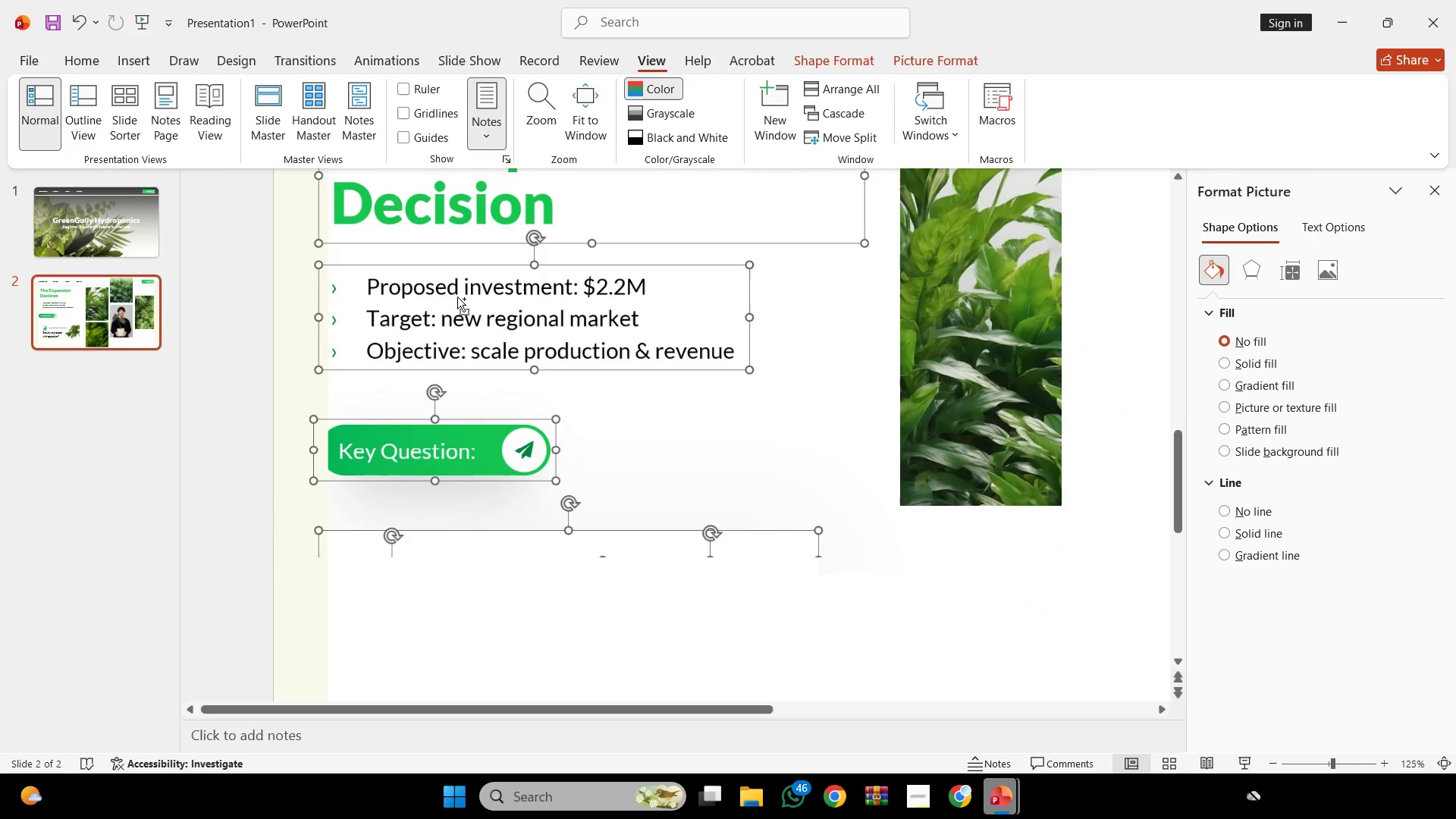 
key(Control+ControlLeft)
 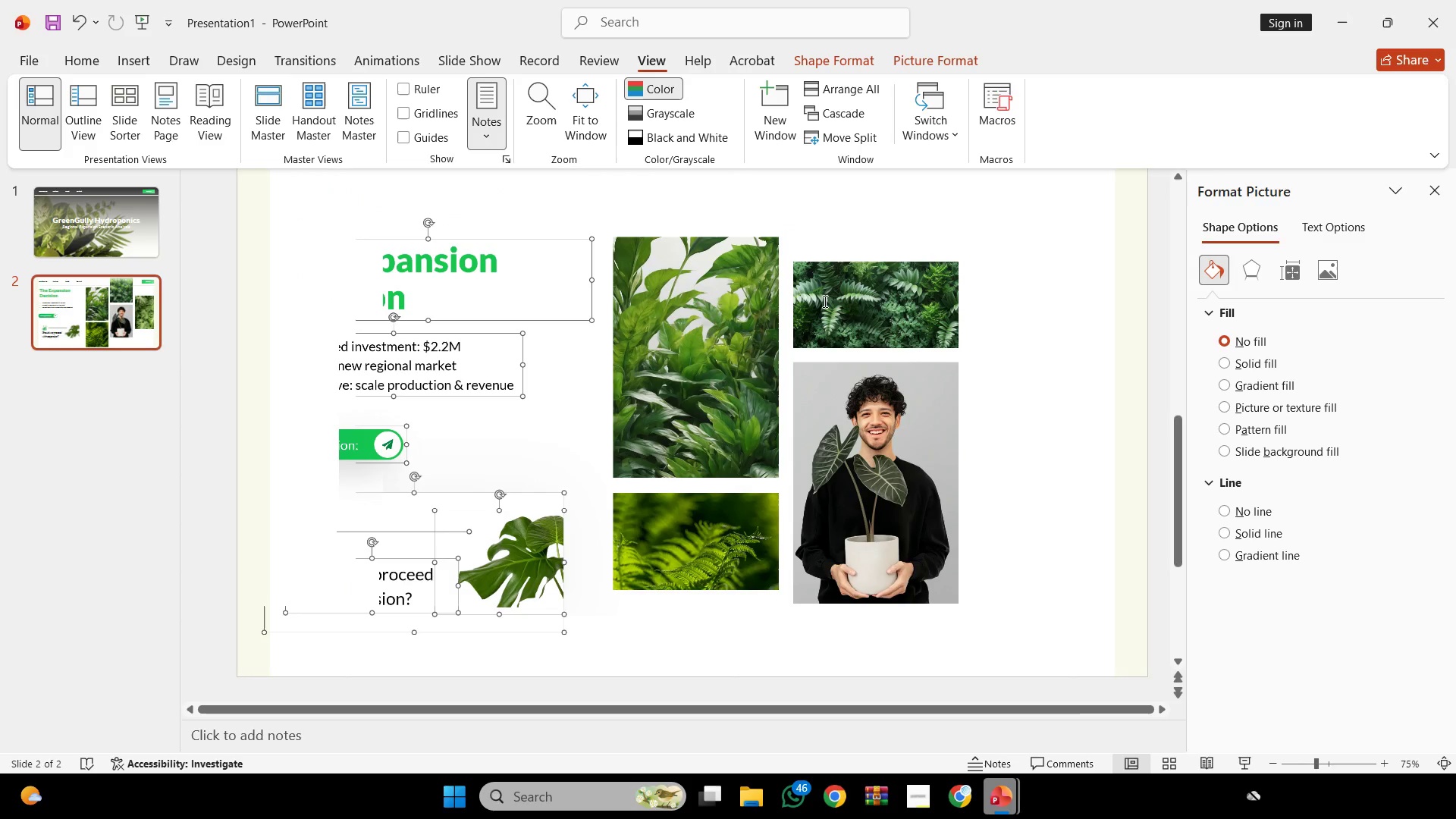 
scroll: coordinate [431, 300], scroll_direction: down, amount: 5.0
 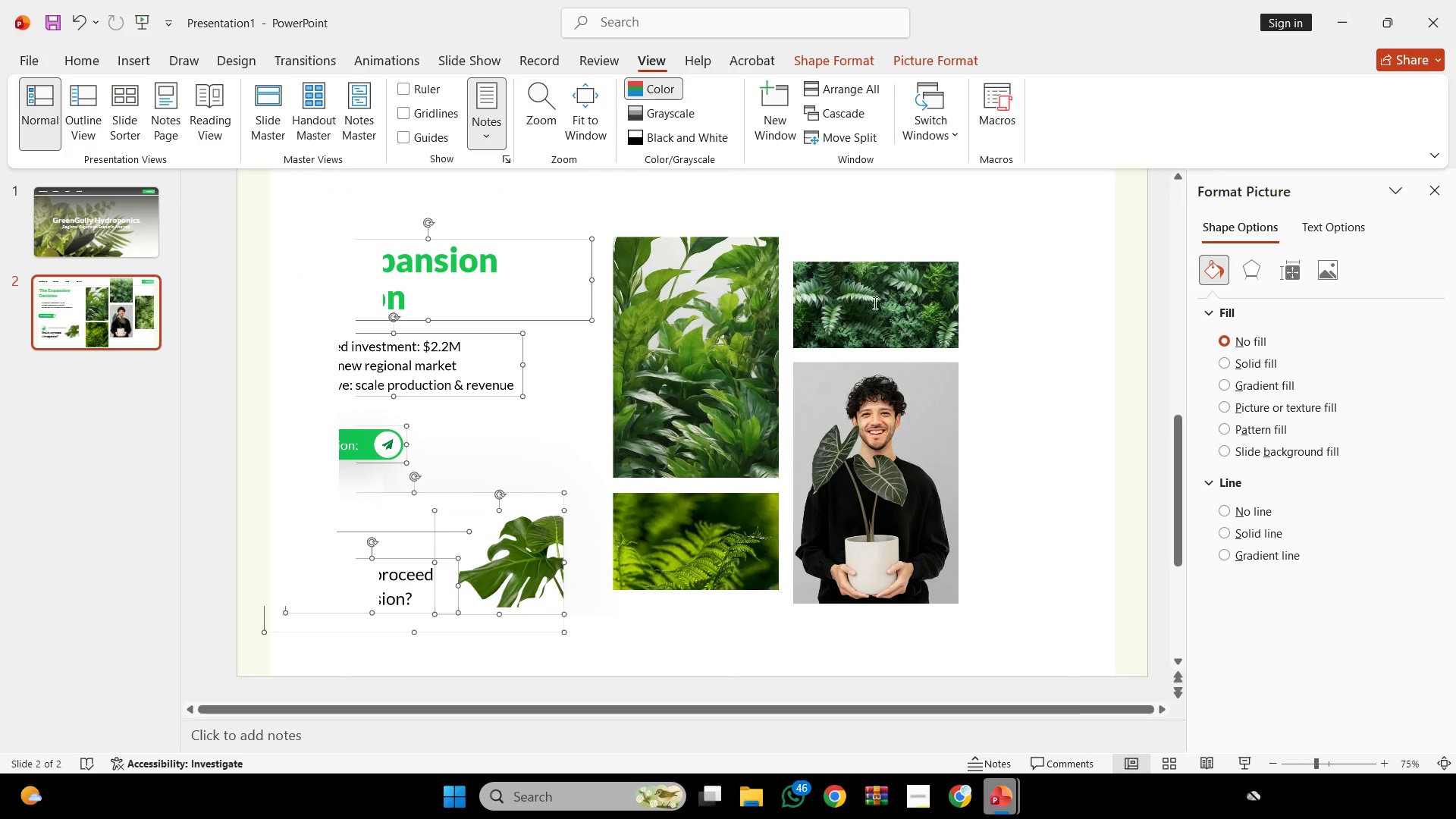 
hold_key(key=ControlLeft, duration=0.42)
scroll: coordinate [975, 312], scroll_direction: down, amount: 1.0
 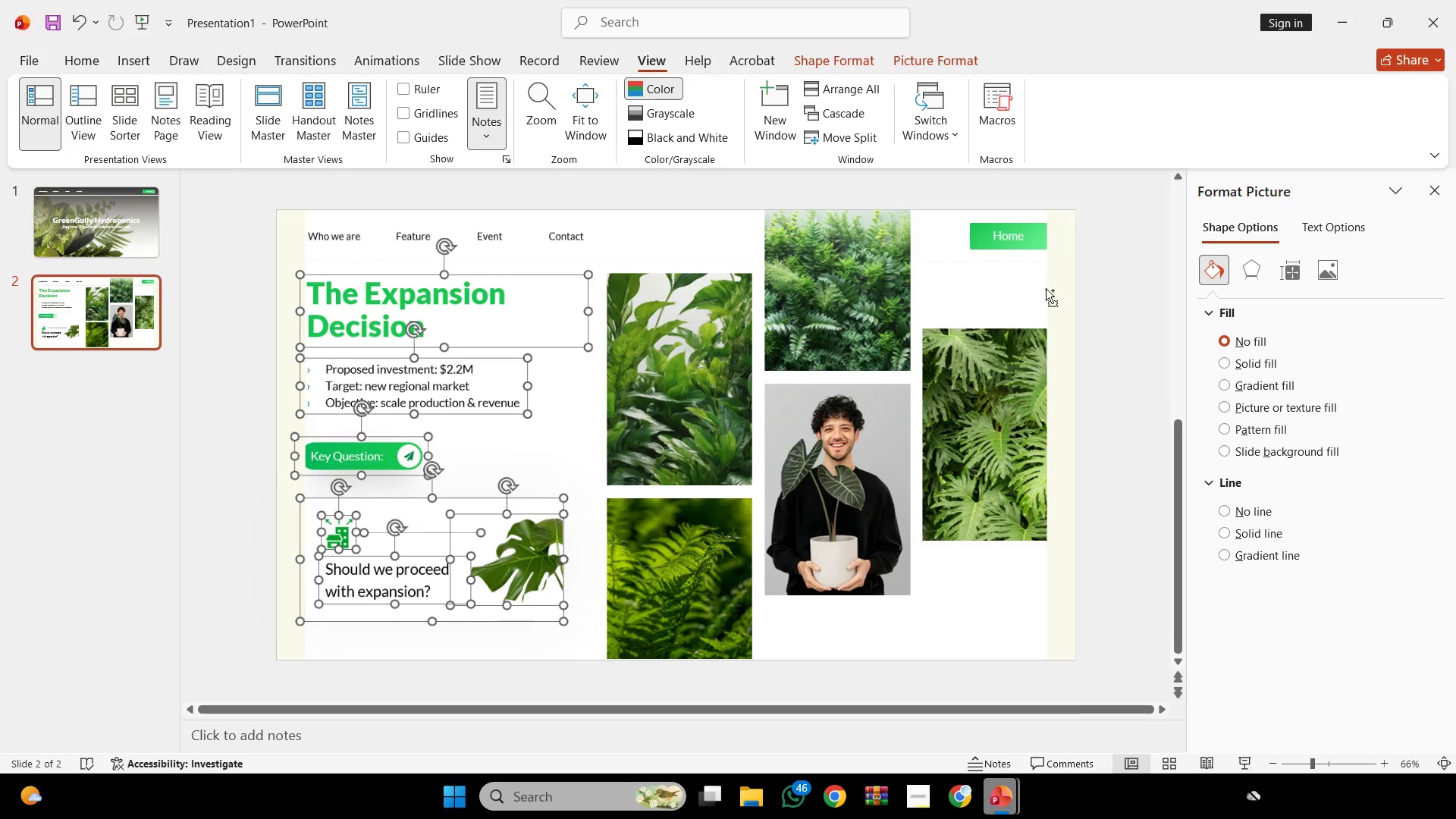 
left_click([1053, 285])
 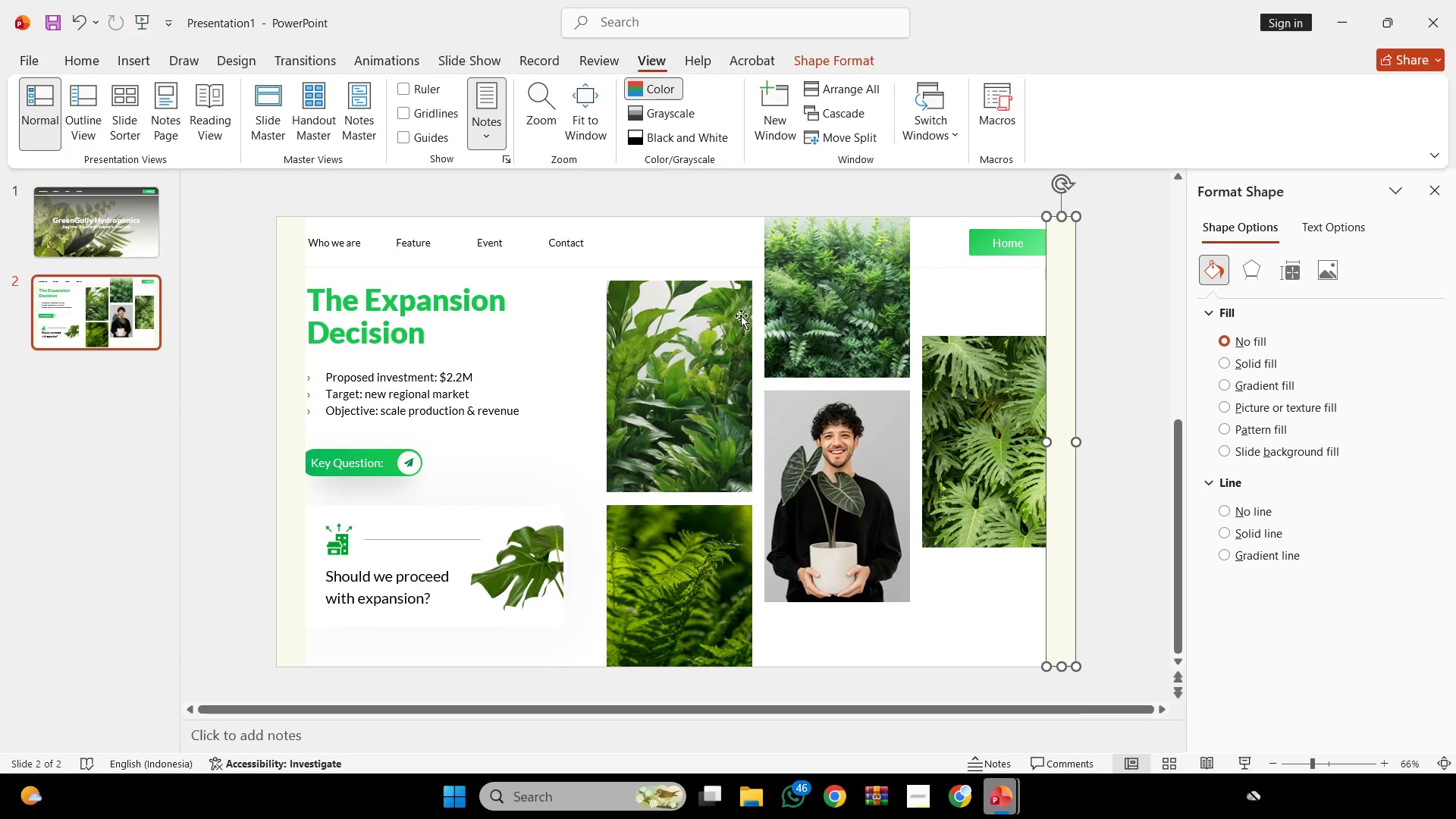 
hold_key(key=ShiftLeft, duration=0.95)
left_click([281, 319])
 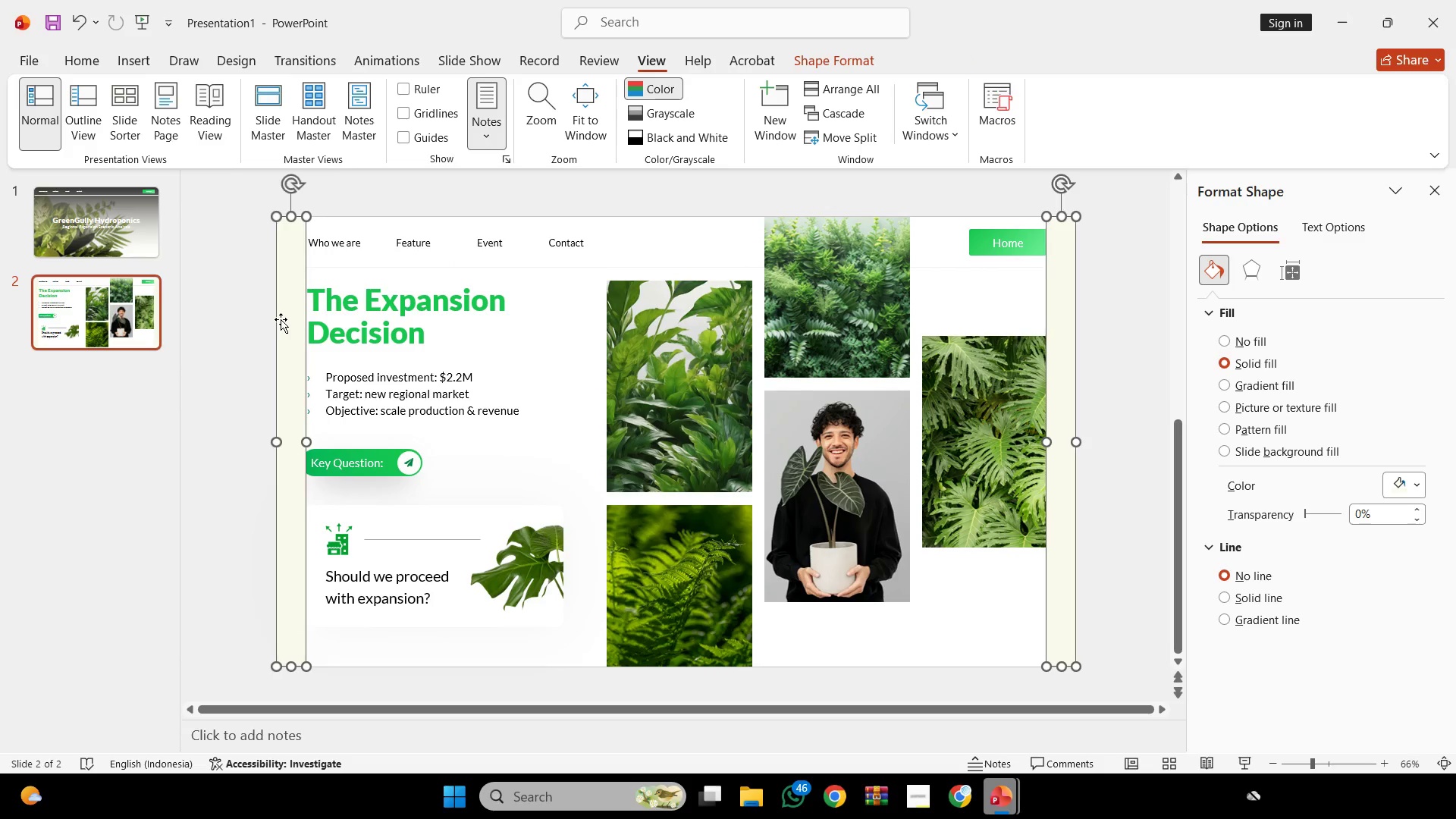 
key(Backspace)
 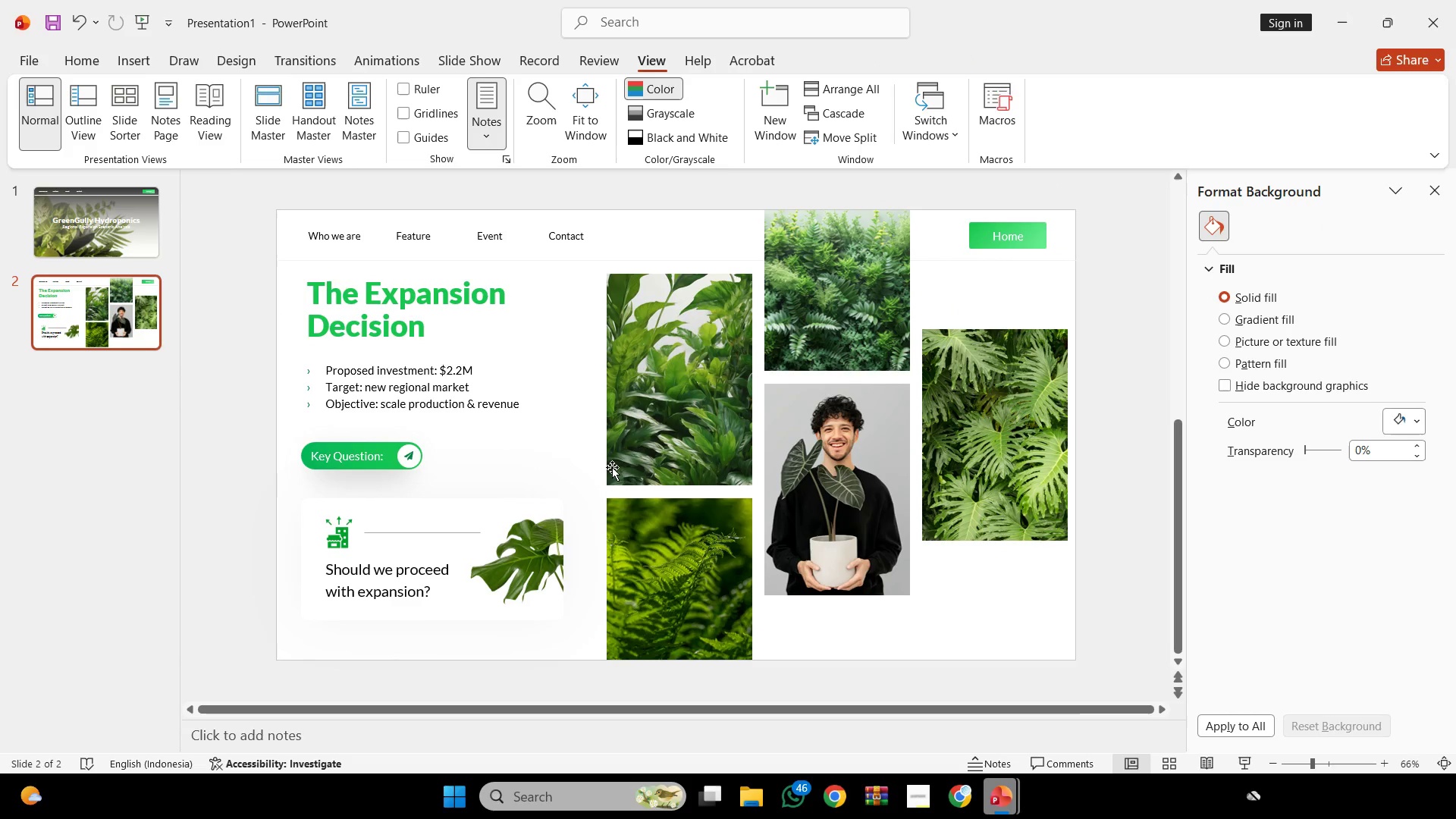 
hold_key(key=ControlLeft, duration=0.59)
scroll: coordinate [620, 460], scroll_direction: down, amount: 1.0
 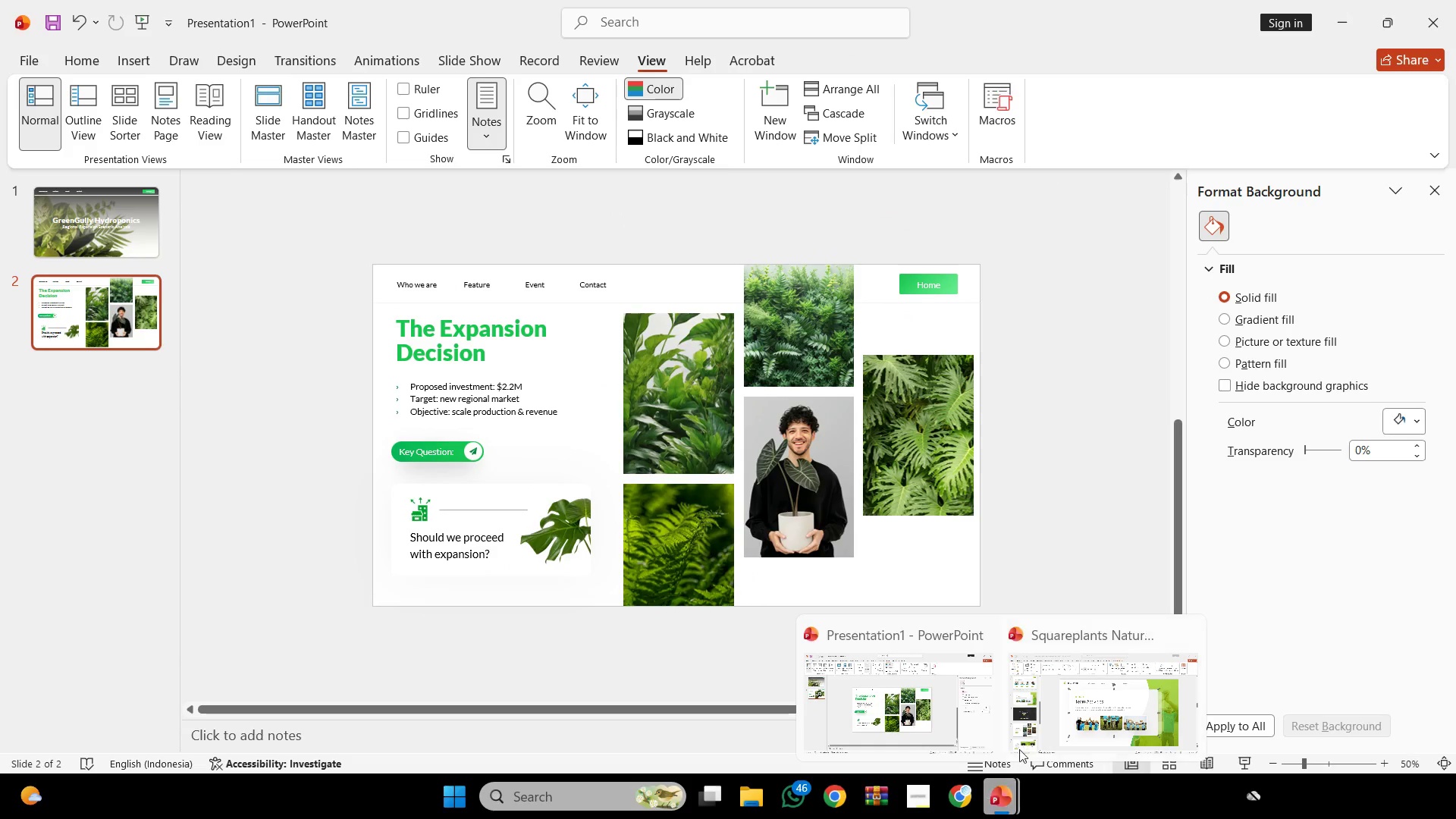 
left_click([1083, 712])
 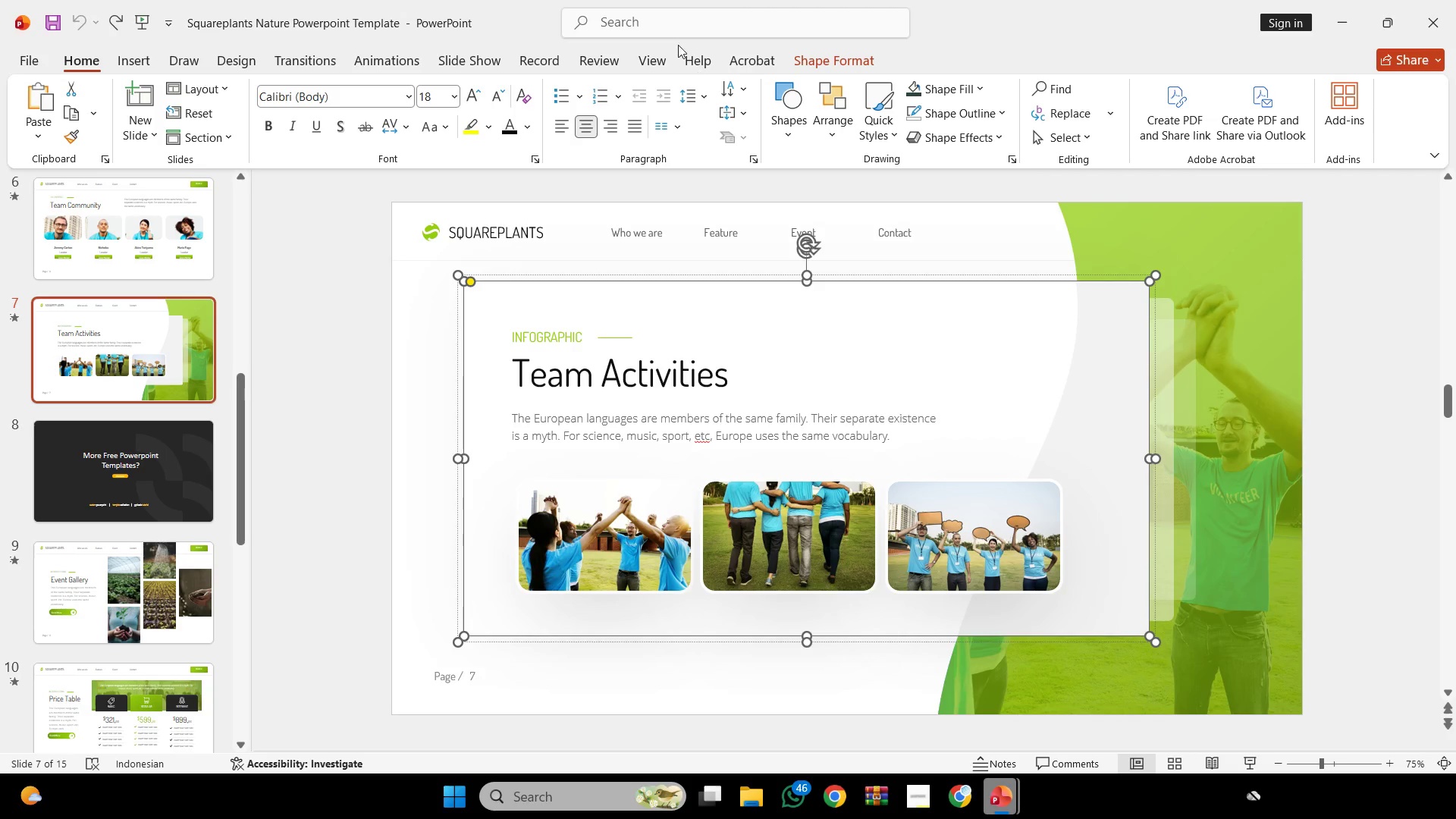 
left_click([657, 54])
 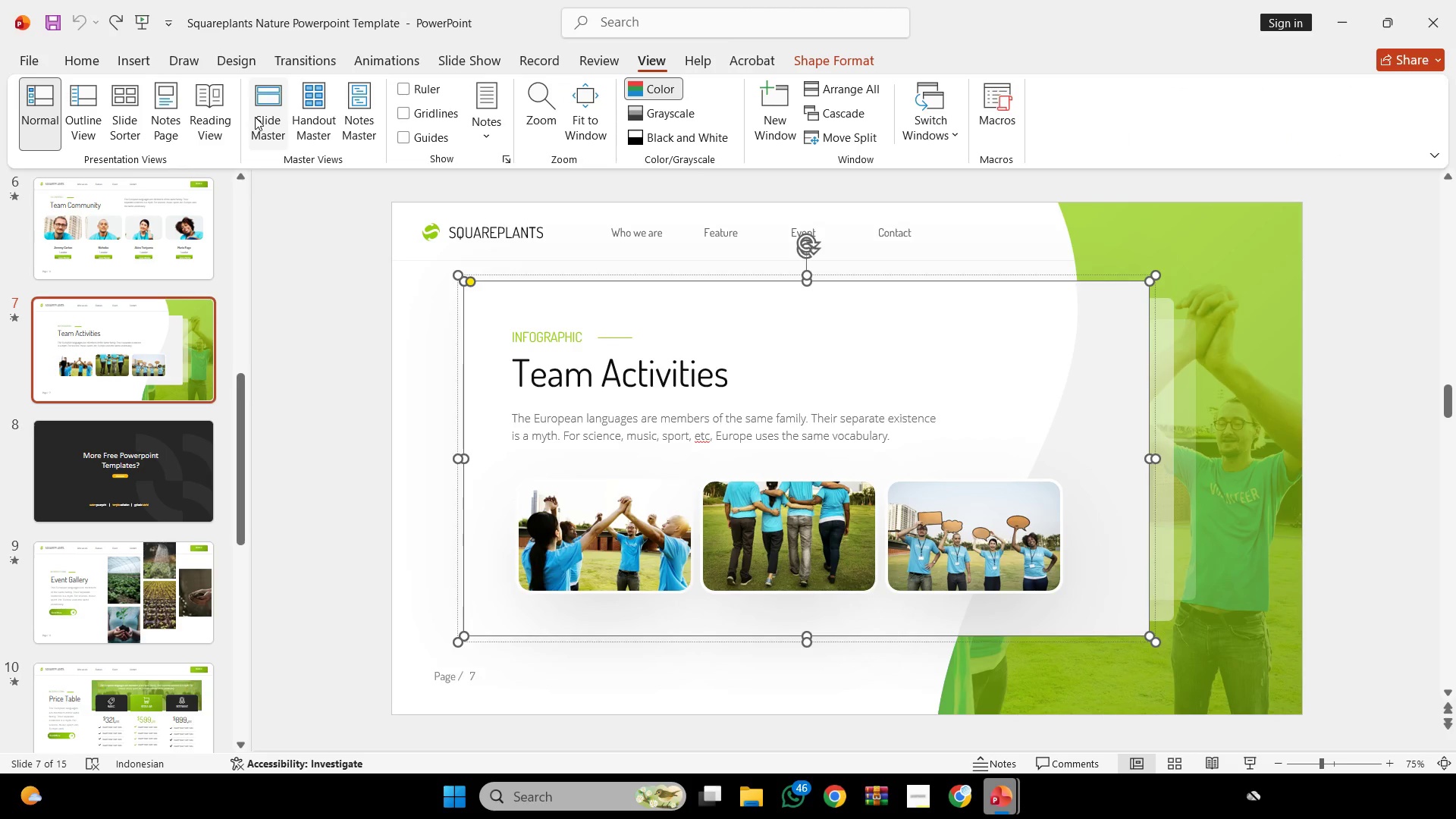 
left_click([255, 117])
 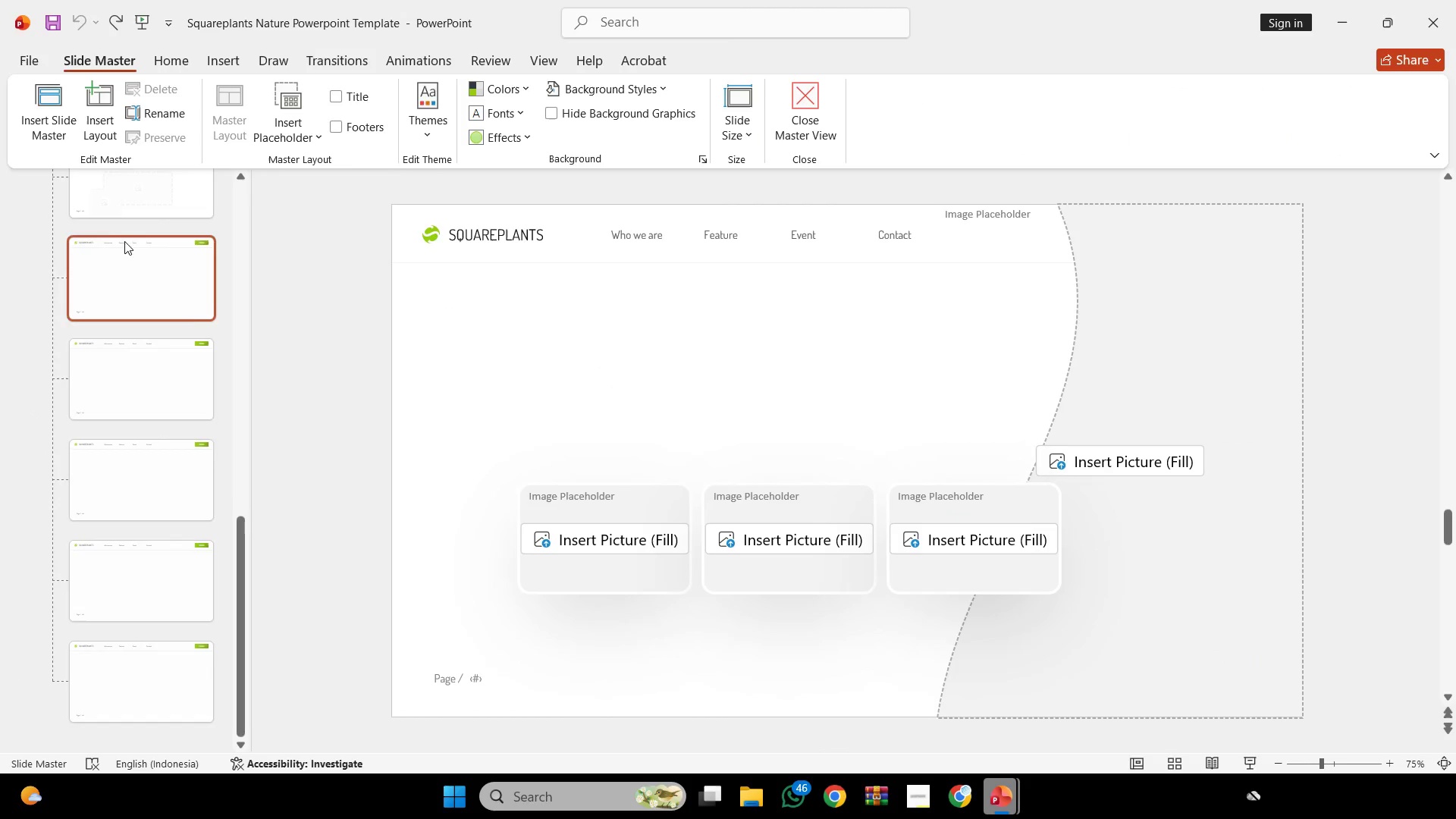 
left_click([130, 210])
 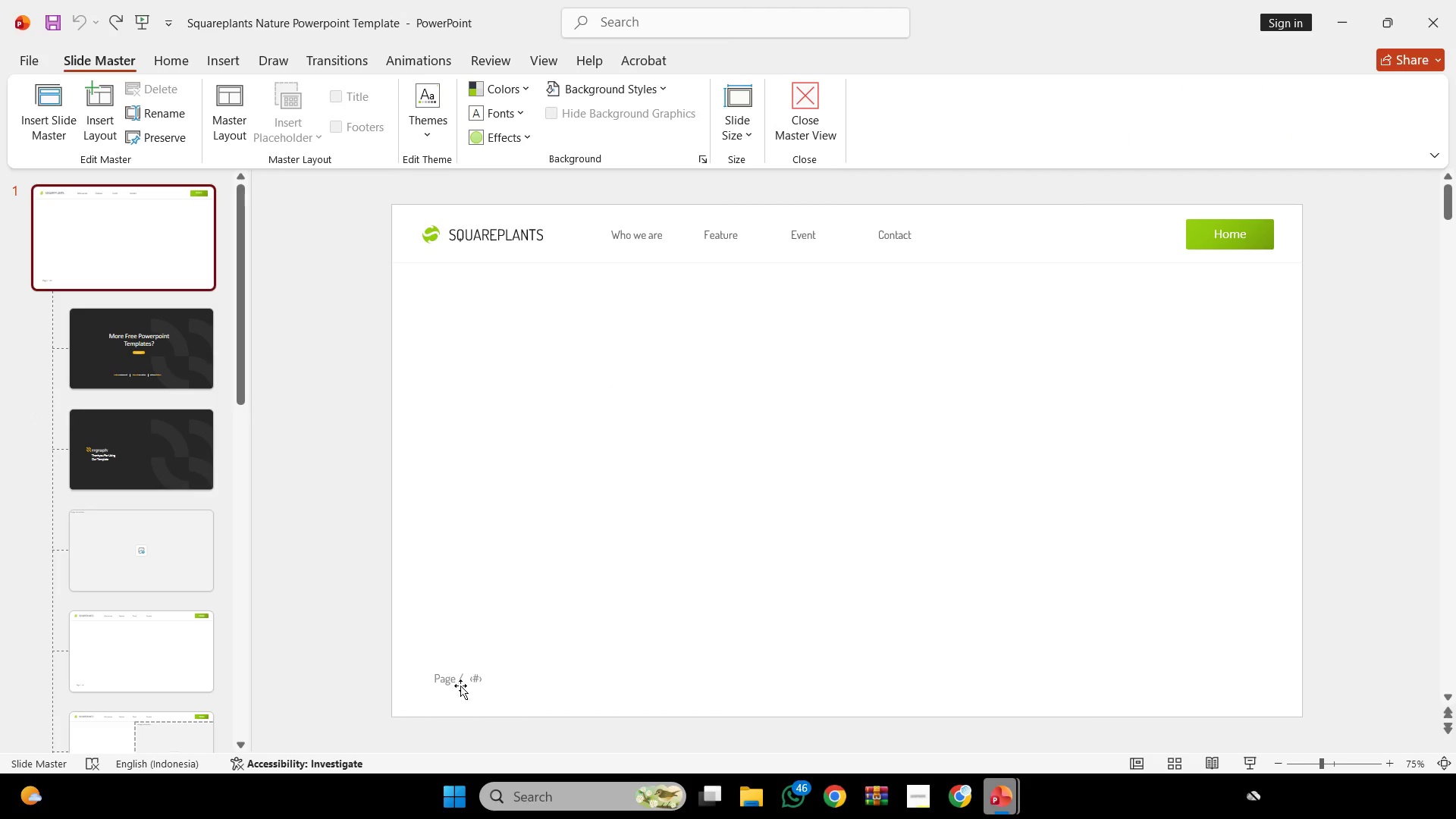 
scroll: coordinate [130, 210], scroll_direction: up, amount: 43.0
 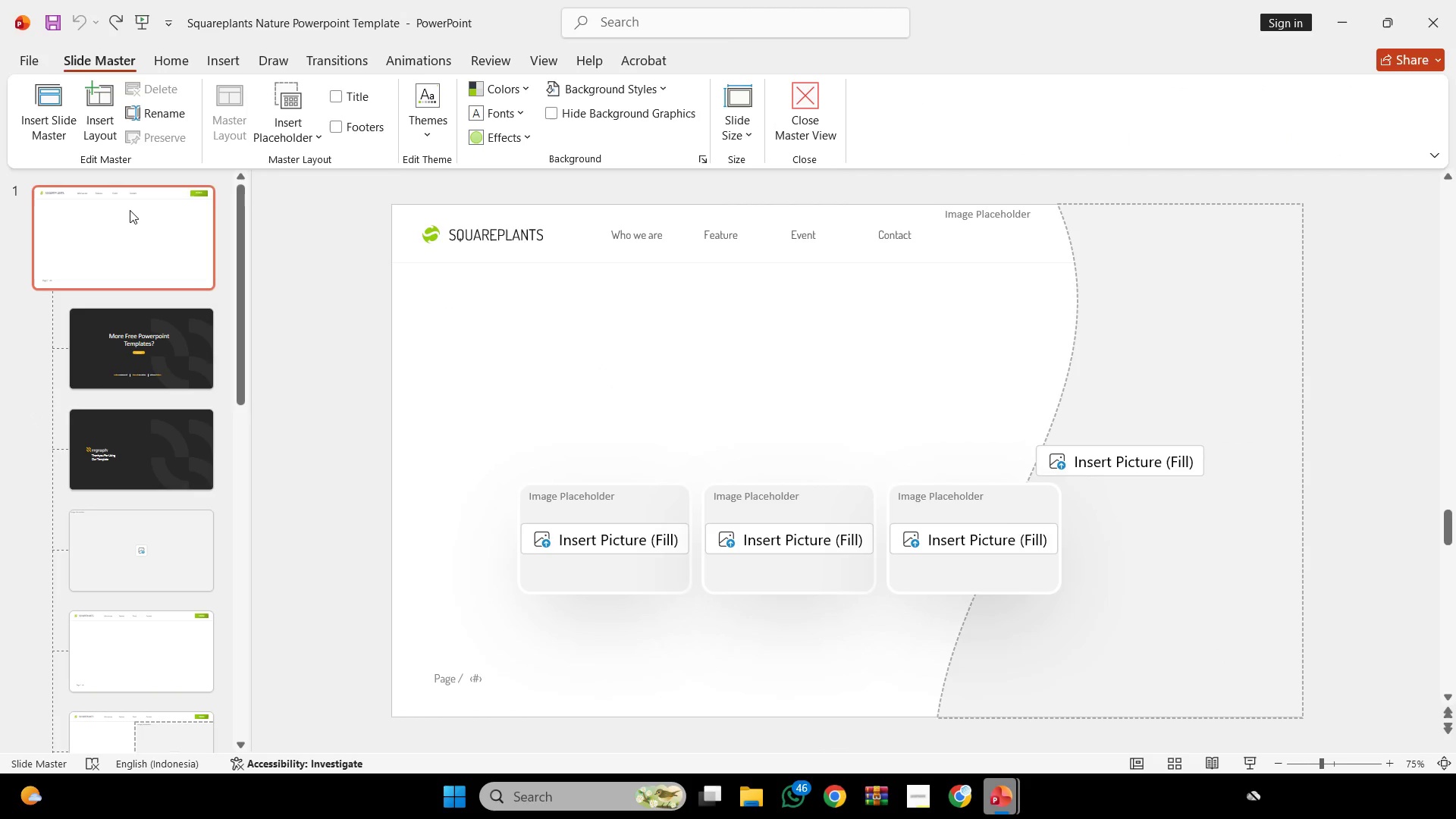 
left_click([467, 678])
 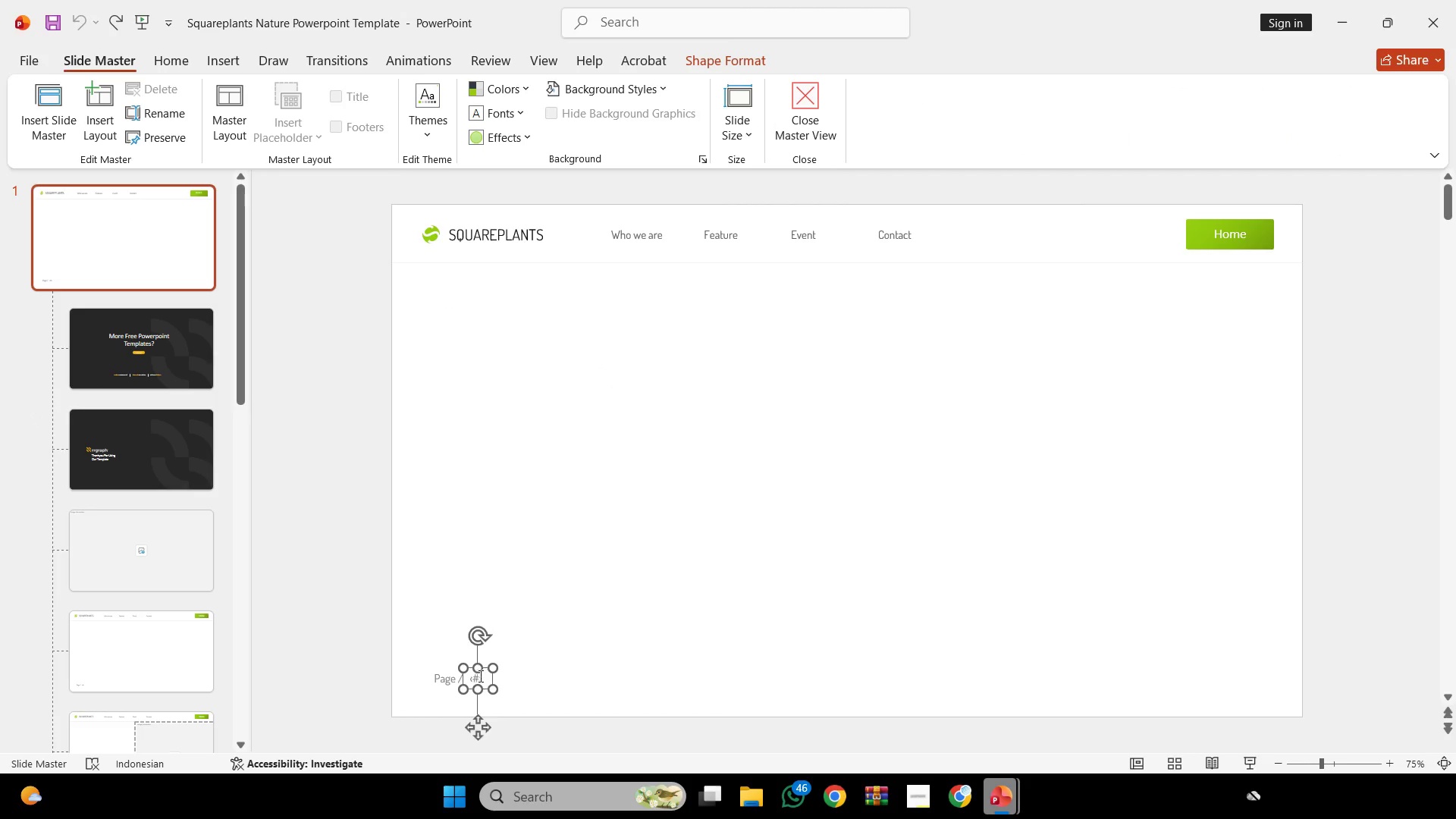 
key(Control+ControlLeft)
 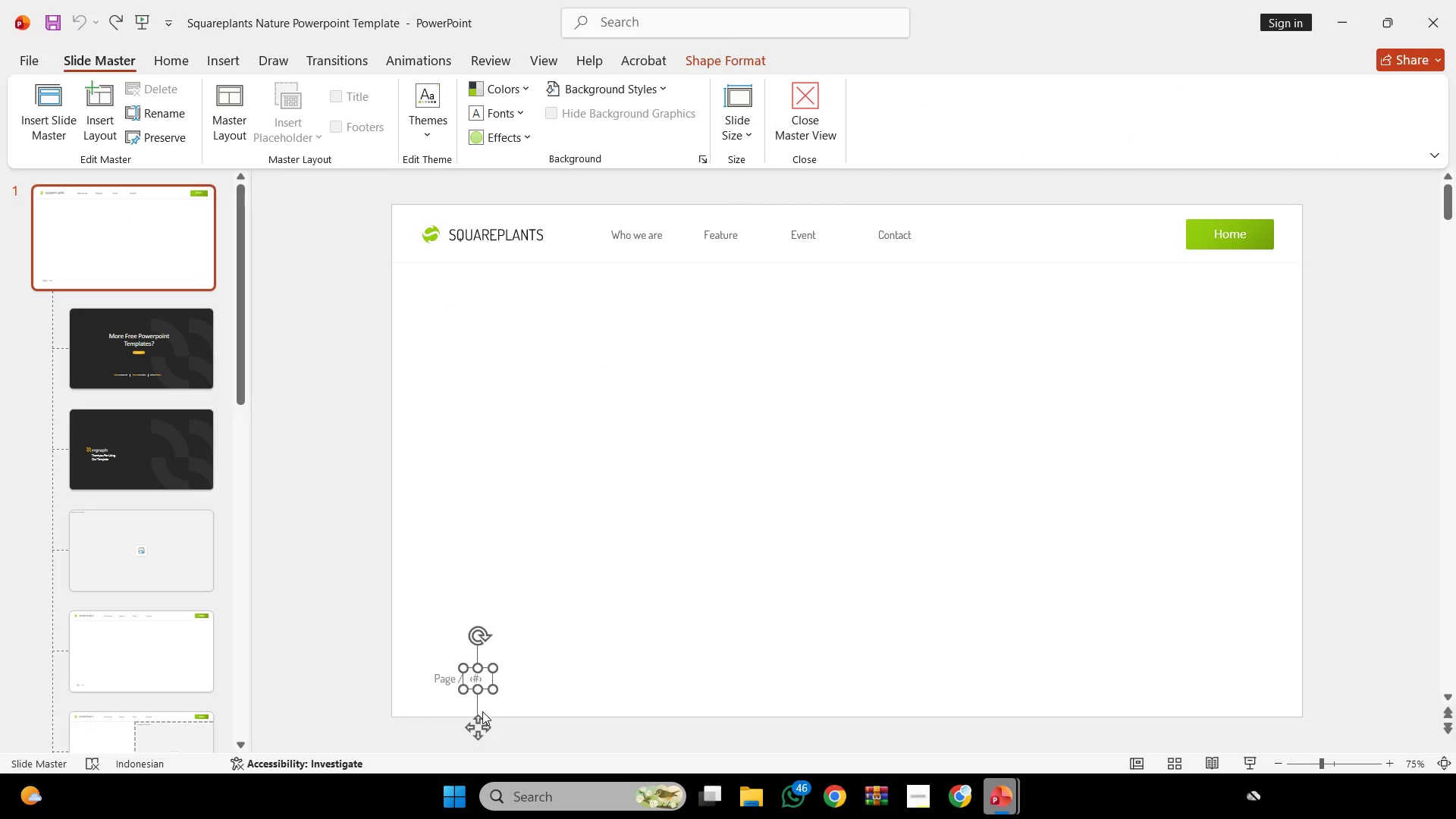 
left_click([482, 712])
 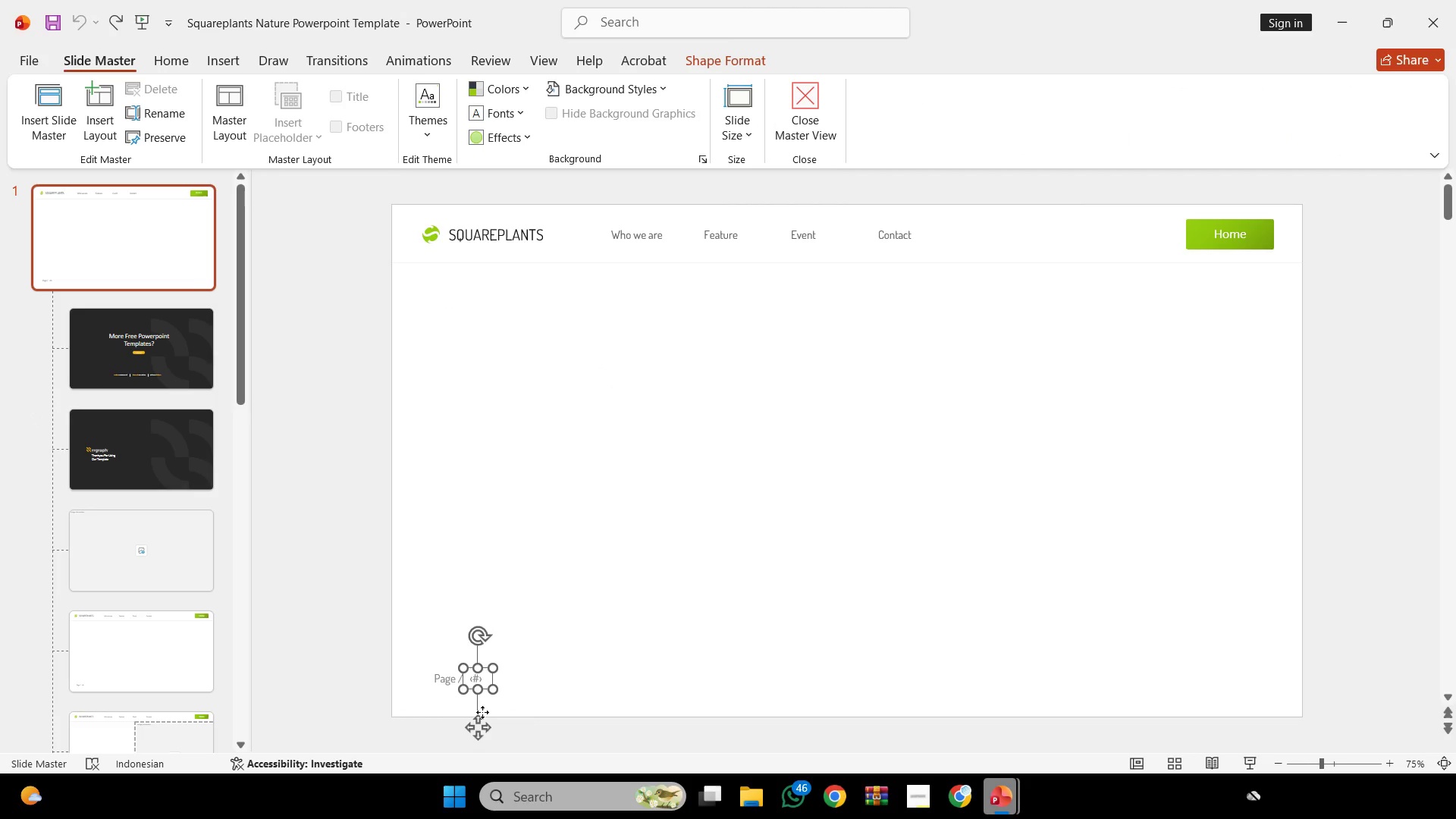 
key(Control+C)
 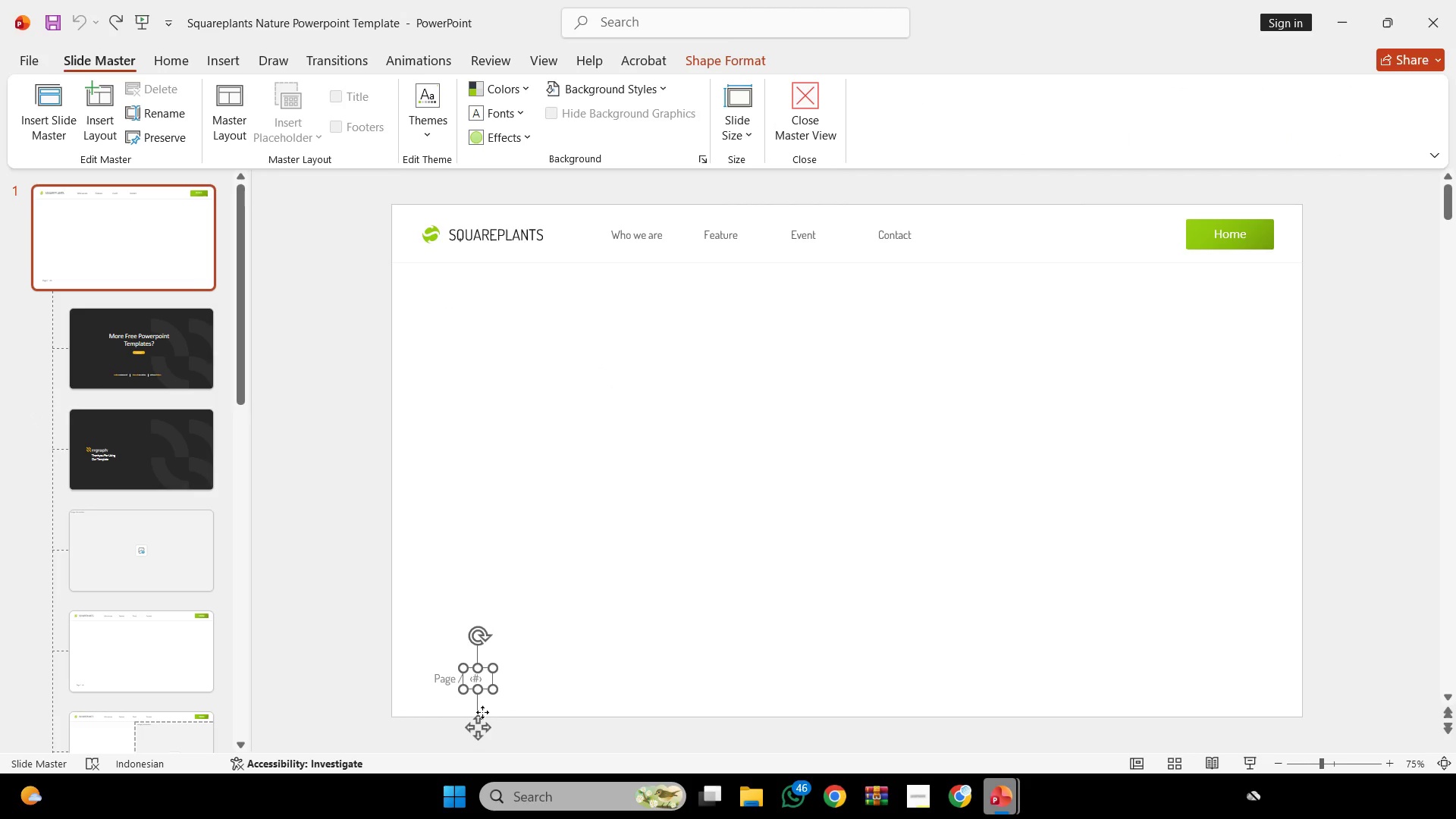 
key(Control+C)
 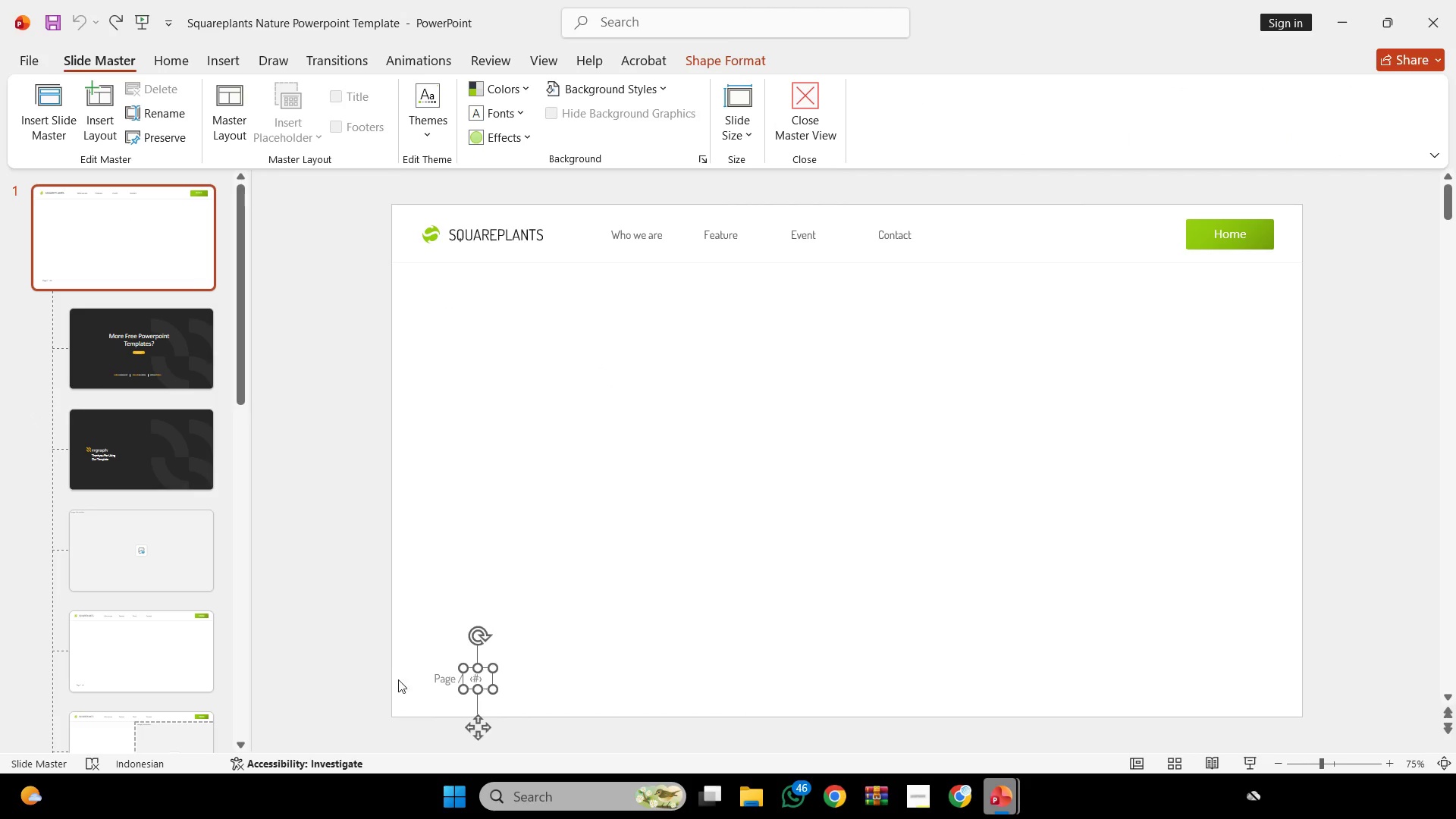 
hold_key(key=ShiftLeft, duration=0.81)
left_click([435, 679])
 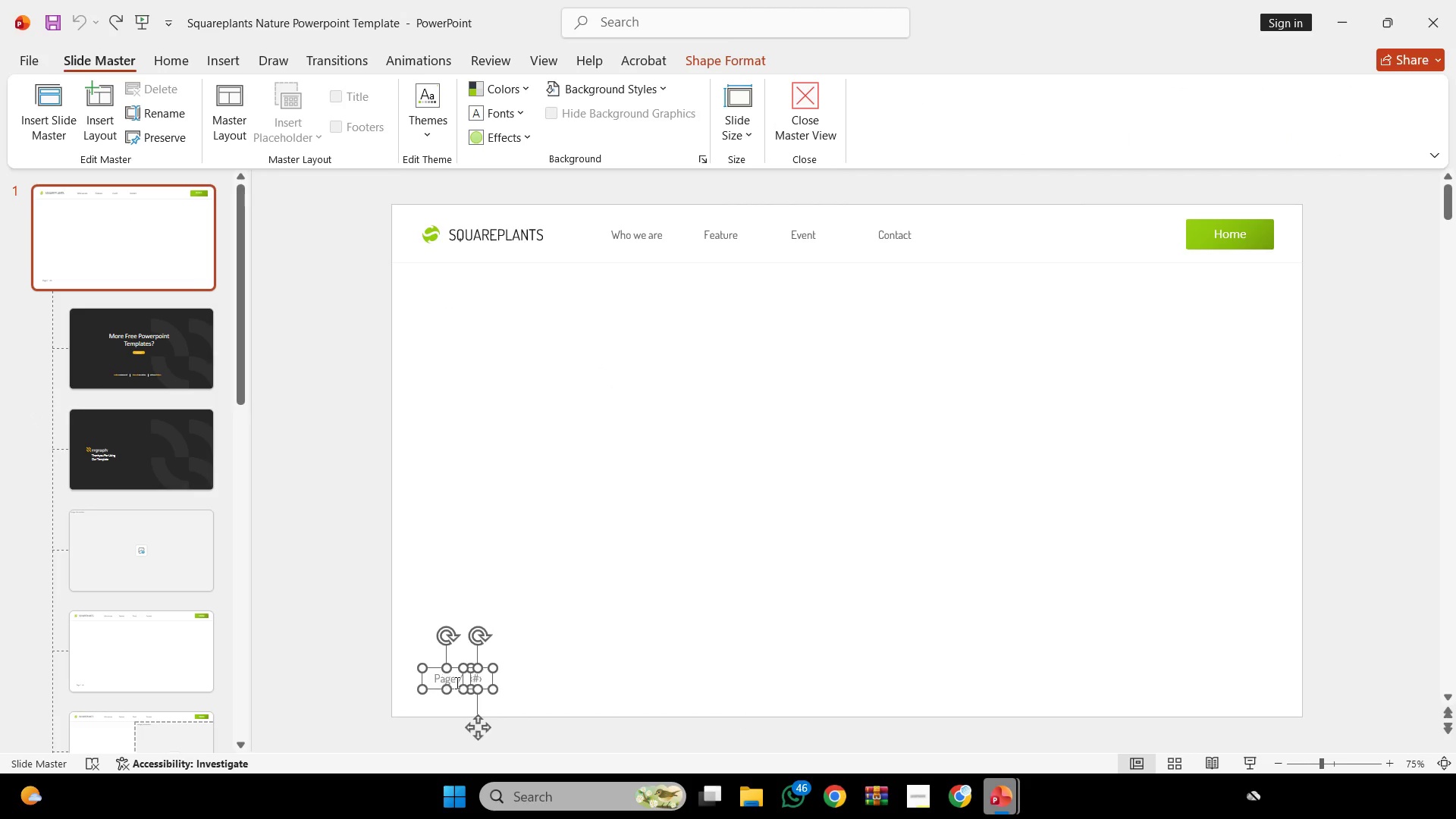 
key(Control+C)
 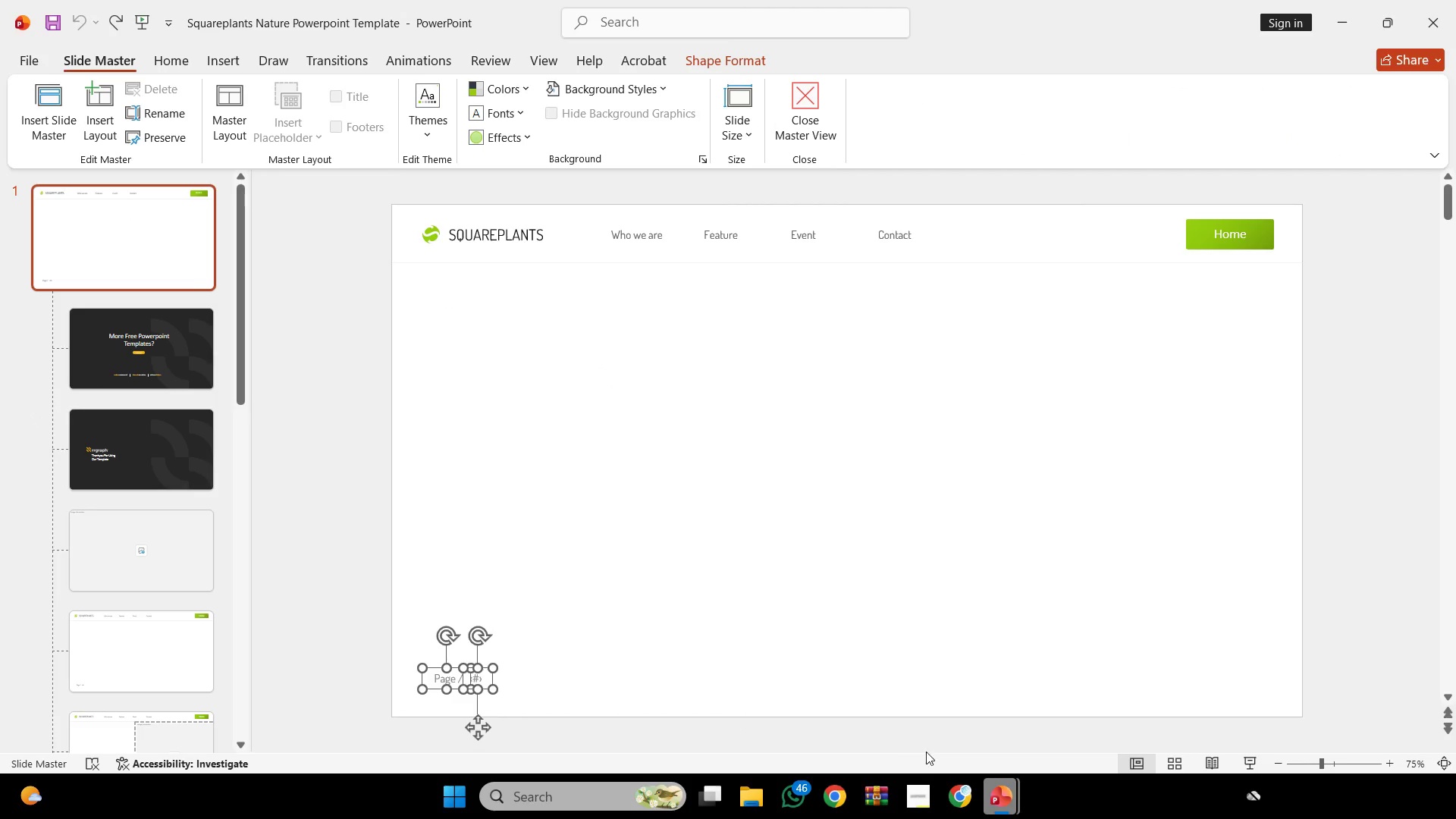 
key(Control+C)
 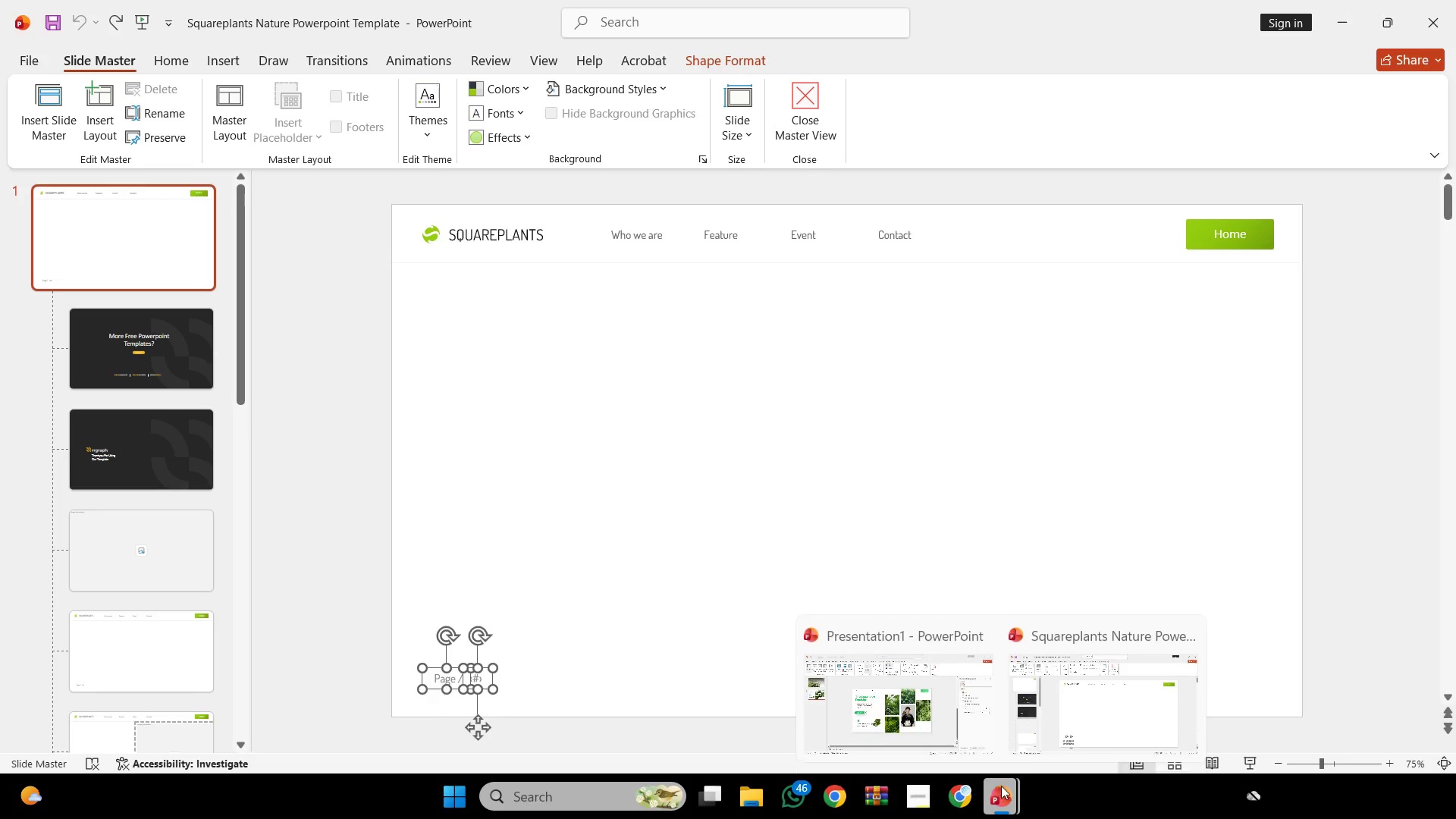 
left_click([951, 720])
 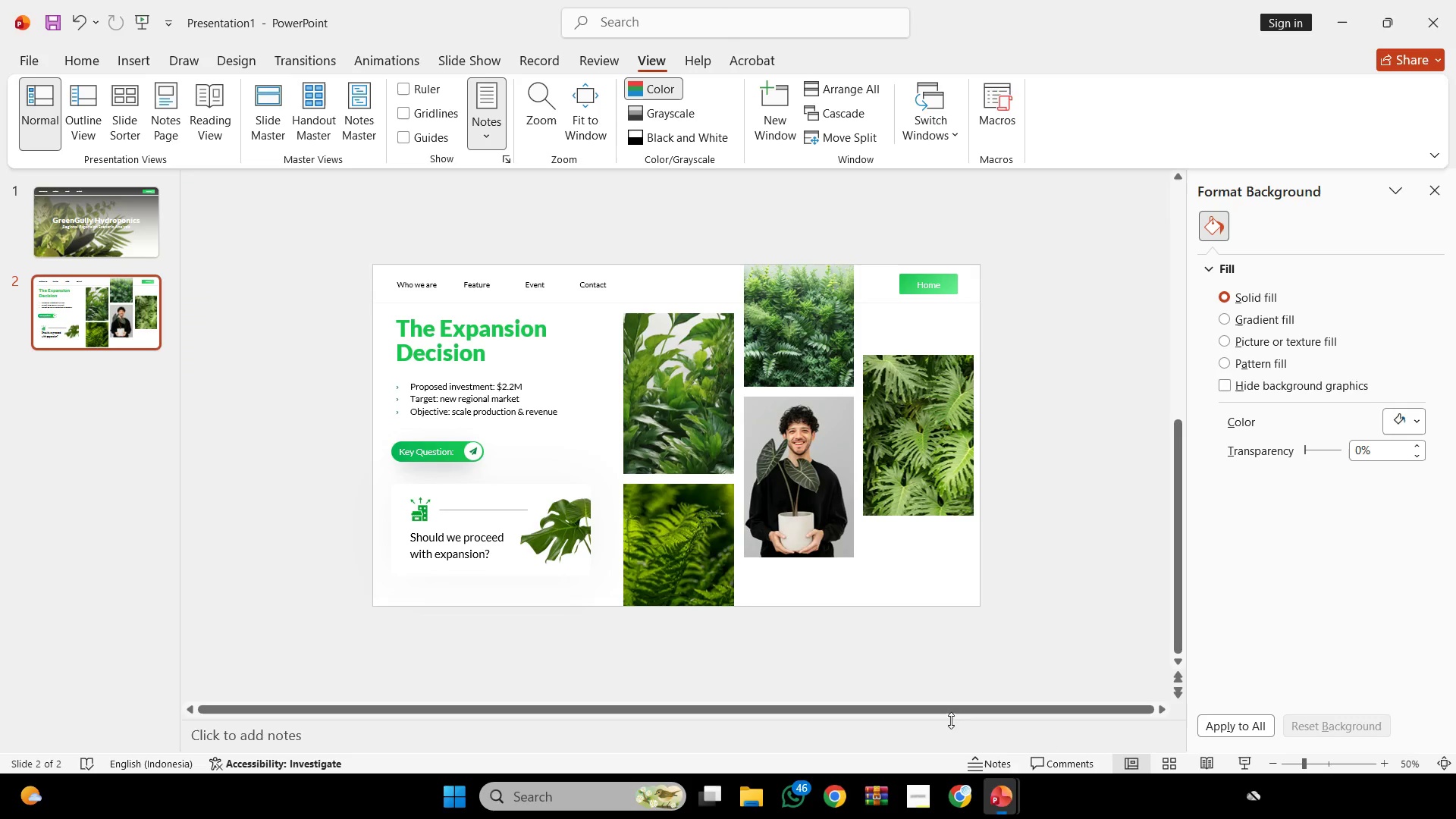 
key(Control+V)
 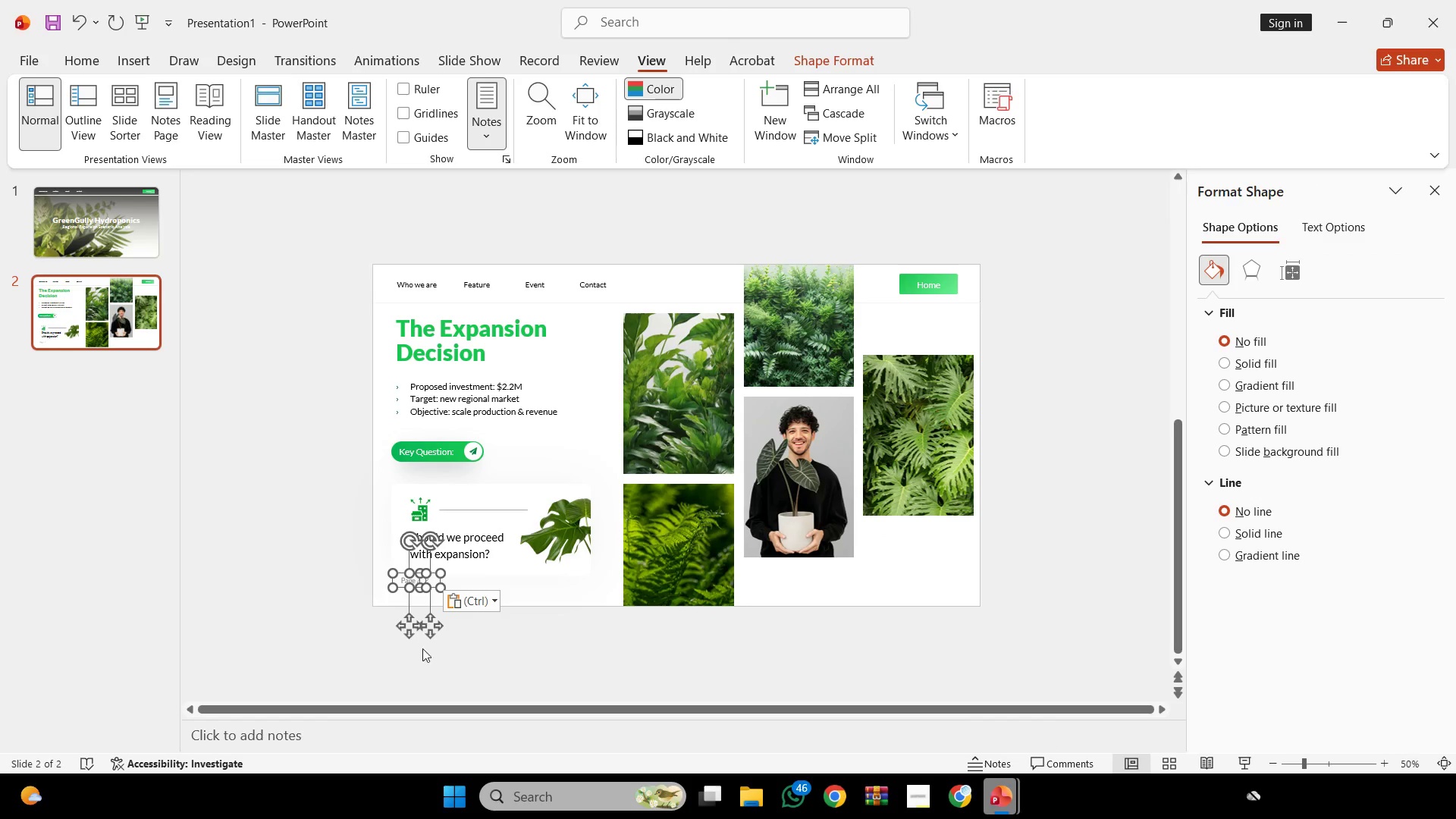 
hold_key(key=ShiftLeft, duration=0.31)
 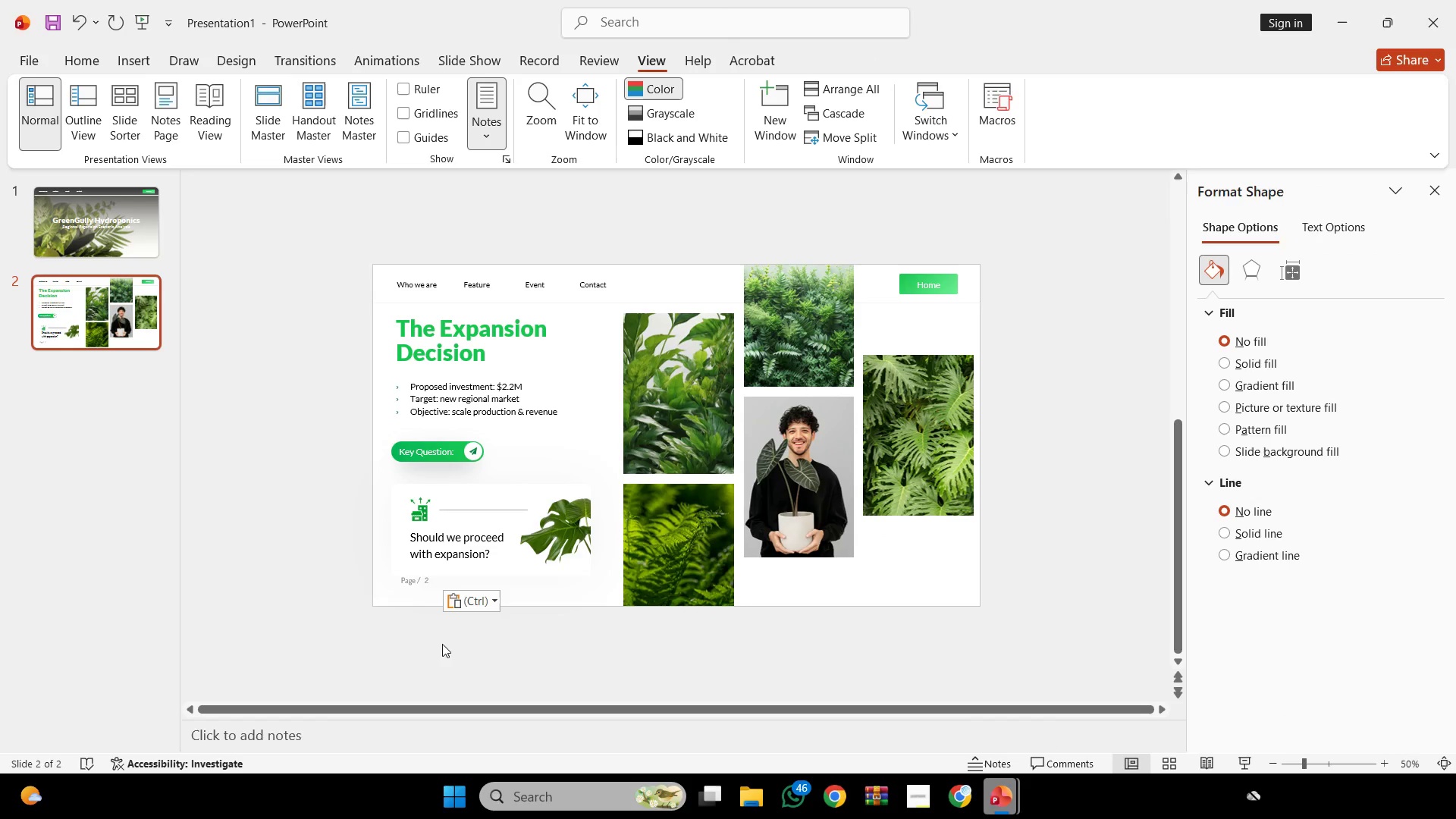 
left_click([442, 644])
 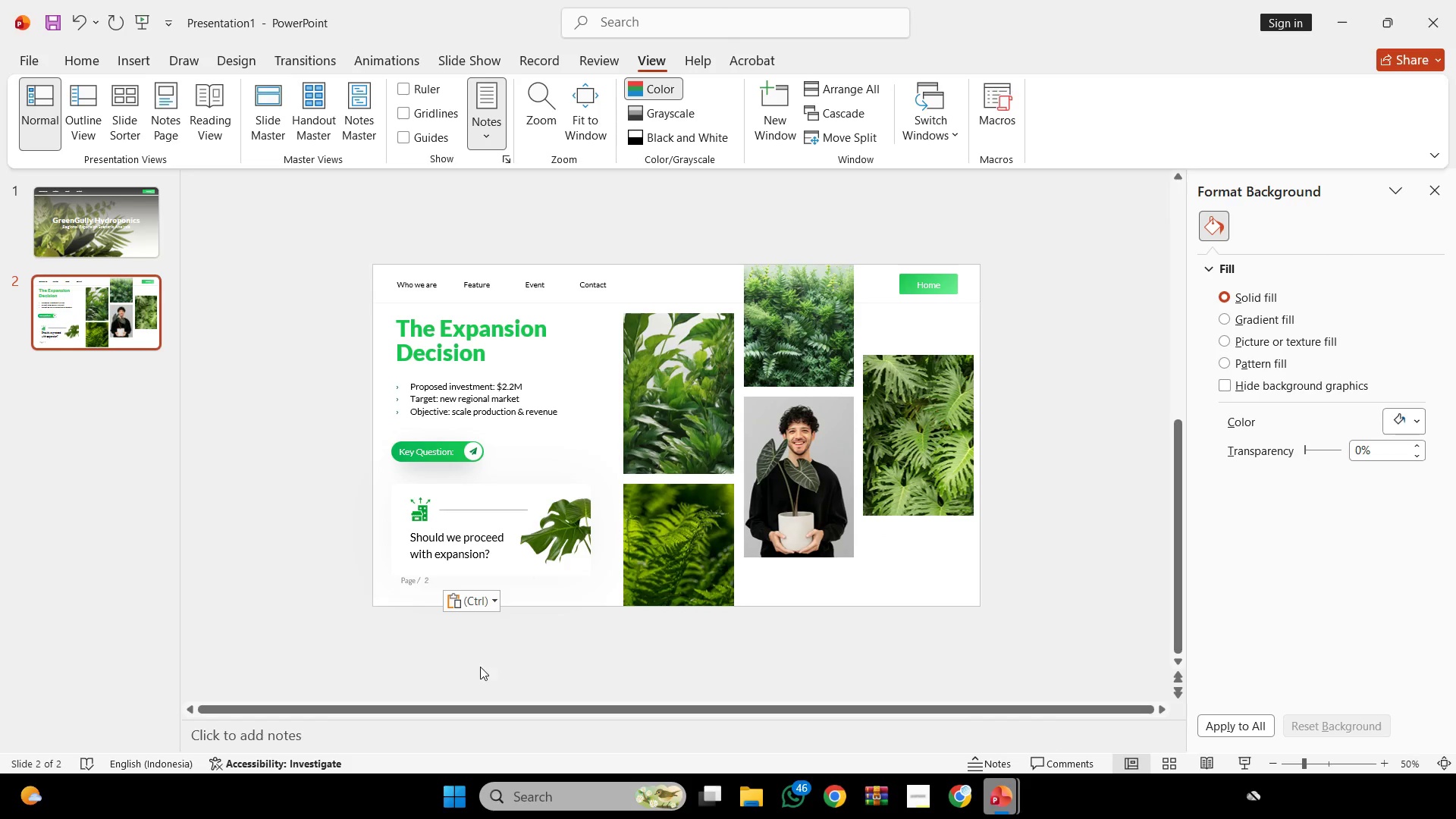 
left_click_drag(start_coordinate=[476, 662], to_coordinate=[352, 557])
 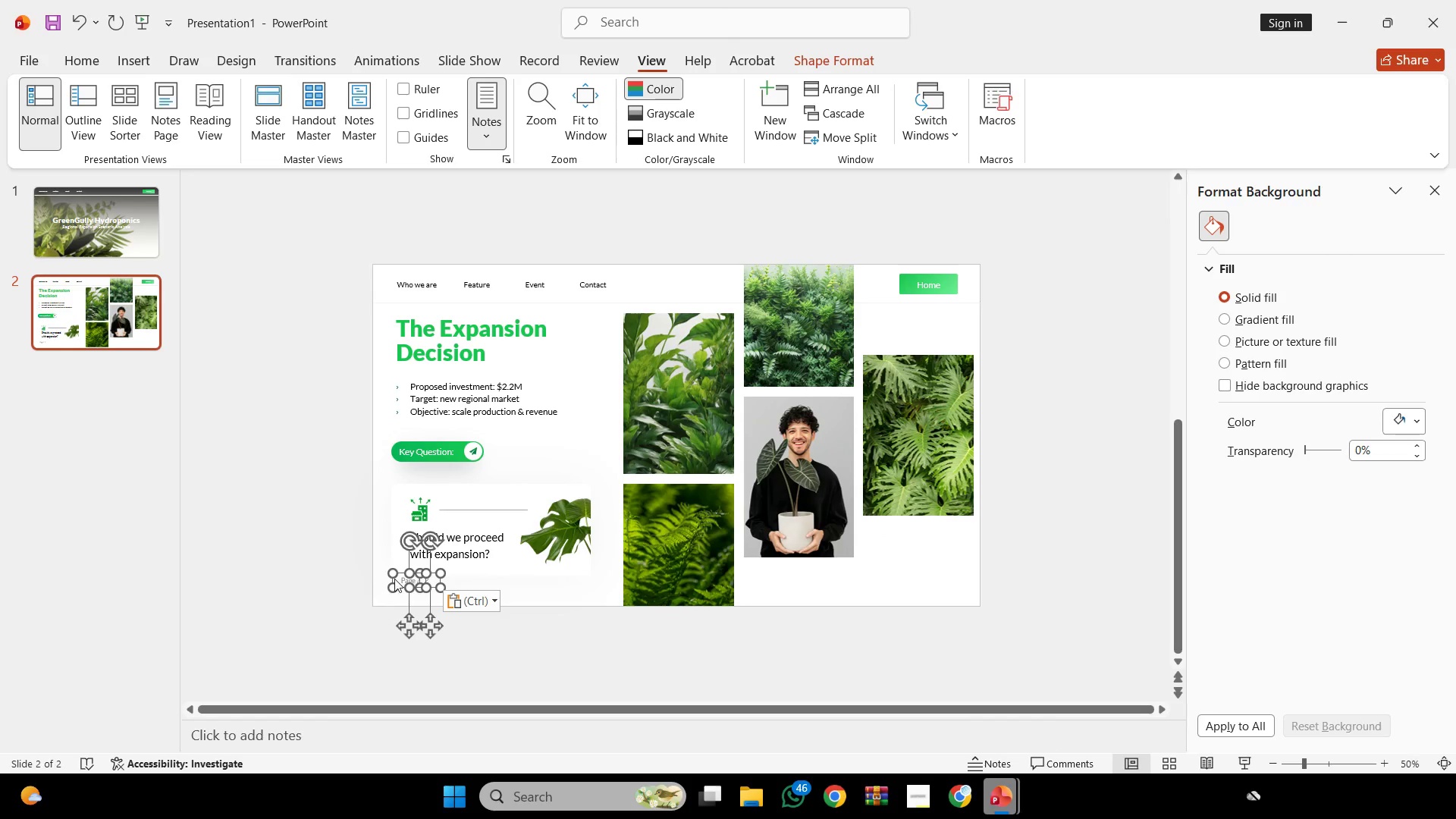 
hold_key(key=ShiftLeft, duration=4.26)
left_click_drag(start_coordinate=[435, 626], to_coordinate=[961, 639])
 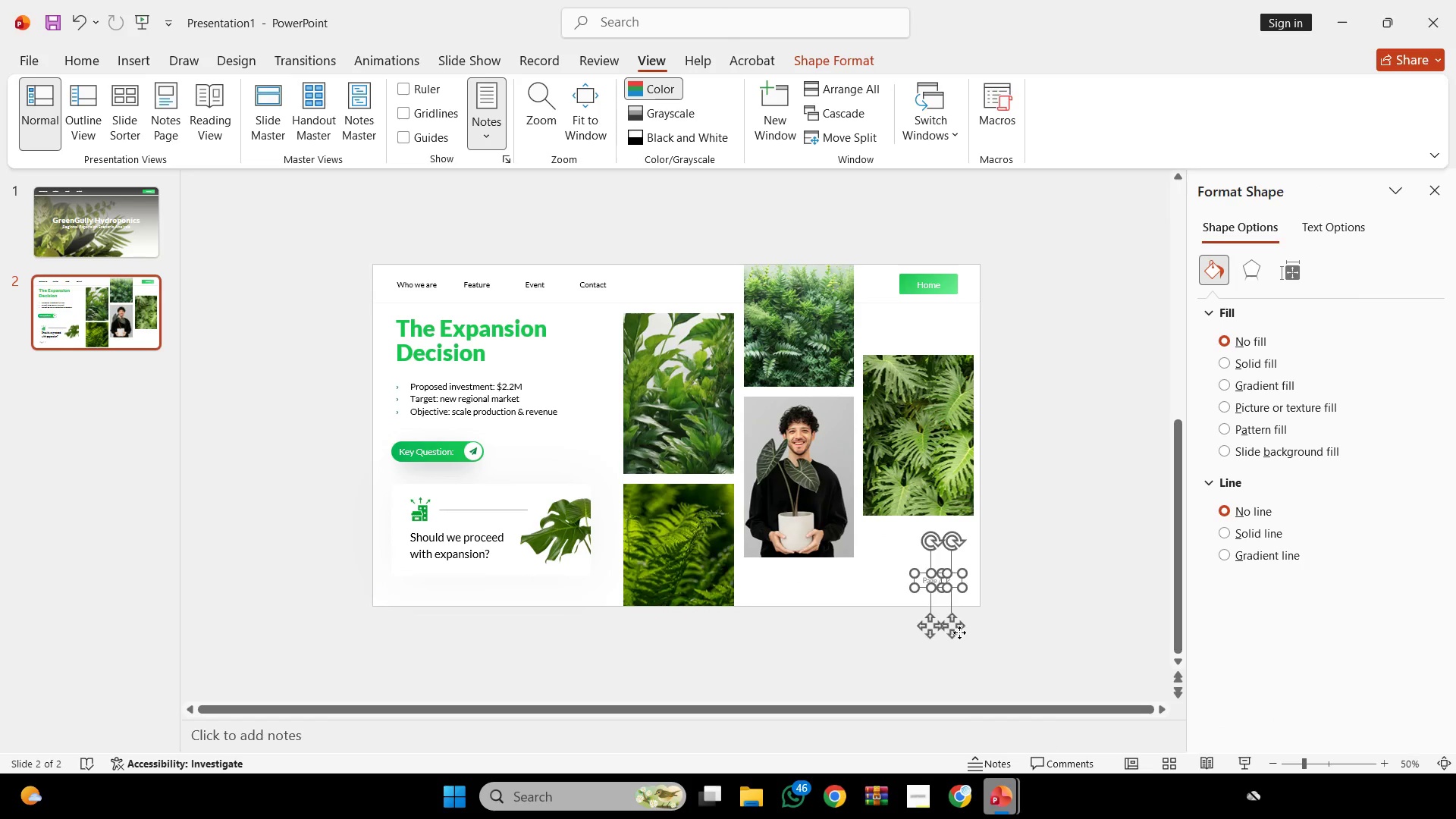 
left_click_drag(start_coordinate=[959, 632], to_coordinate=[957, 362])
 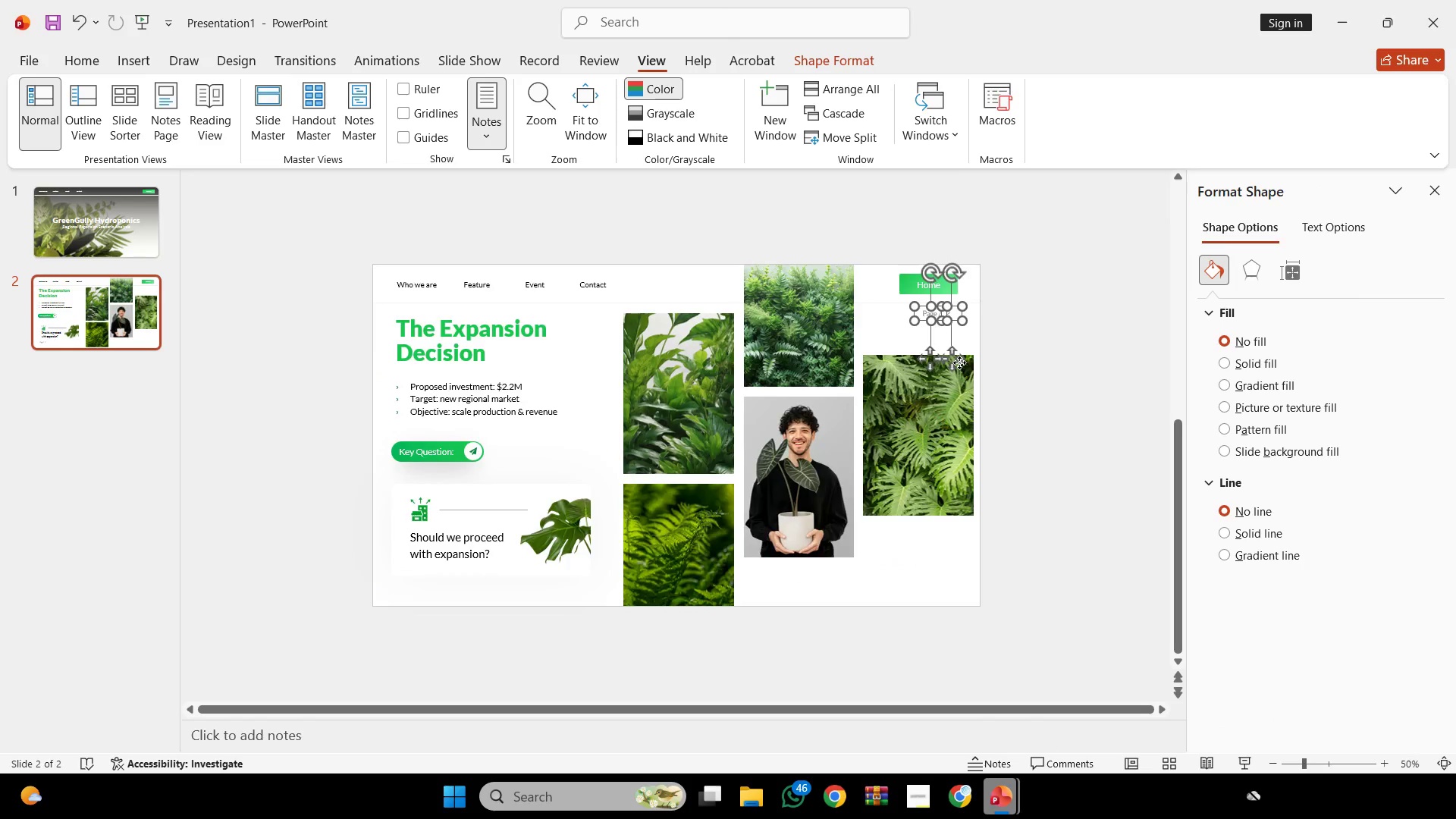 
hold_key(key=ControlLeft, duration=1.2)
scroll: coordinate [959, 362], scroll_direction: up, amount: 6.0
 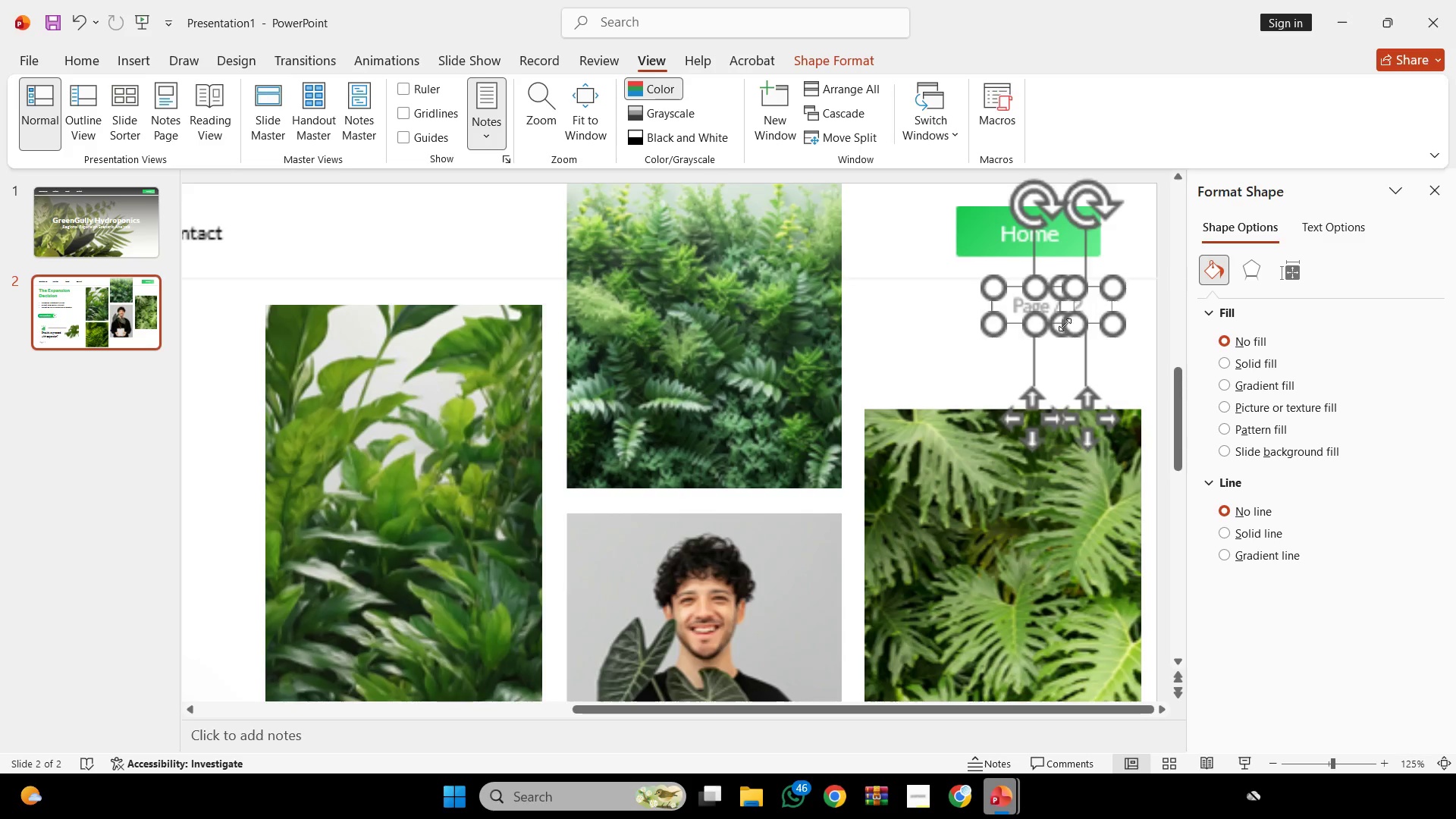 
hold_key(key=ShiftLeft, duration=3.47)
left_click_drag(start_coordinate=[1097, 316], to_coordinate=[1116, 315])
 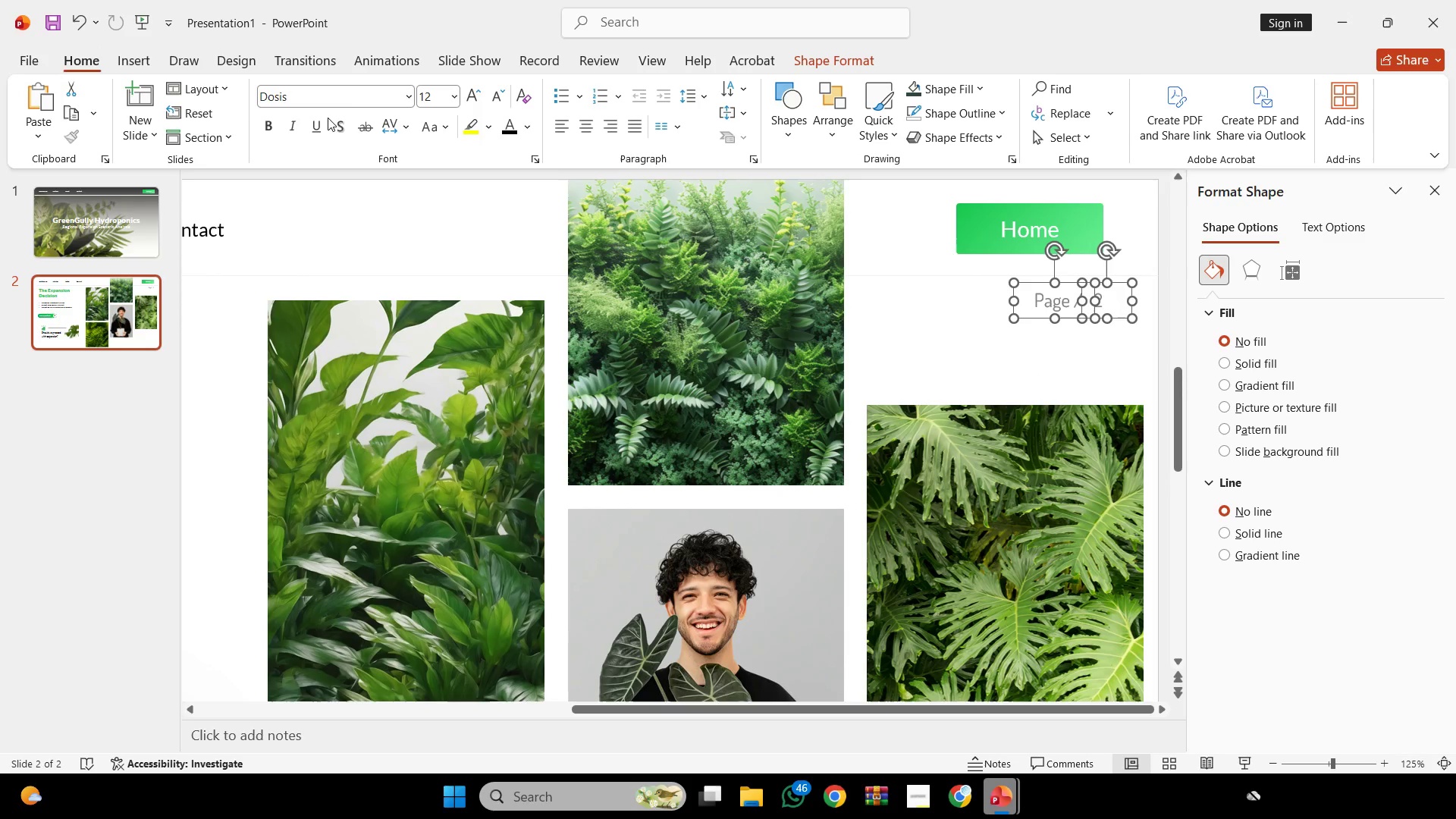 
left_click([339, 93])
 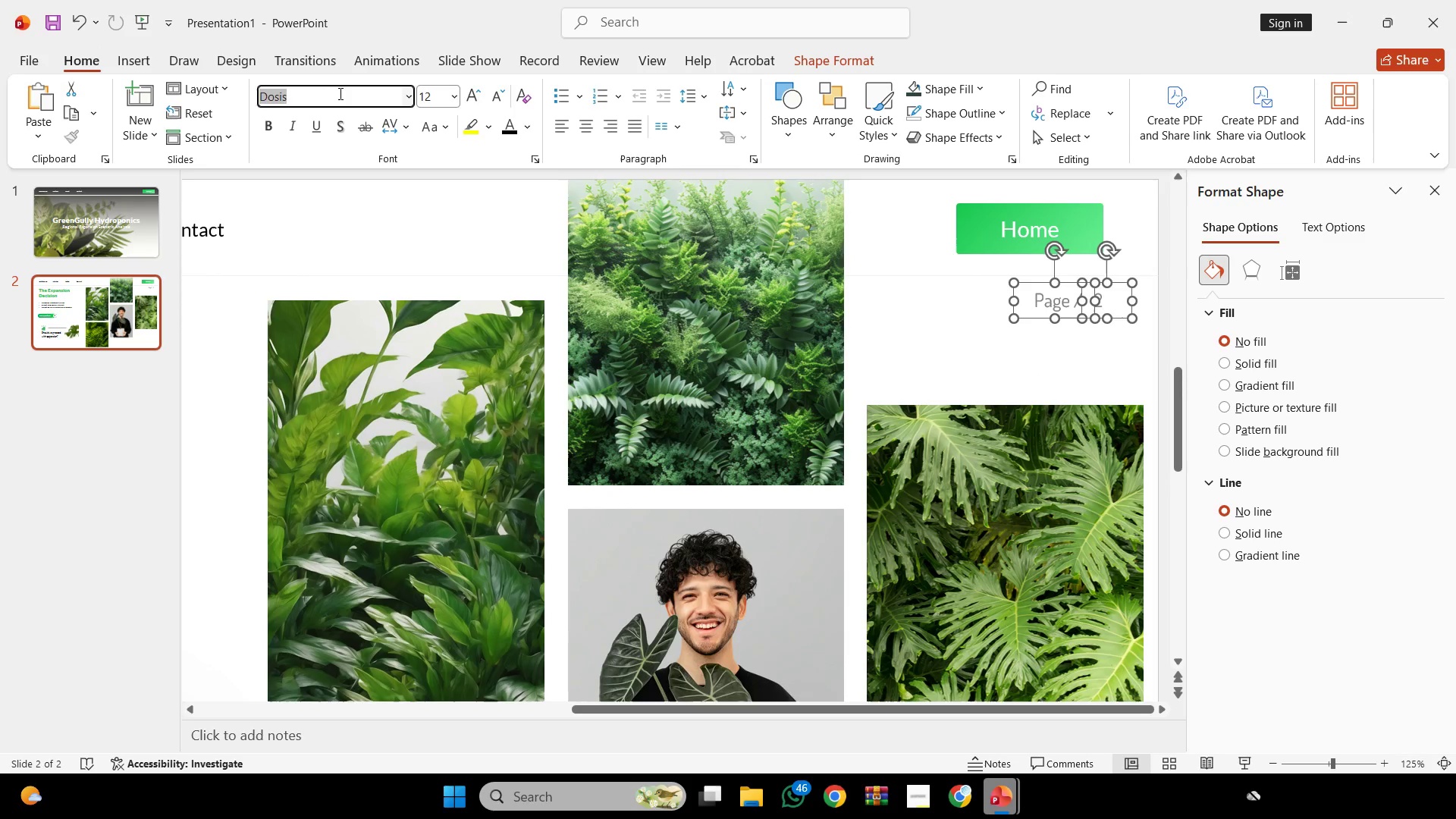 
type(lato)
 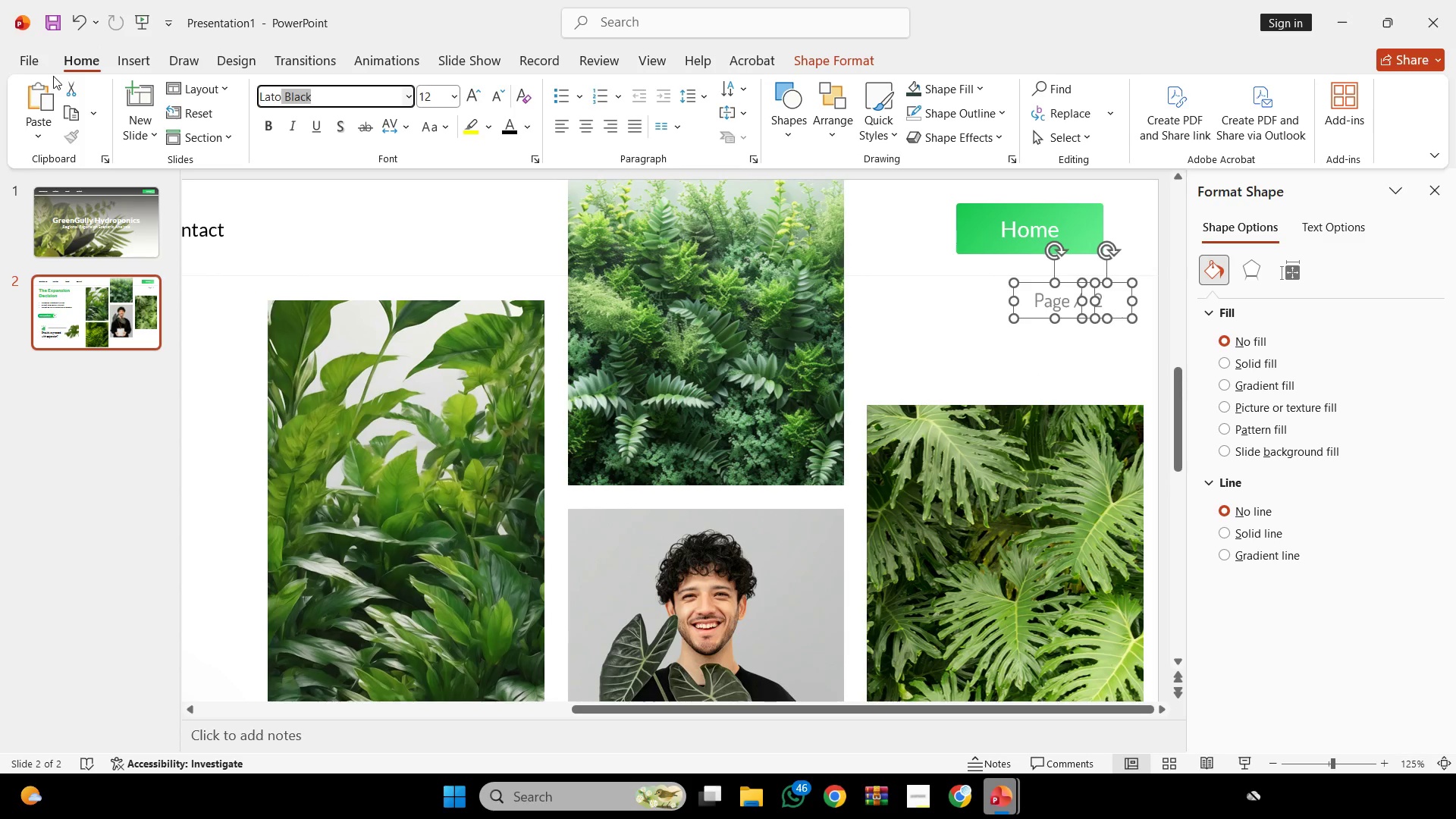 
key(Space)
 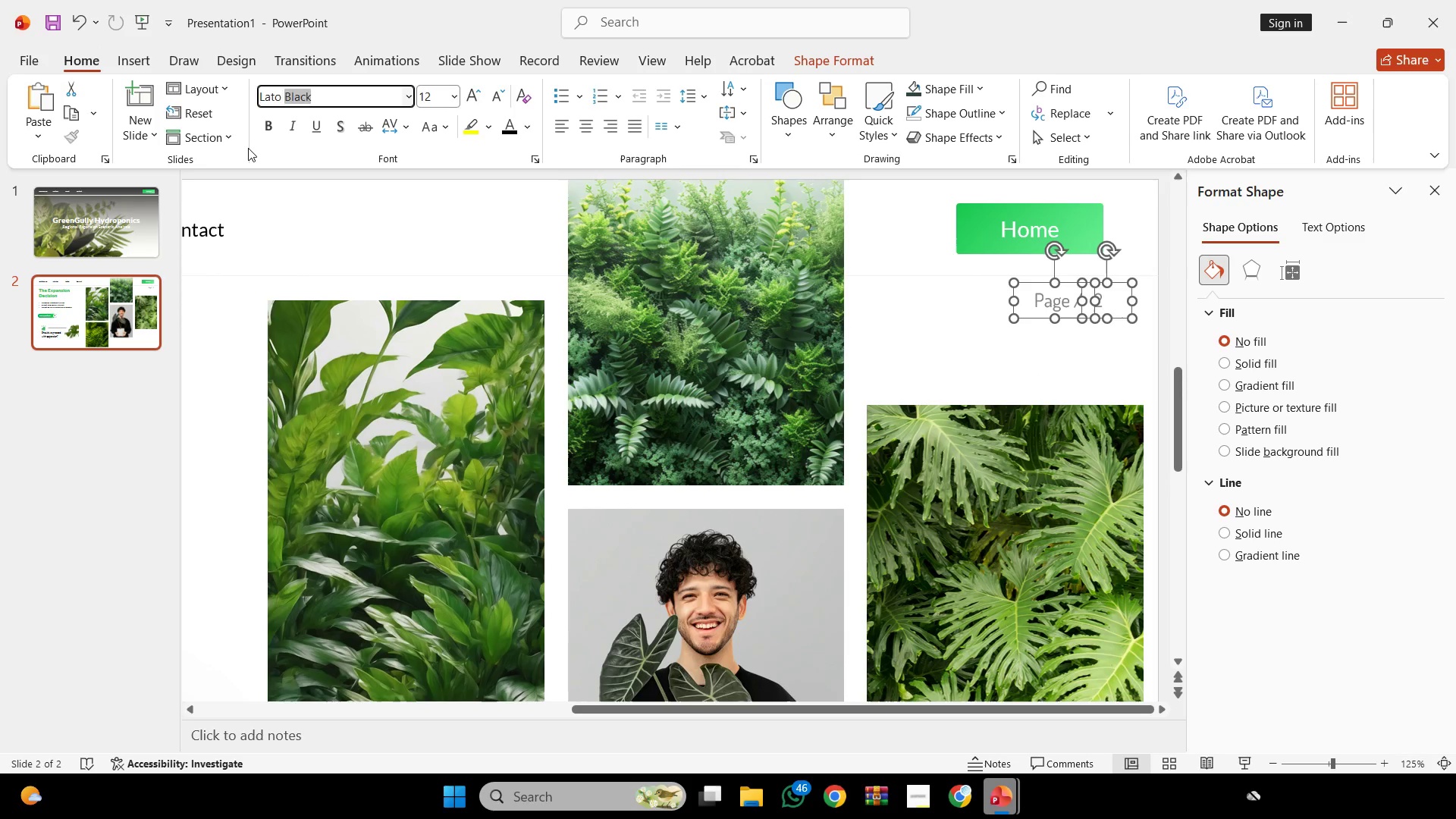 
key(Space)
 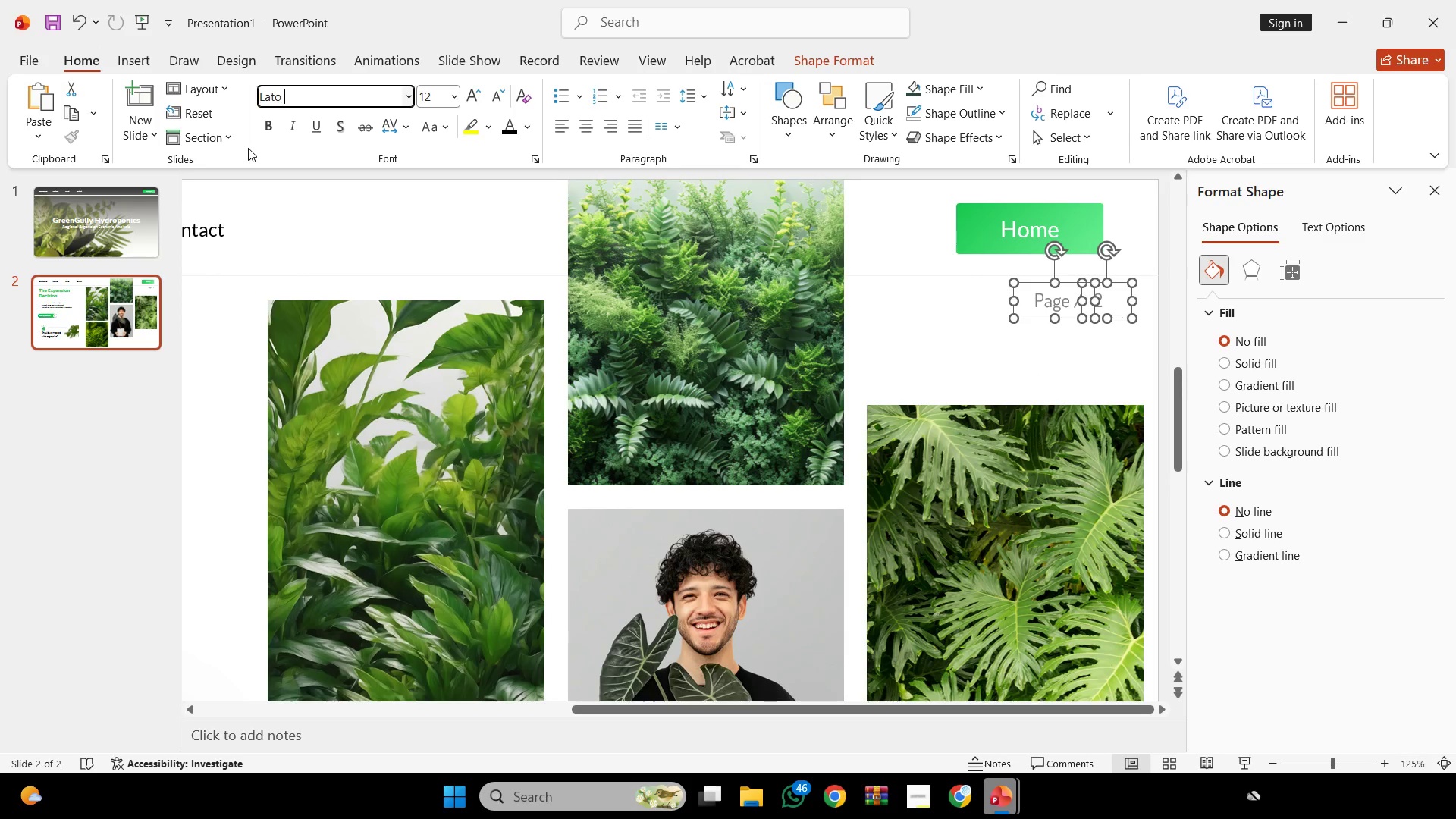 
key(Backspace)
 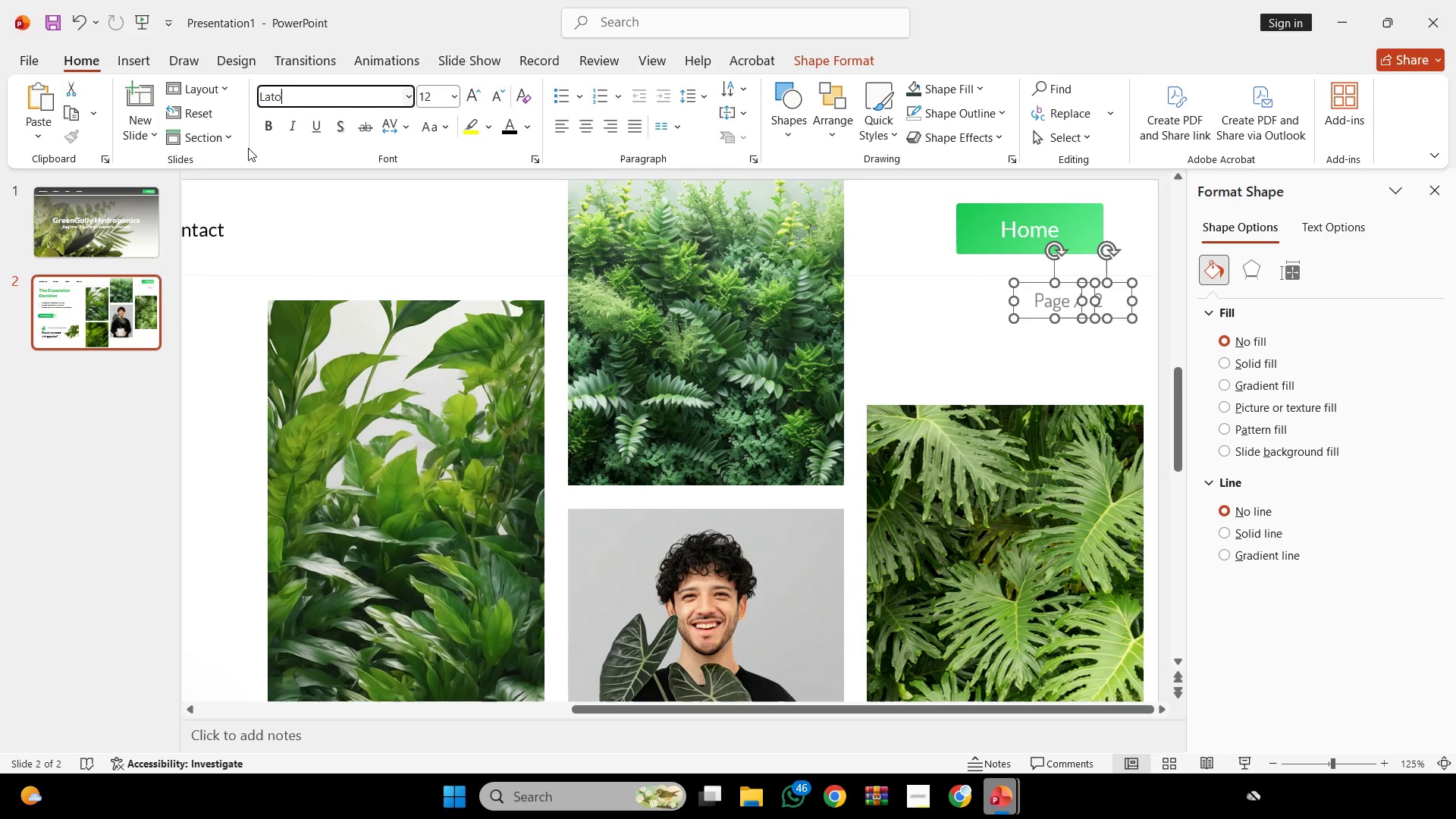 
key(Backspace)
 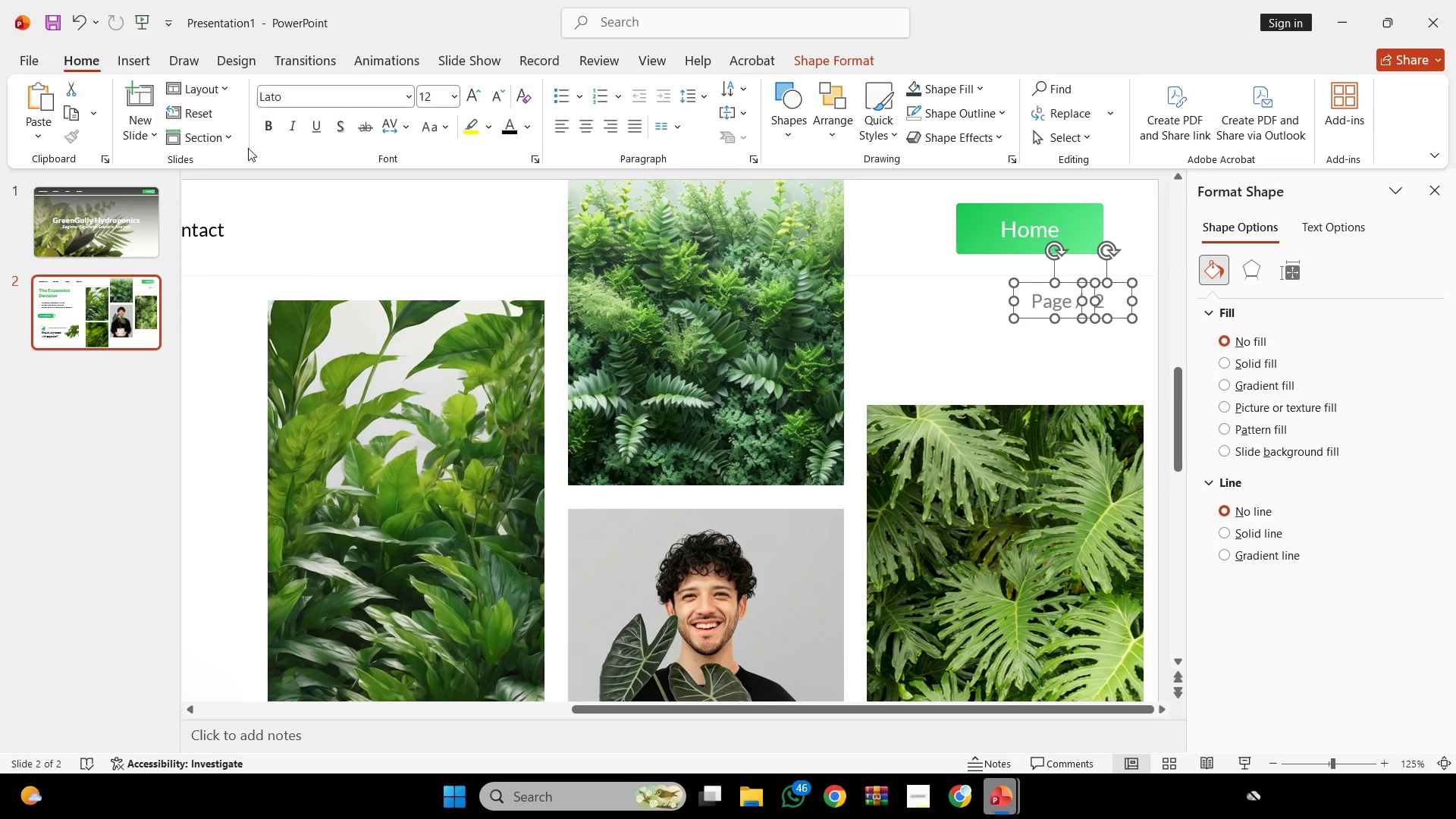 
key(Enter)
 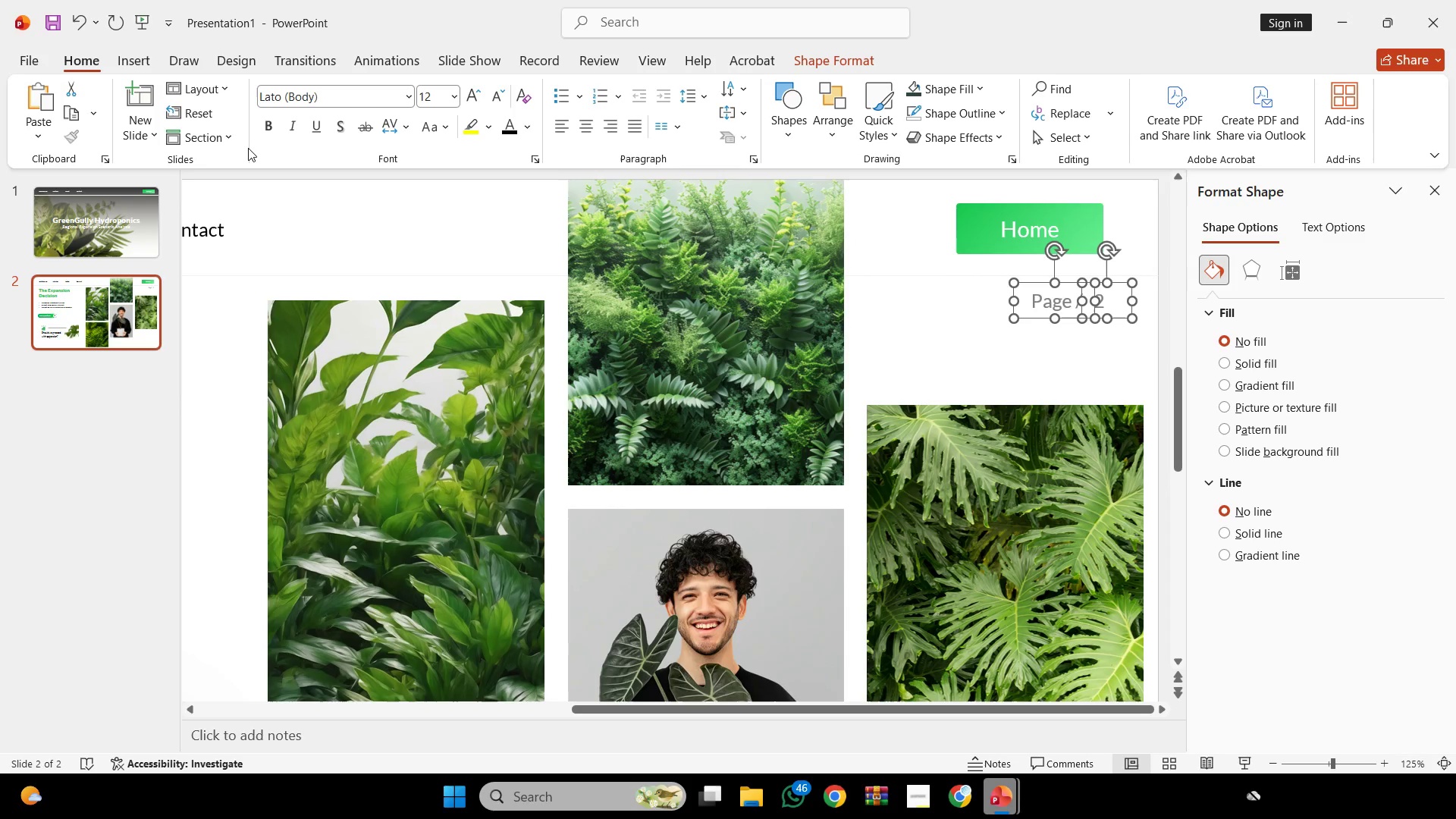 
hold_key(key=ControlLeft, duration=1.36)
scroll: coordinate [905, 405], scroll_direction: down, amount: 3.0
 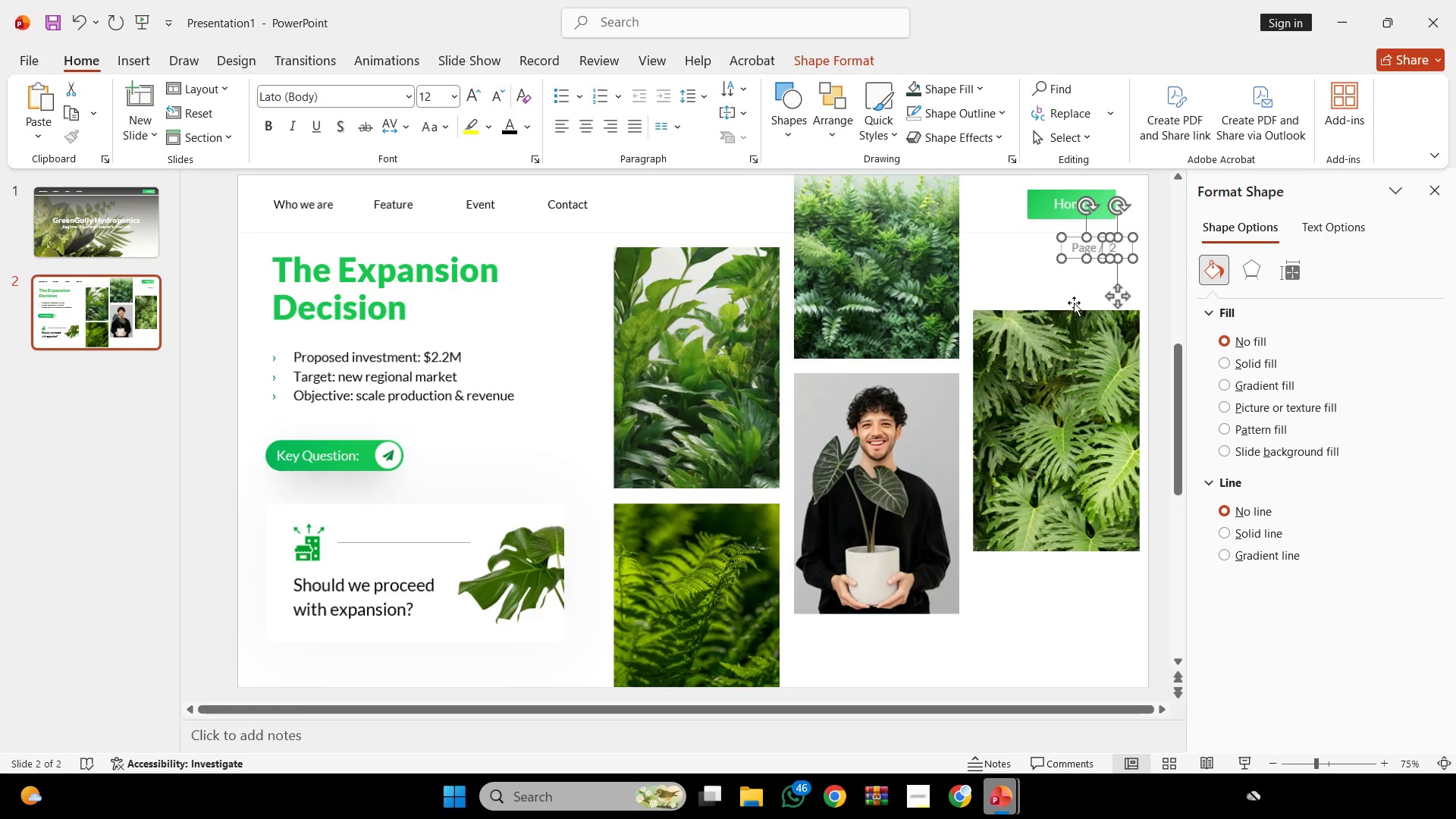 
hold_key(key=ShiftLeft, duration=3.41)
left_click_drag(start_coordinate=[1116, 290], to_coordinate=[1128, 681])
 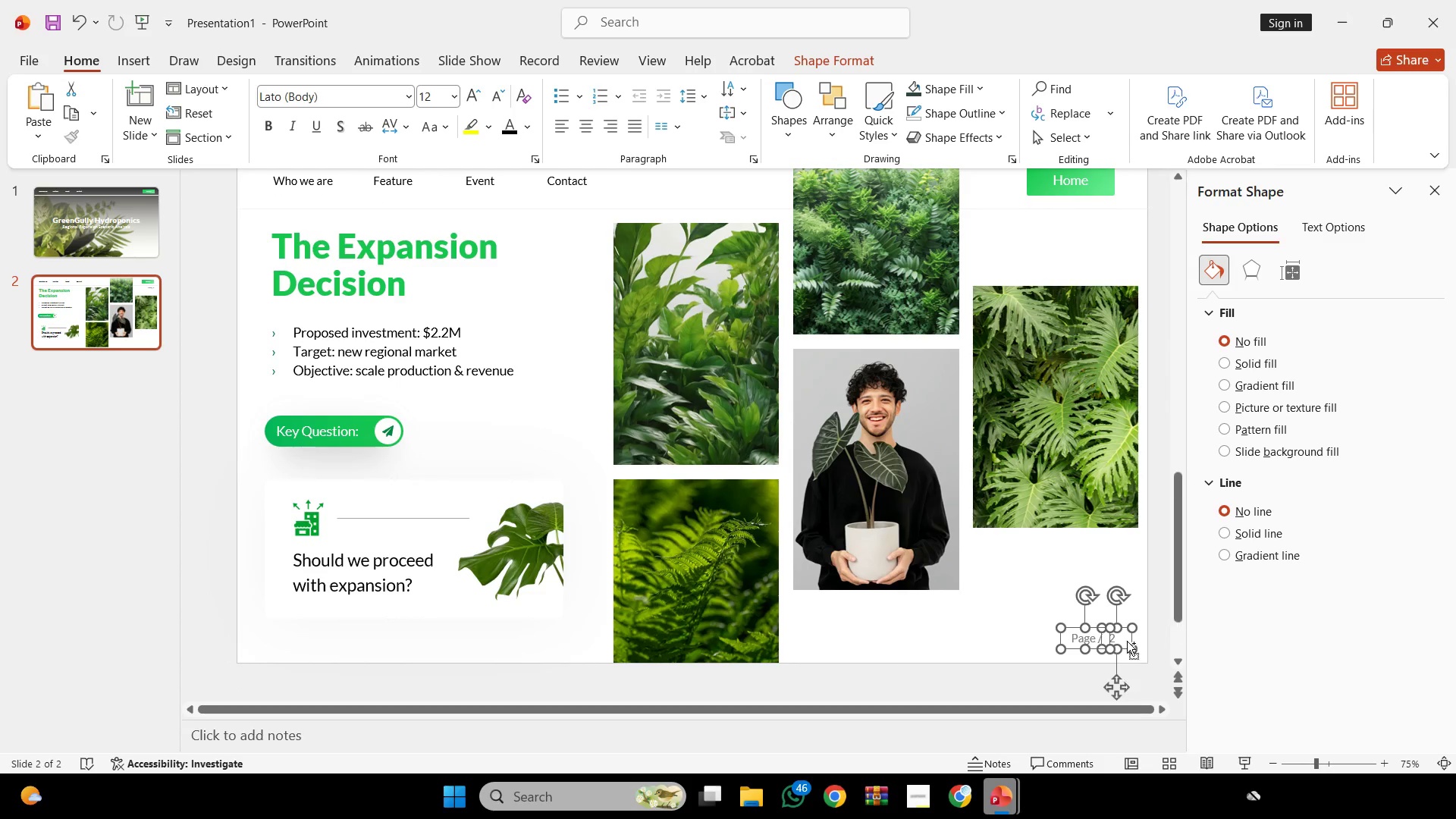 
key(Control+ControlLeft)
 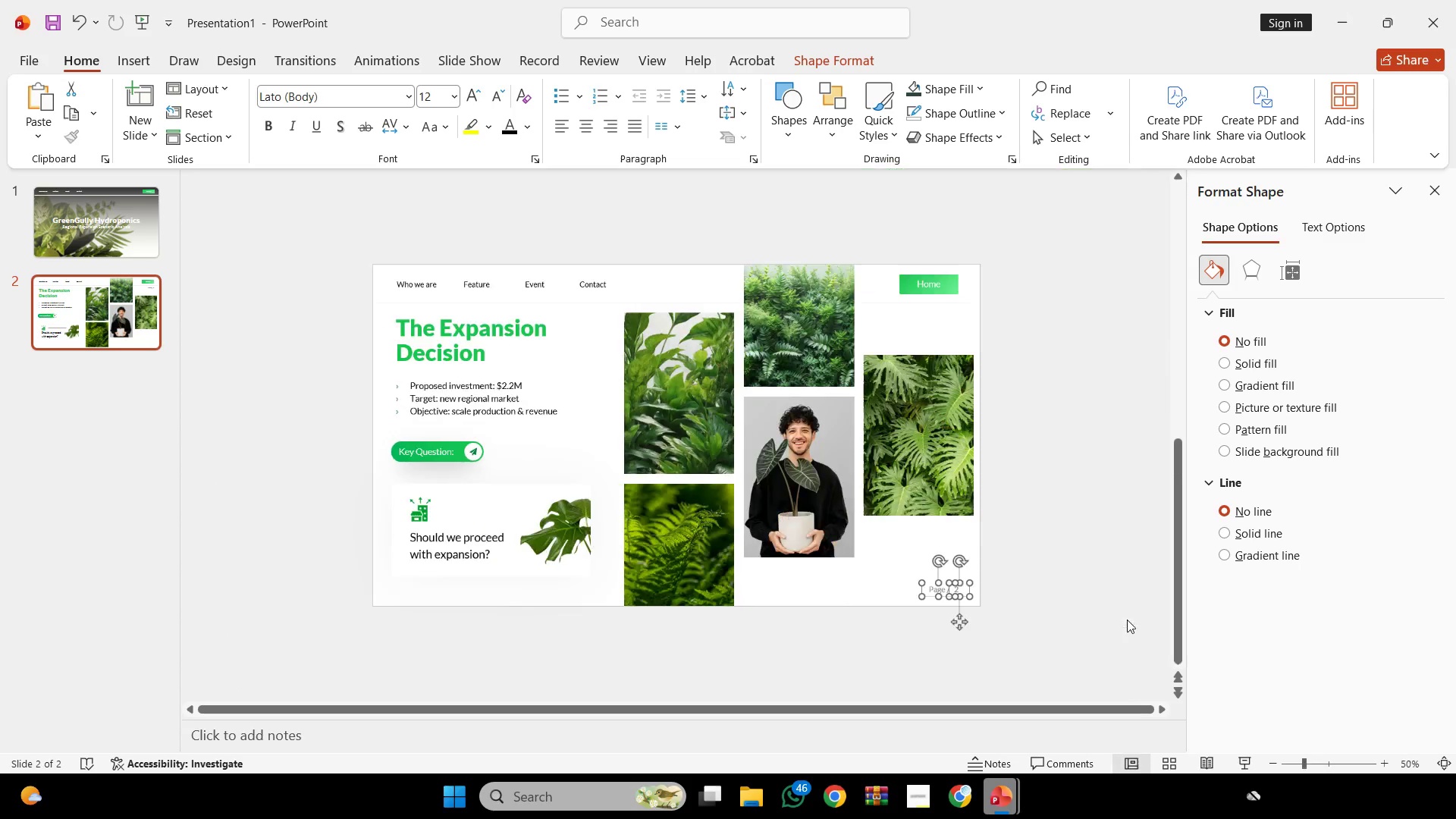 
left_click([1120, 553])
 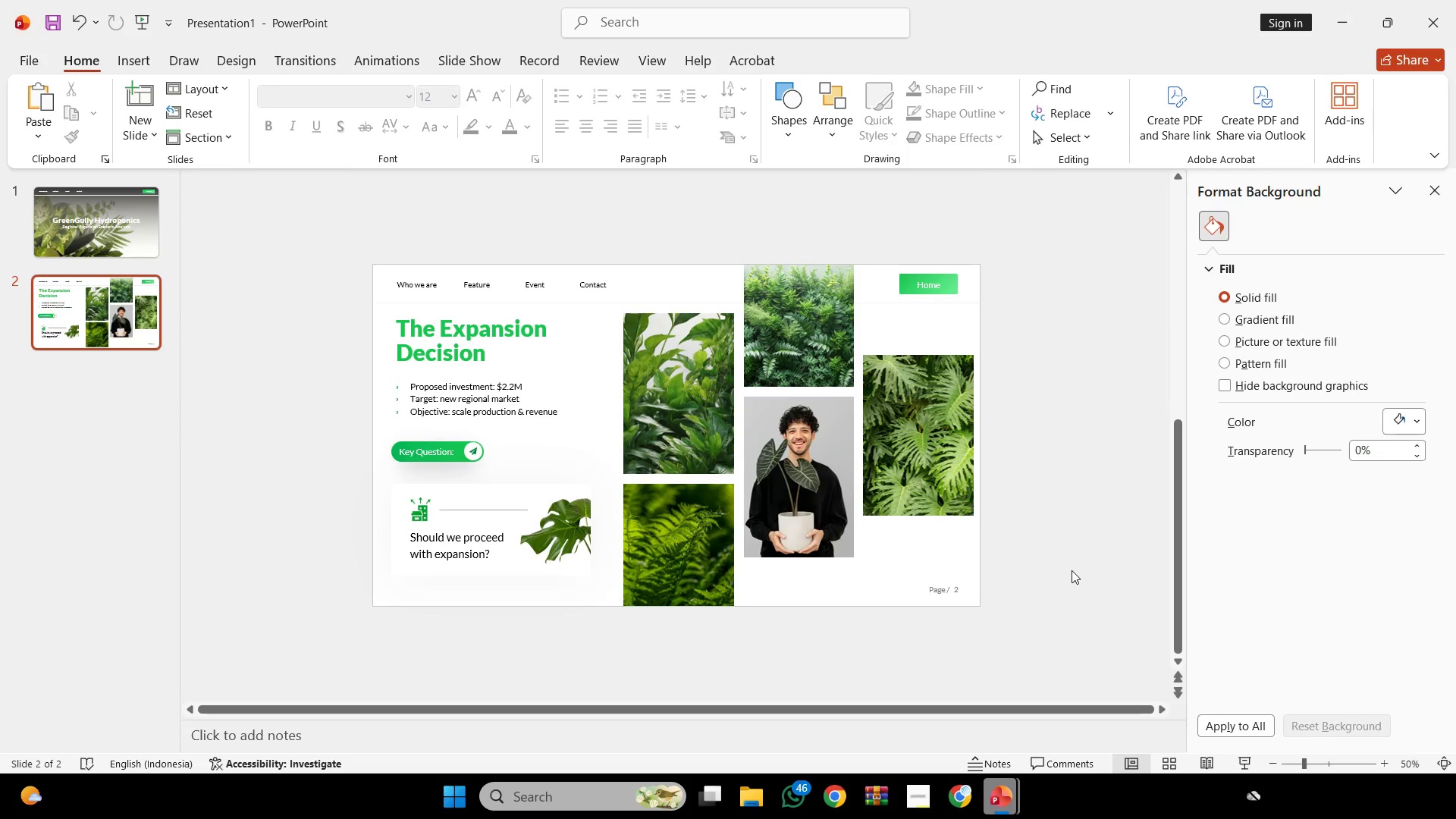 
scroll: coordinate [1127, 620], scroll_direction: down, amount: 2.0
 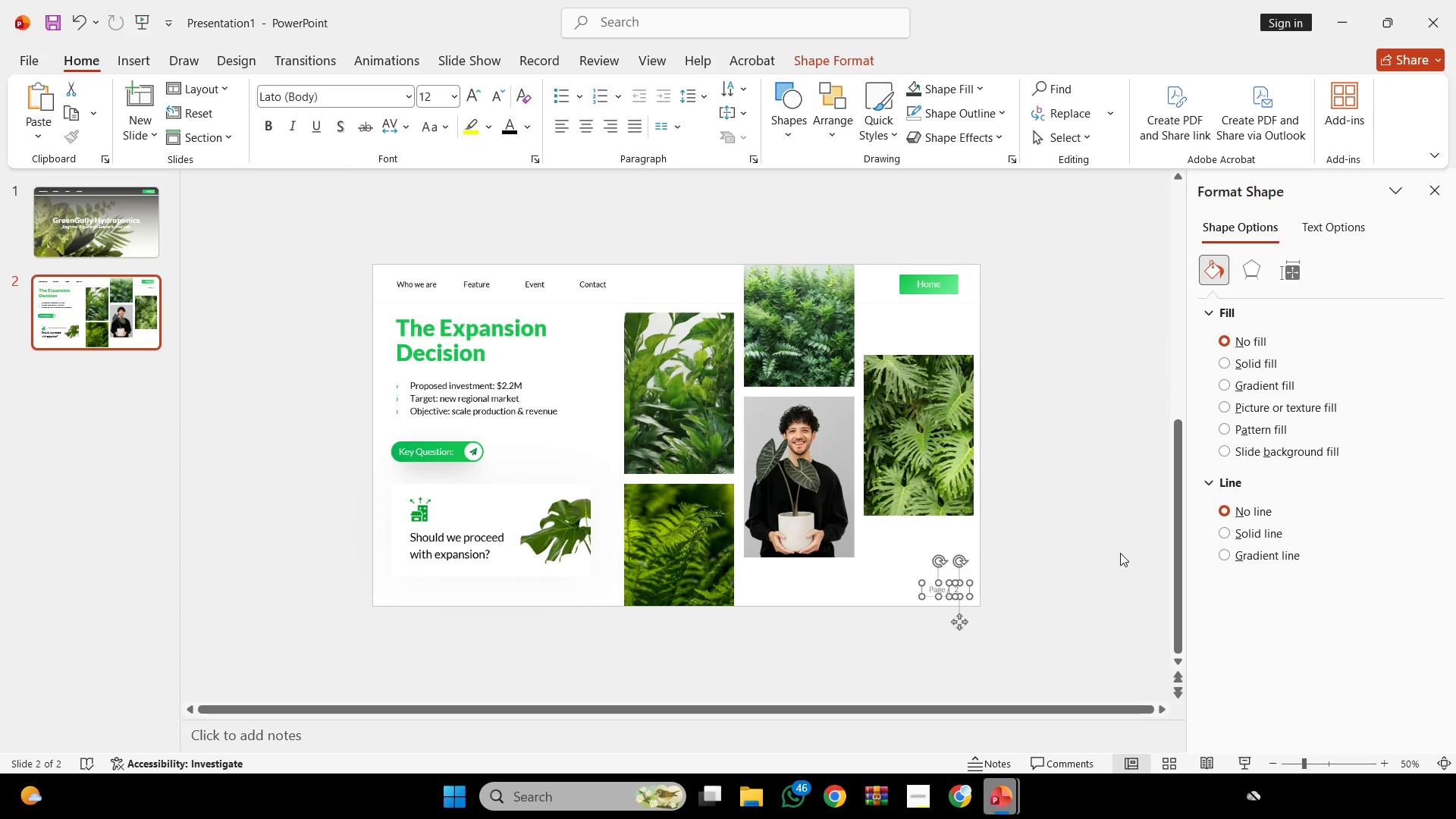 
hold_key(key=ControlLeft, duration=0.45)
 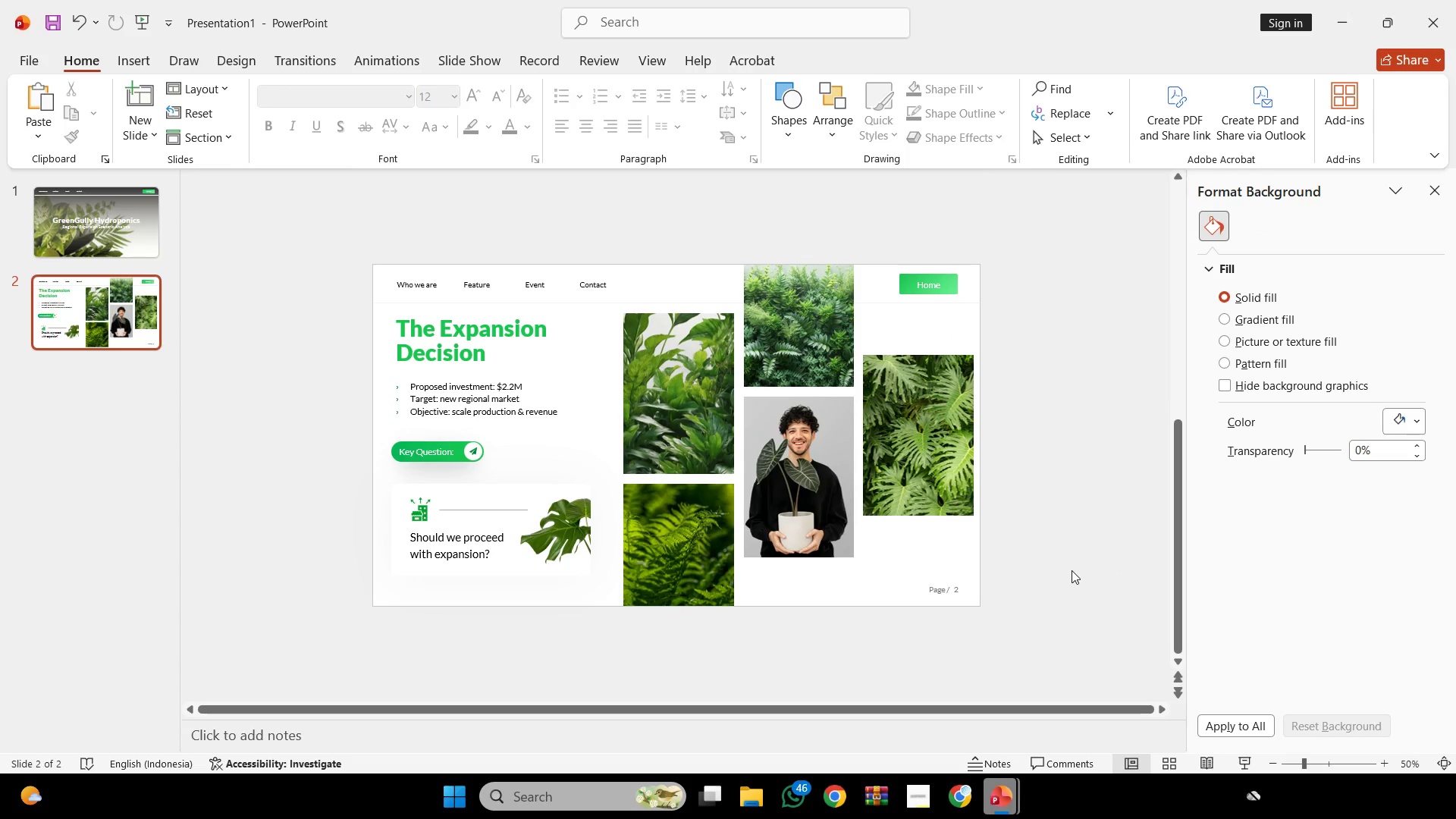 
hold_key(key=ControlLeft, duration=0.42)
scroll: coordinate [1072, 570], scroll_direction: none, amount: 0.0
 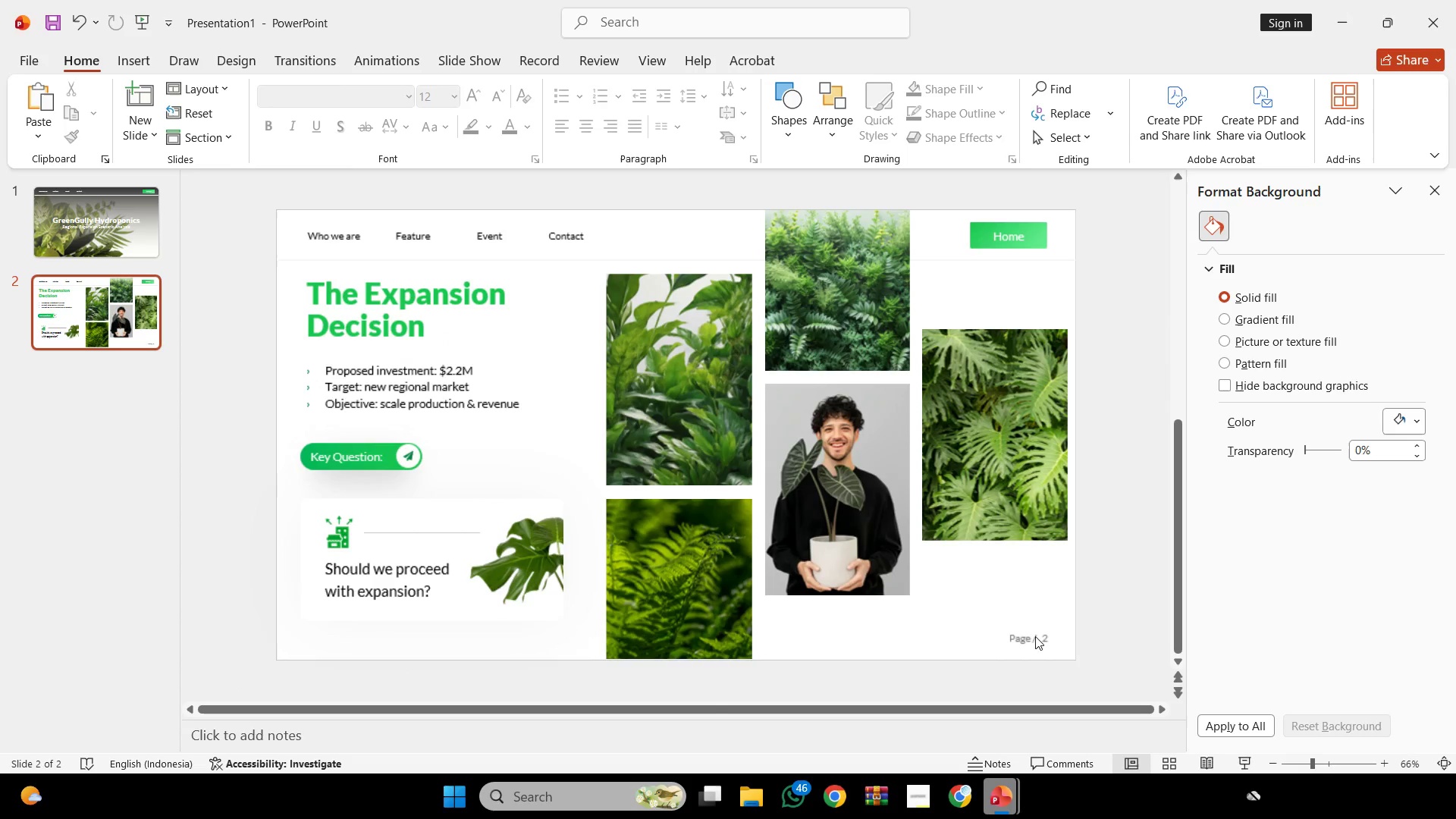 
left_click([1034, 636])
 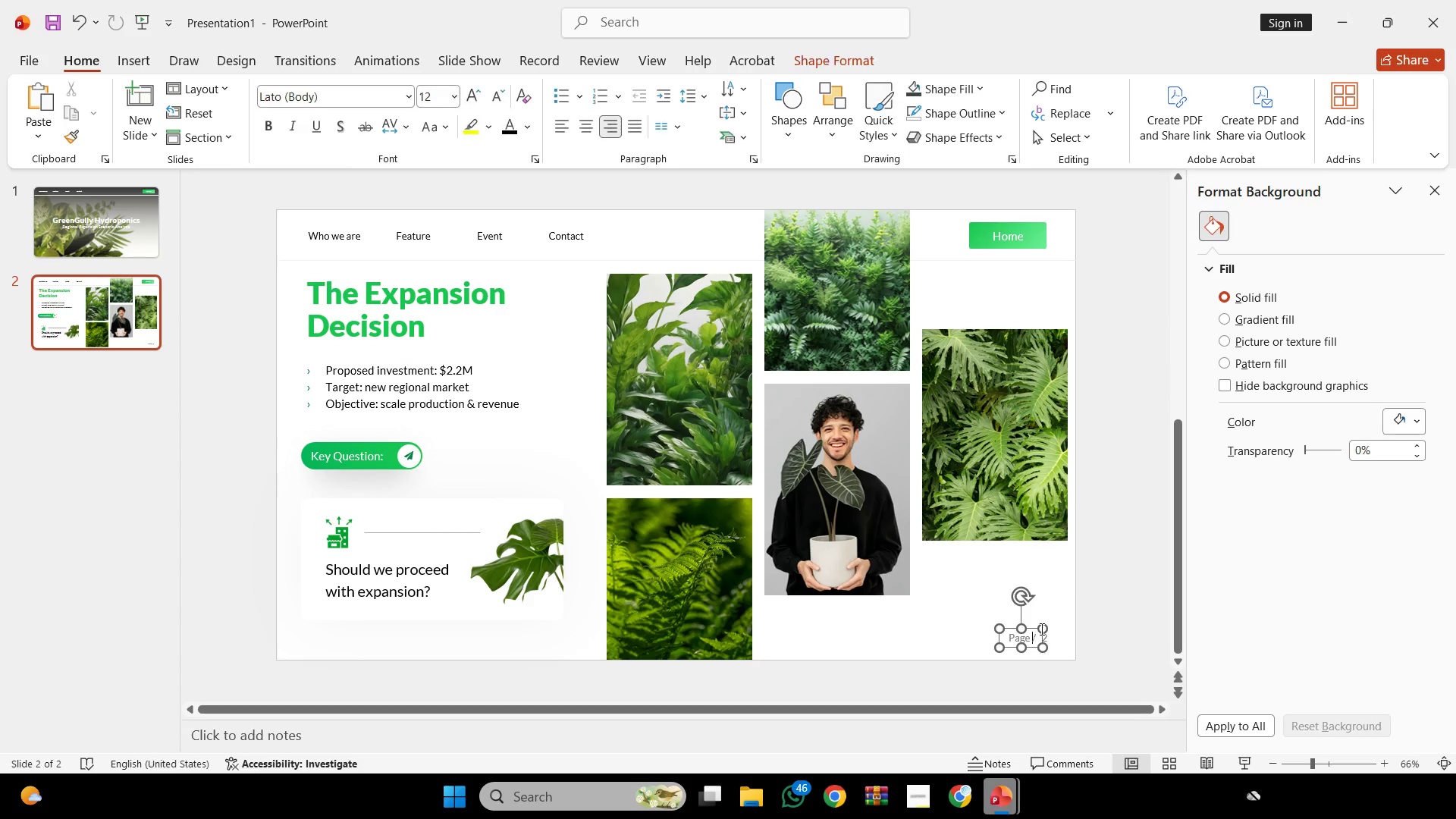 
hold_key(key=ControlLeft, duration=1.05)
scroll: coordinate [1048, 620], scroll_direction: up, amount: 7.0
 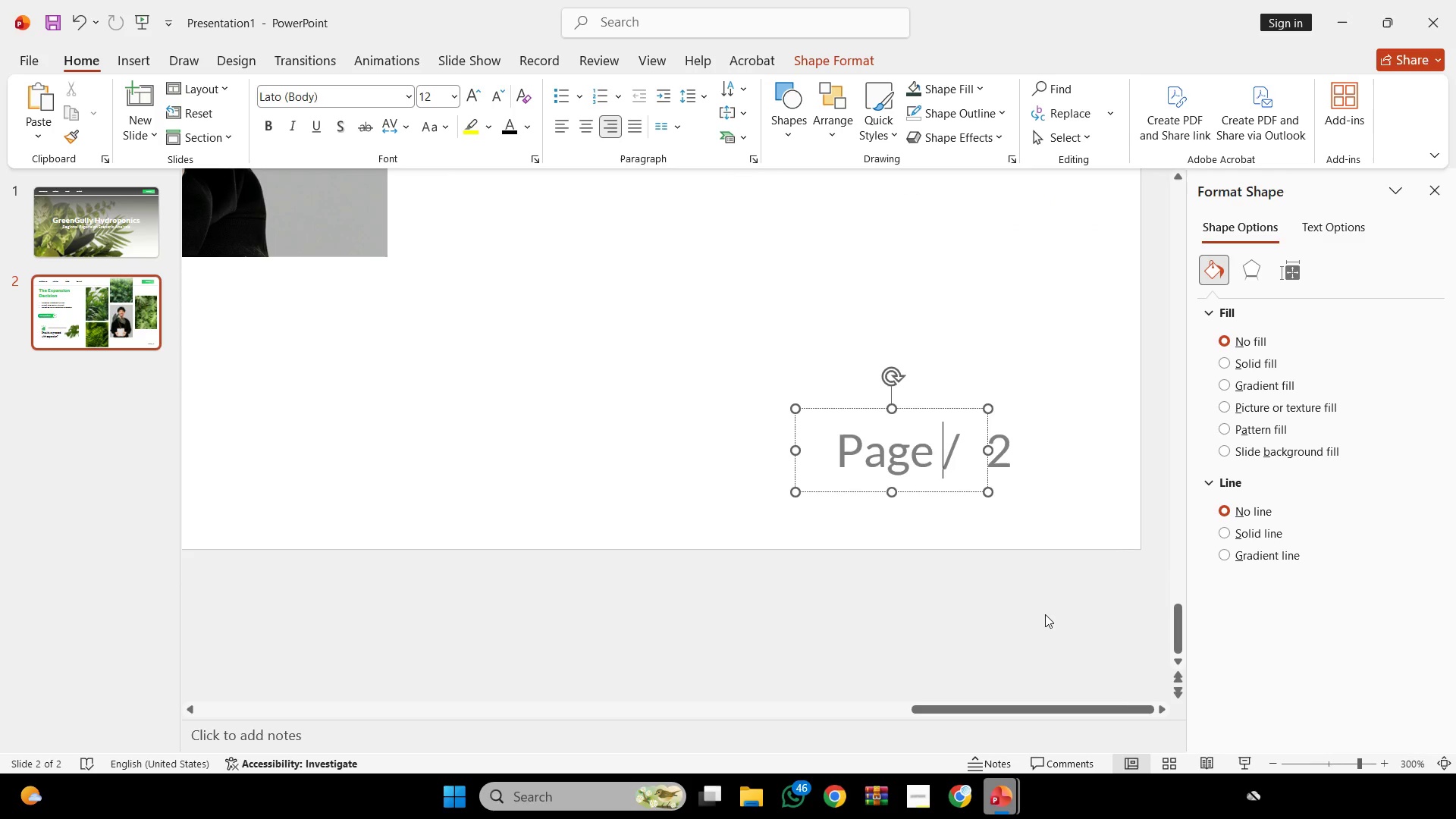 
key(Space)
 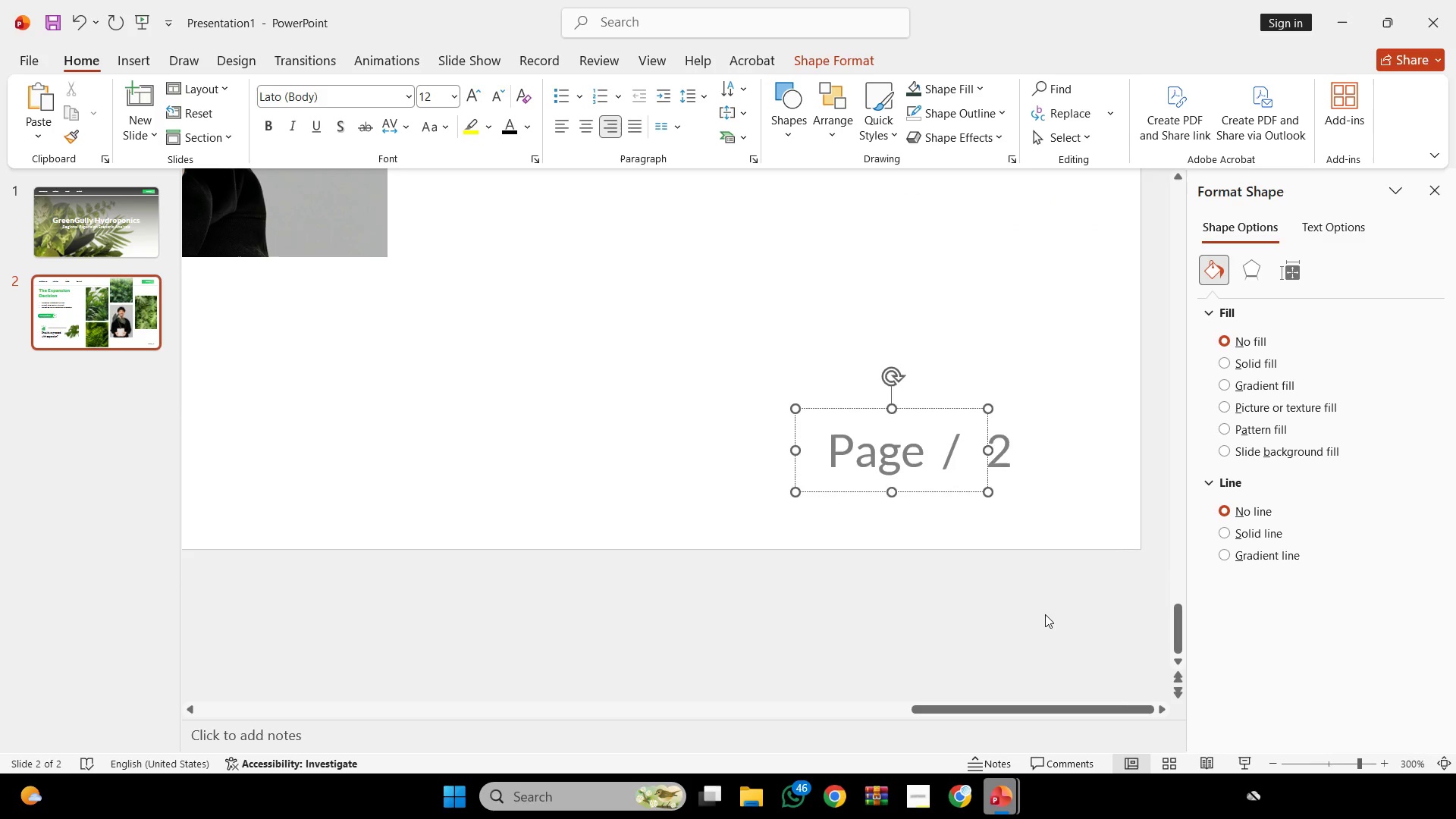 
left_click([1045, 614])
 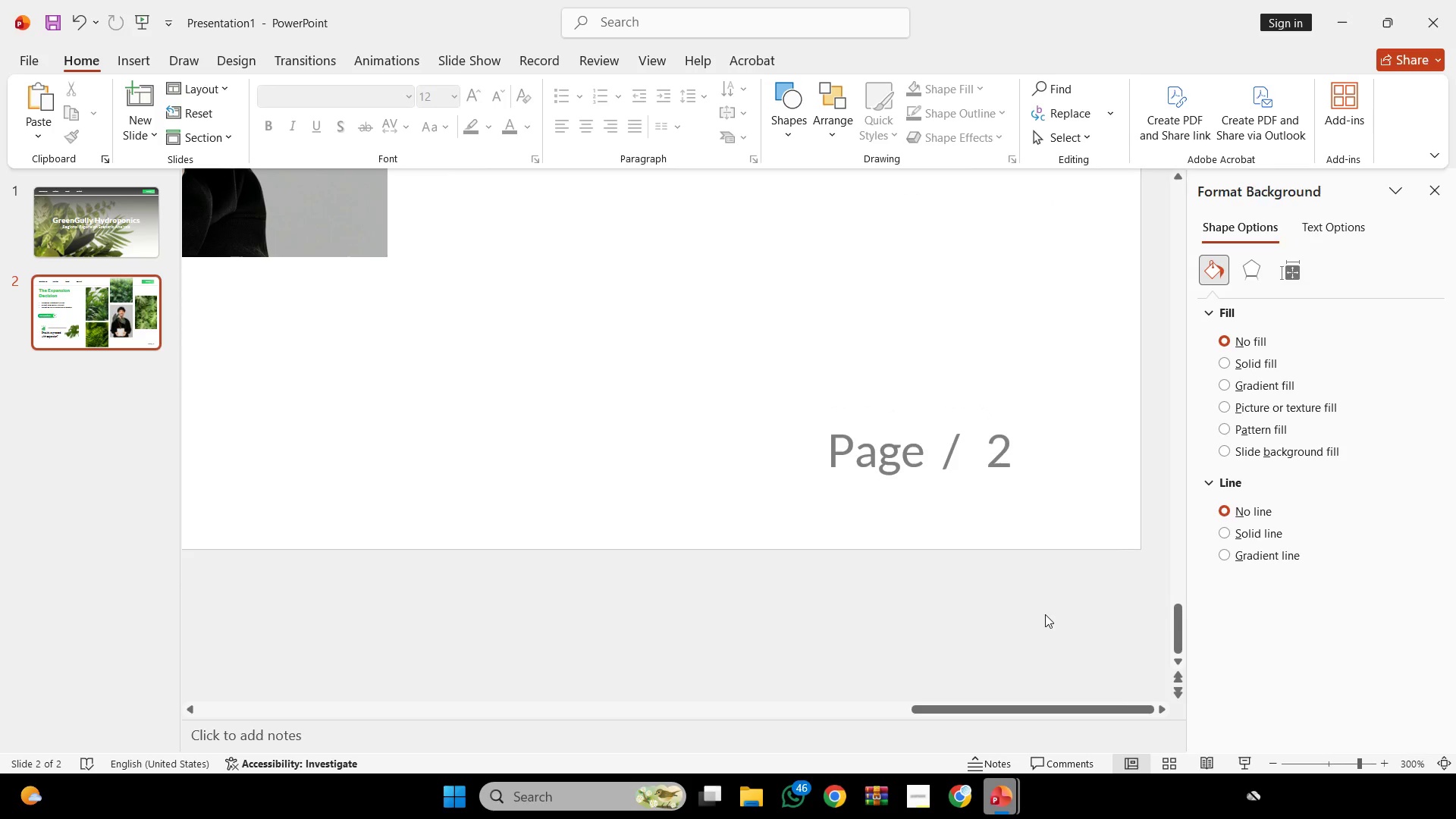 
hold_key(key=ControlLeft, duration=1.61)
scroll: coordinate [1044, 612], scroll_direction: down, amount: 5.0
 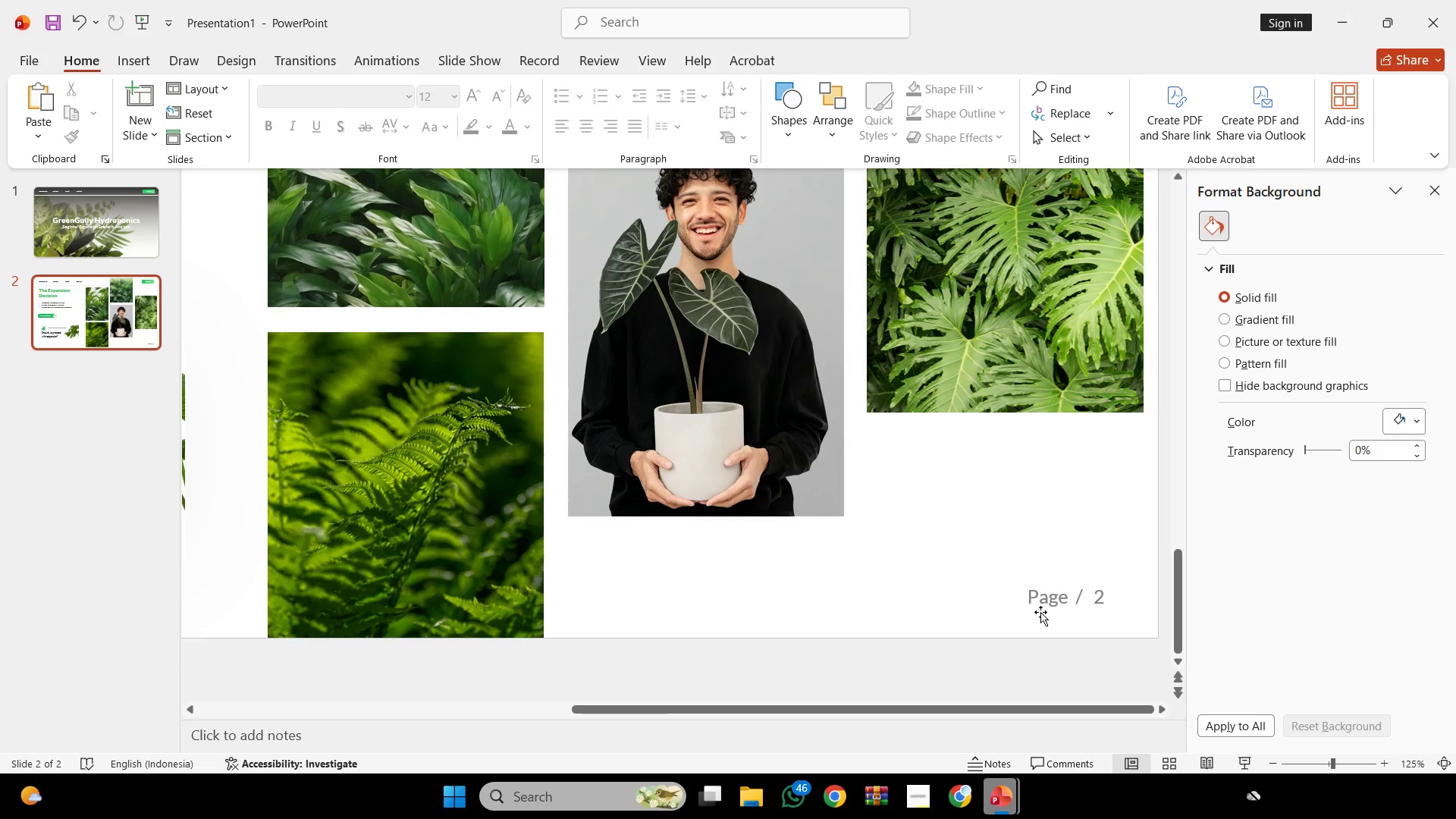 
hold_key(key=ControlLeft, duration=0.55)
scroll: coordinate [1009, 626], scroll_direction: down, amount: 3.0
 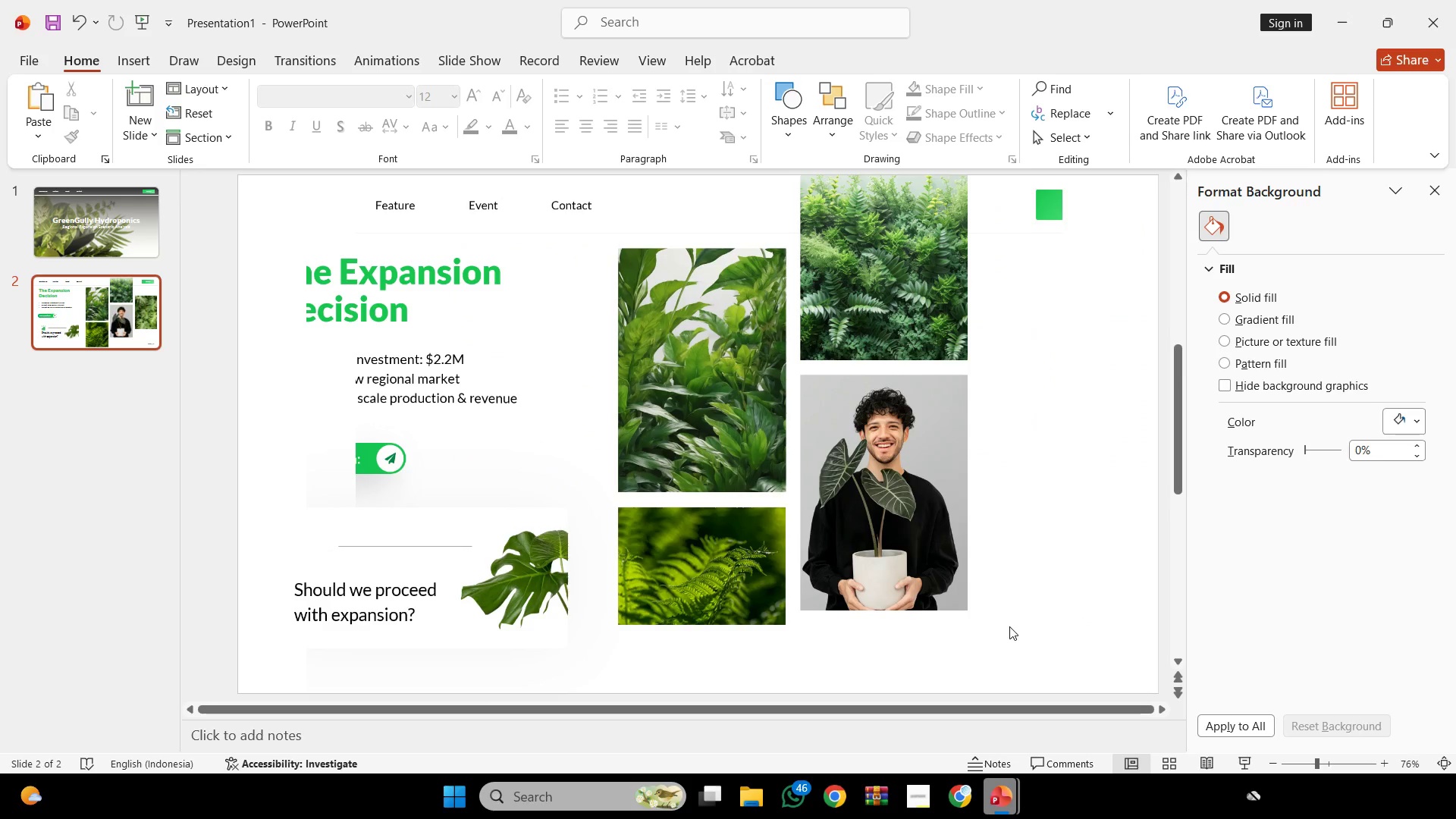 
hold_key(key=ControlLeft, duration=0.36)
 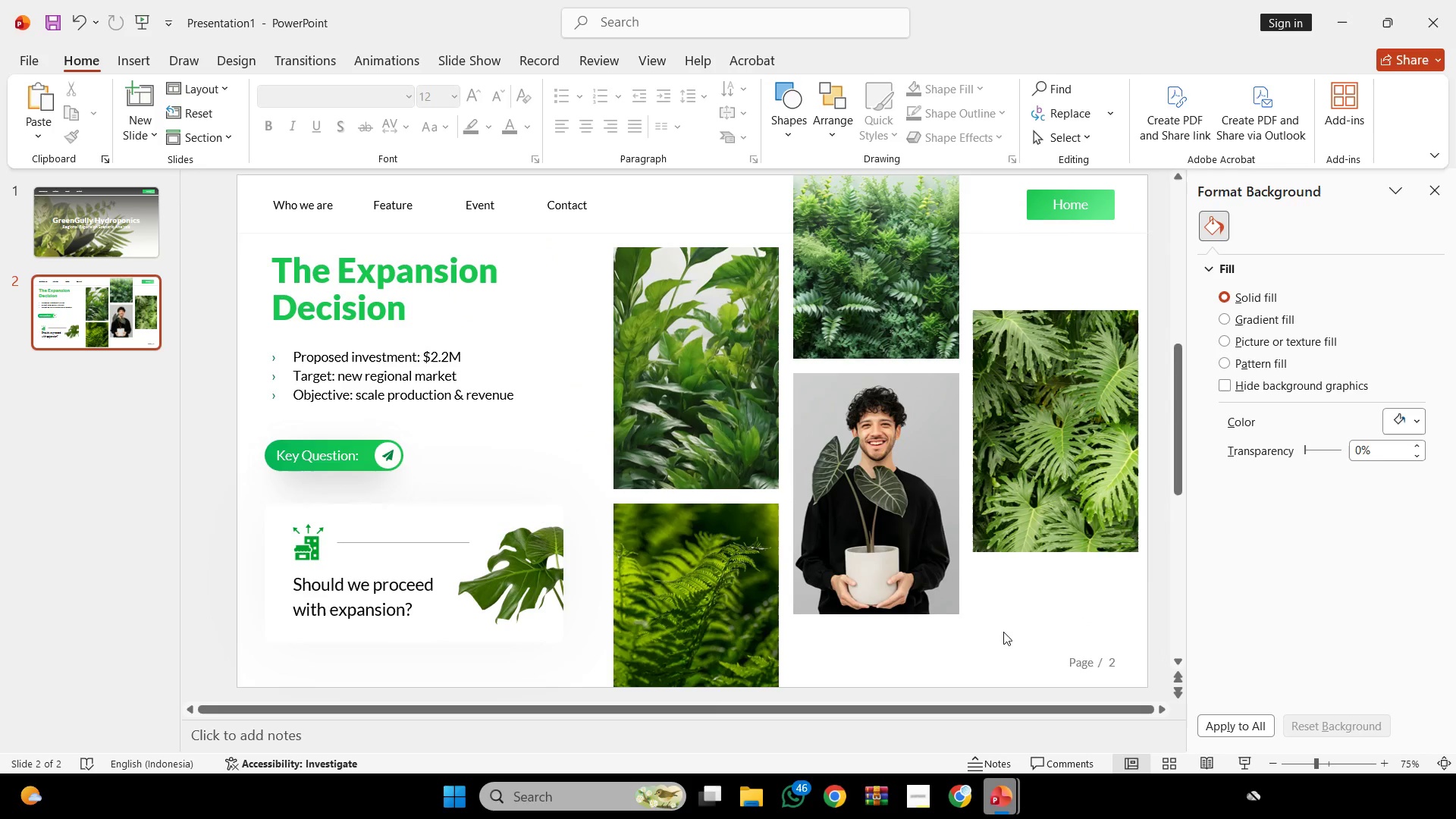 
left_click_drag(start_coordinate=[1002, 630], to_coordinate=[1151, 692])
 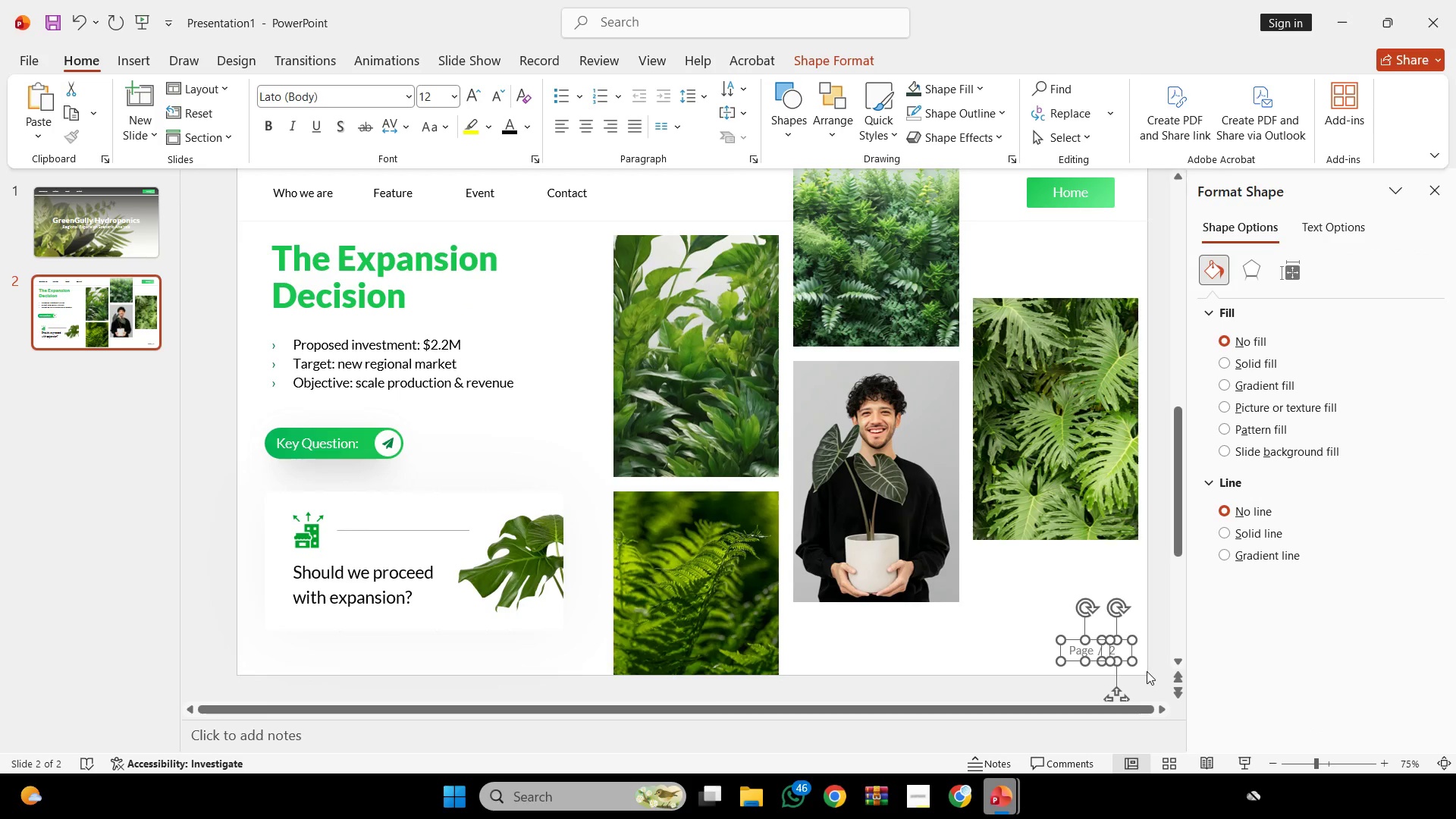 
key(Control+C)
 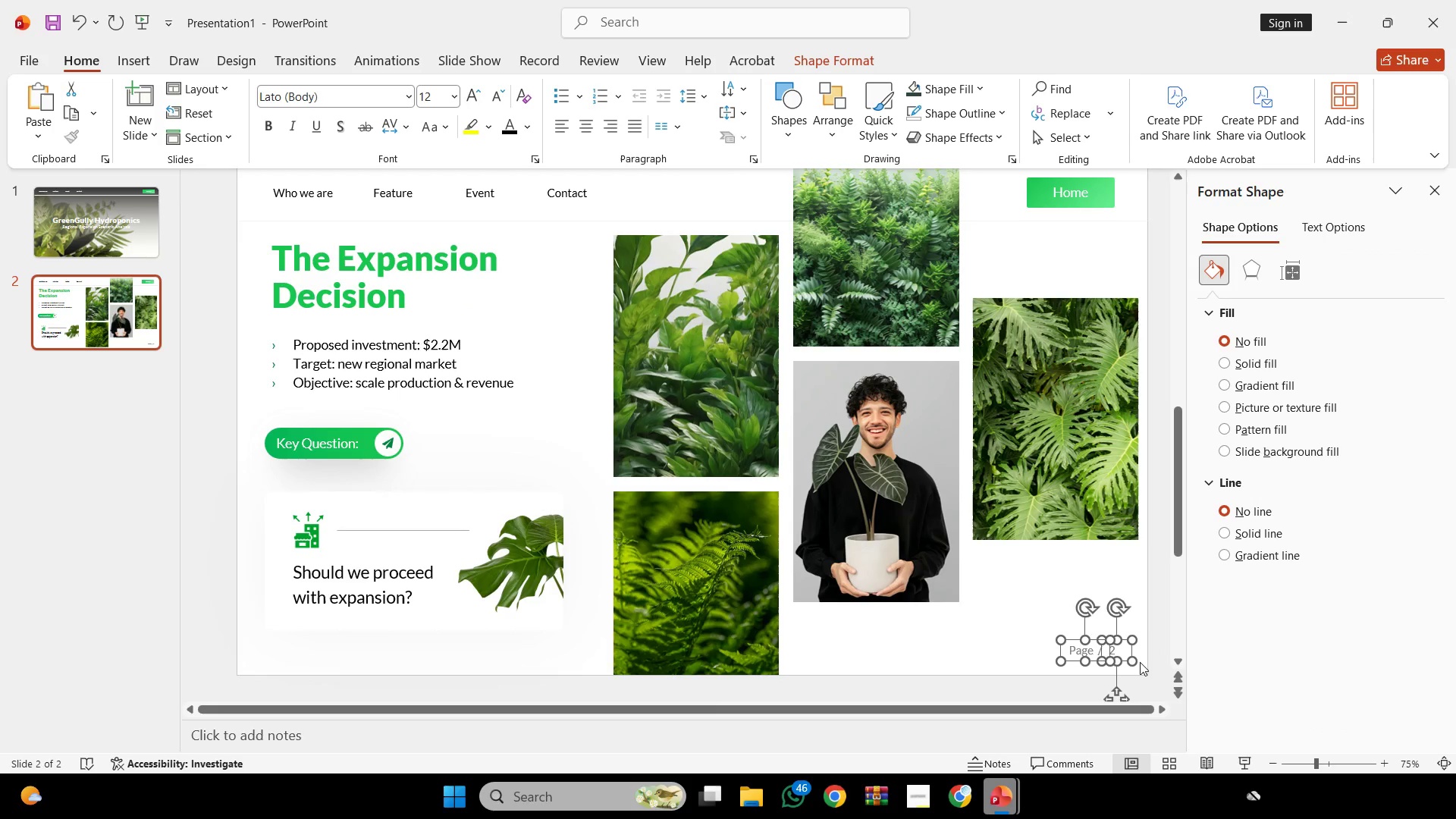 
key(Control+C)
 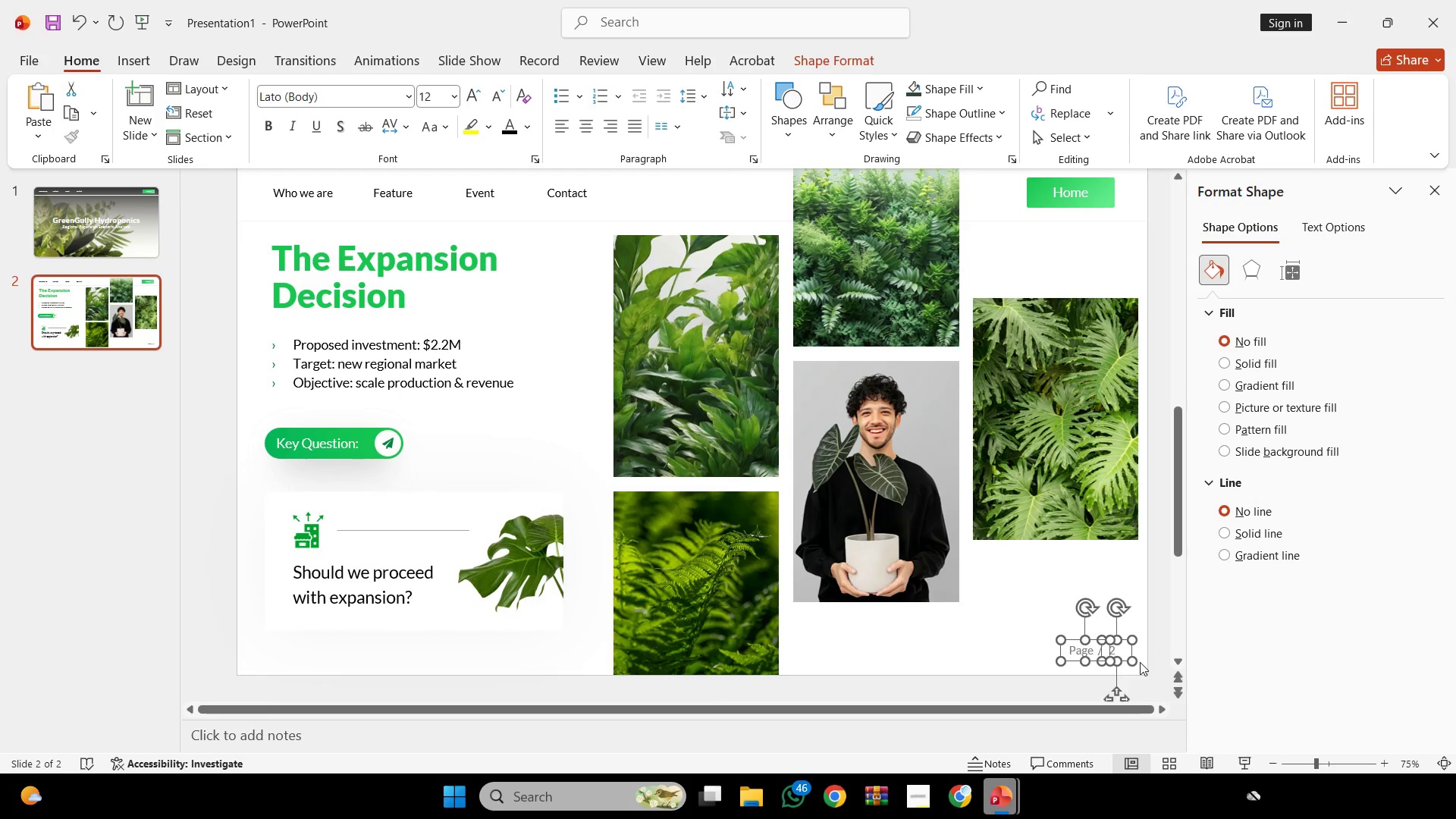 
key(Backspace)
 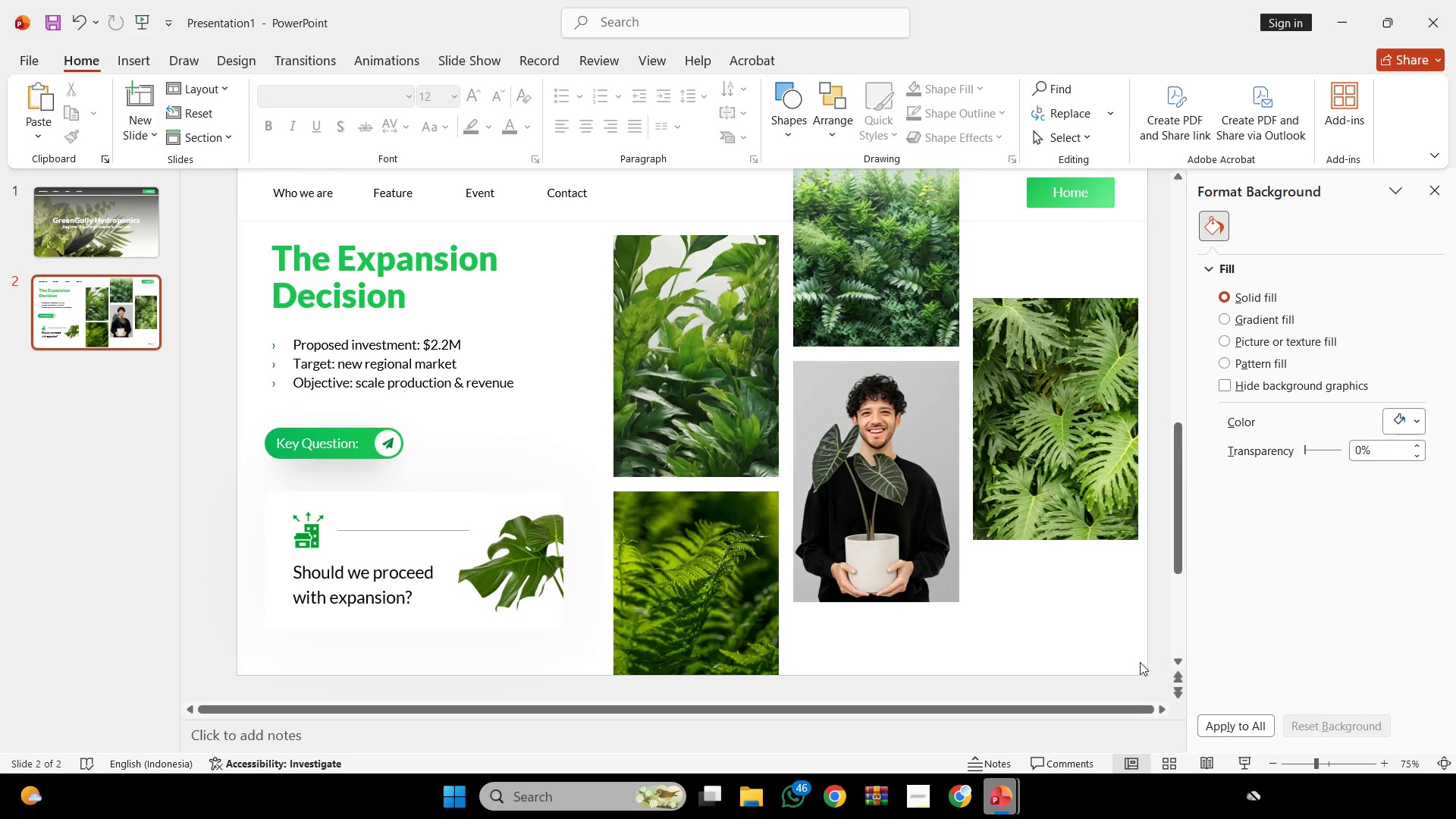 
hold_key(key=ControlLeft, duration=0.34)
scroll: coordinate [1056, 617], scroll_direction: down, amount: 1.0
 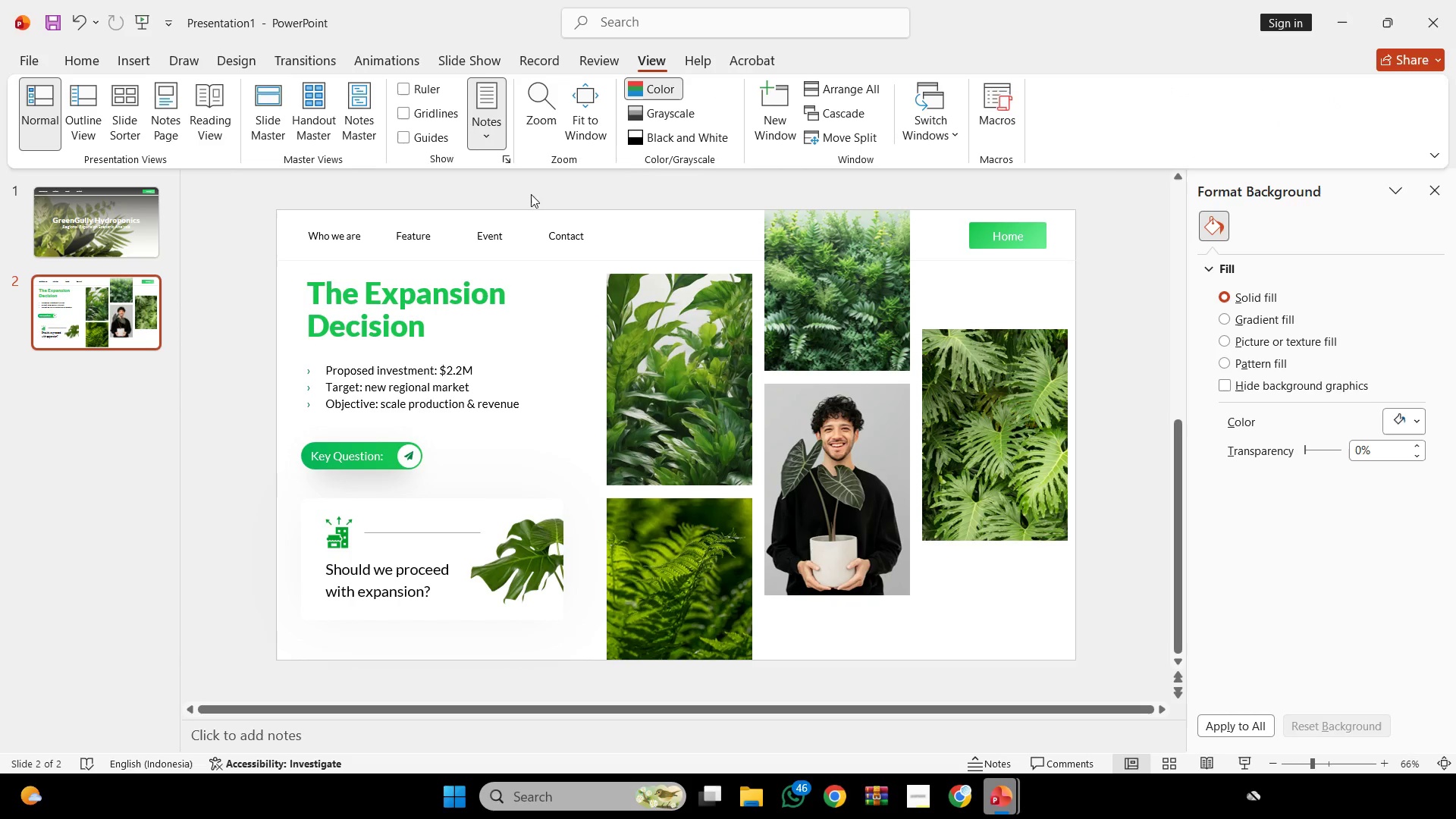 
left_click([275, 116])
 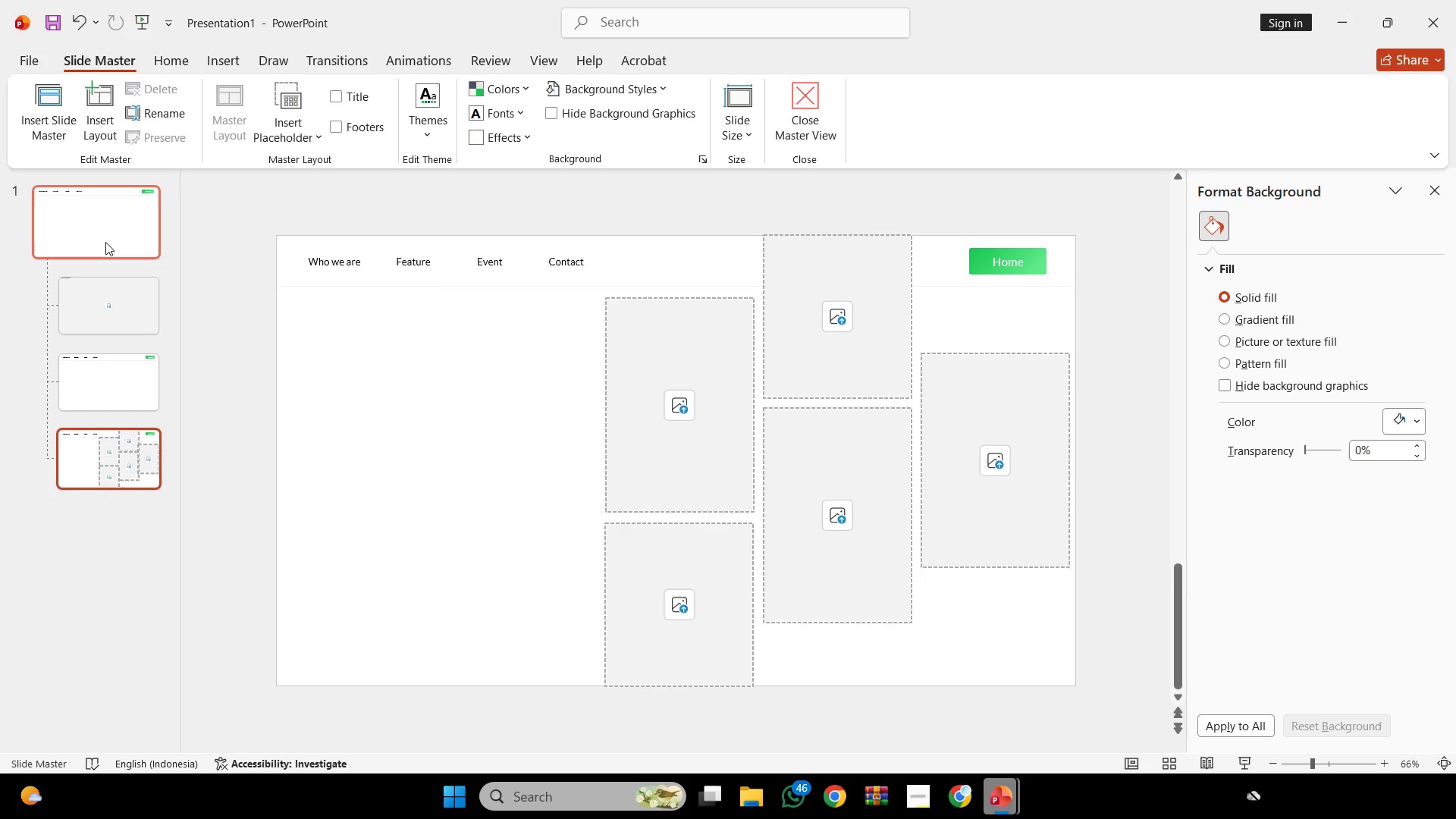 
left_click([105, 242])
 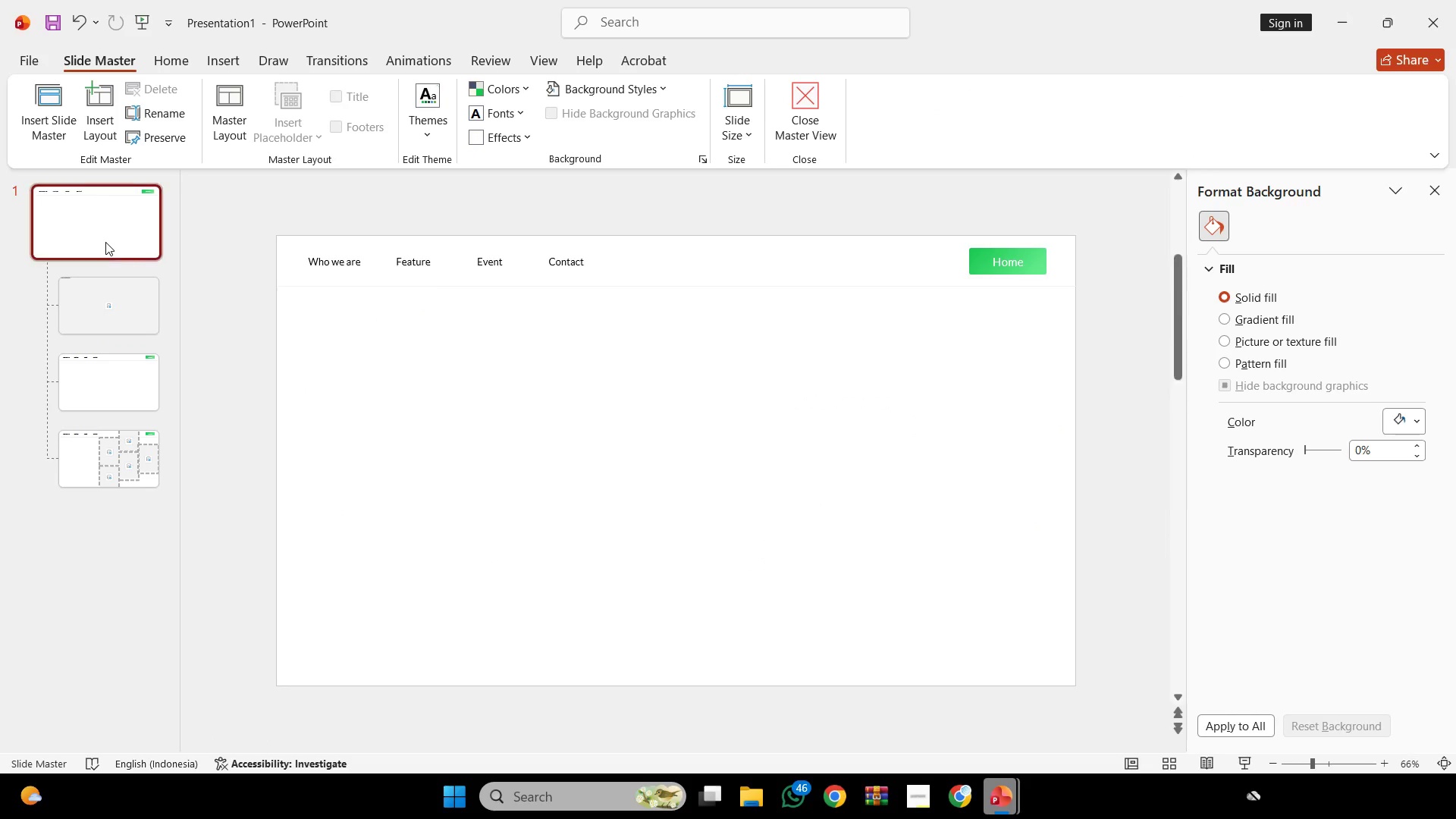 
key(Control+V)
 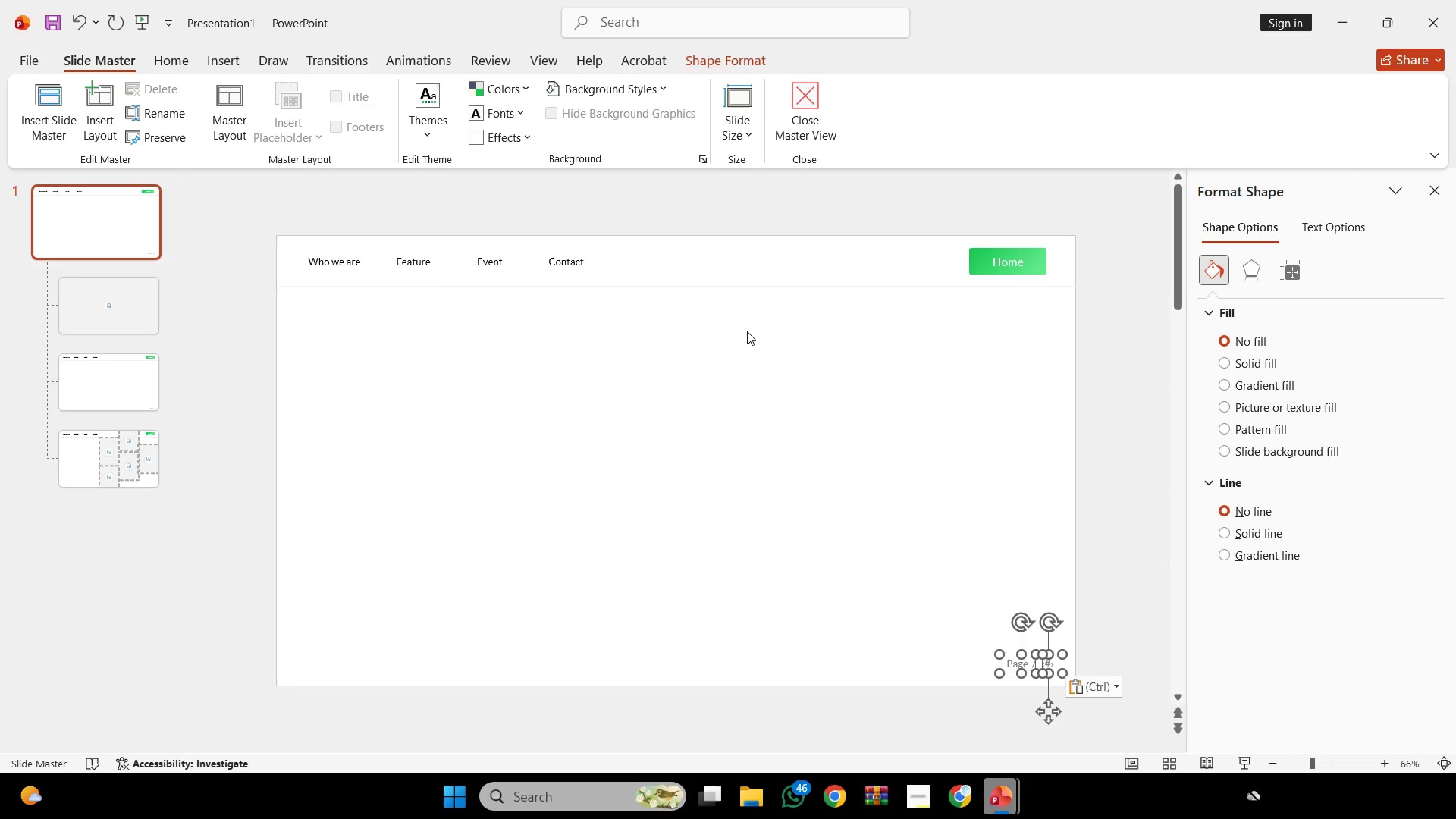 
left_click_drag(start_coordinate=[748, 333], to_coordinate=[1166, 741])
 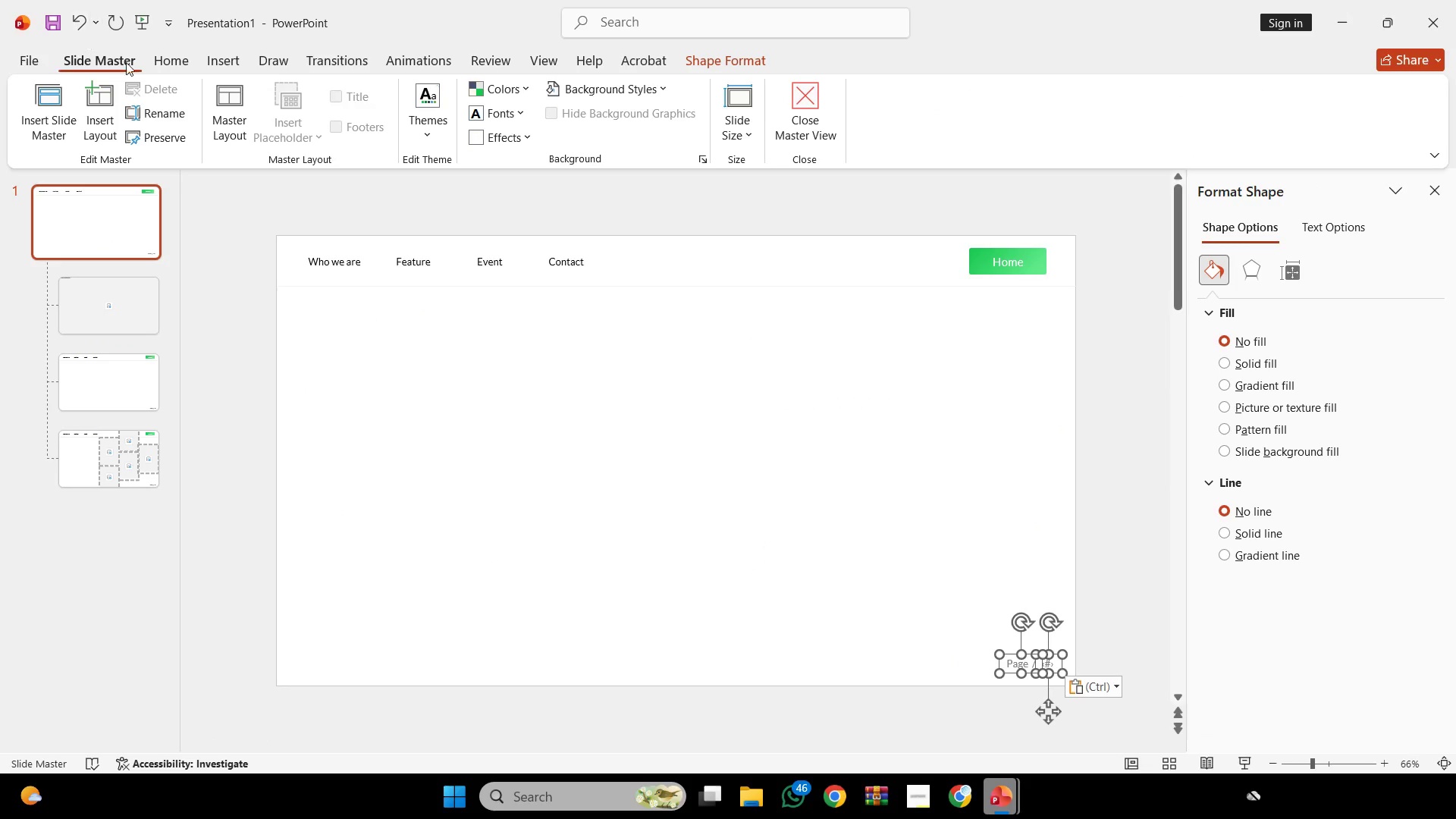 
left_click([162, 60])
 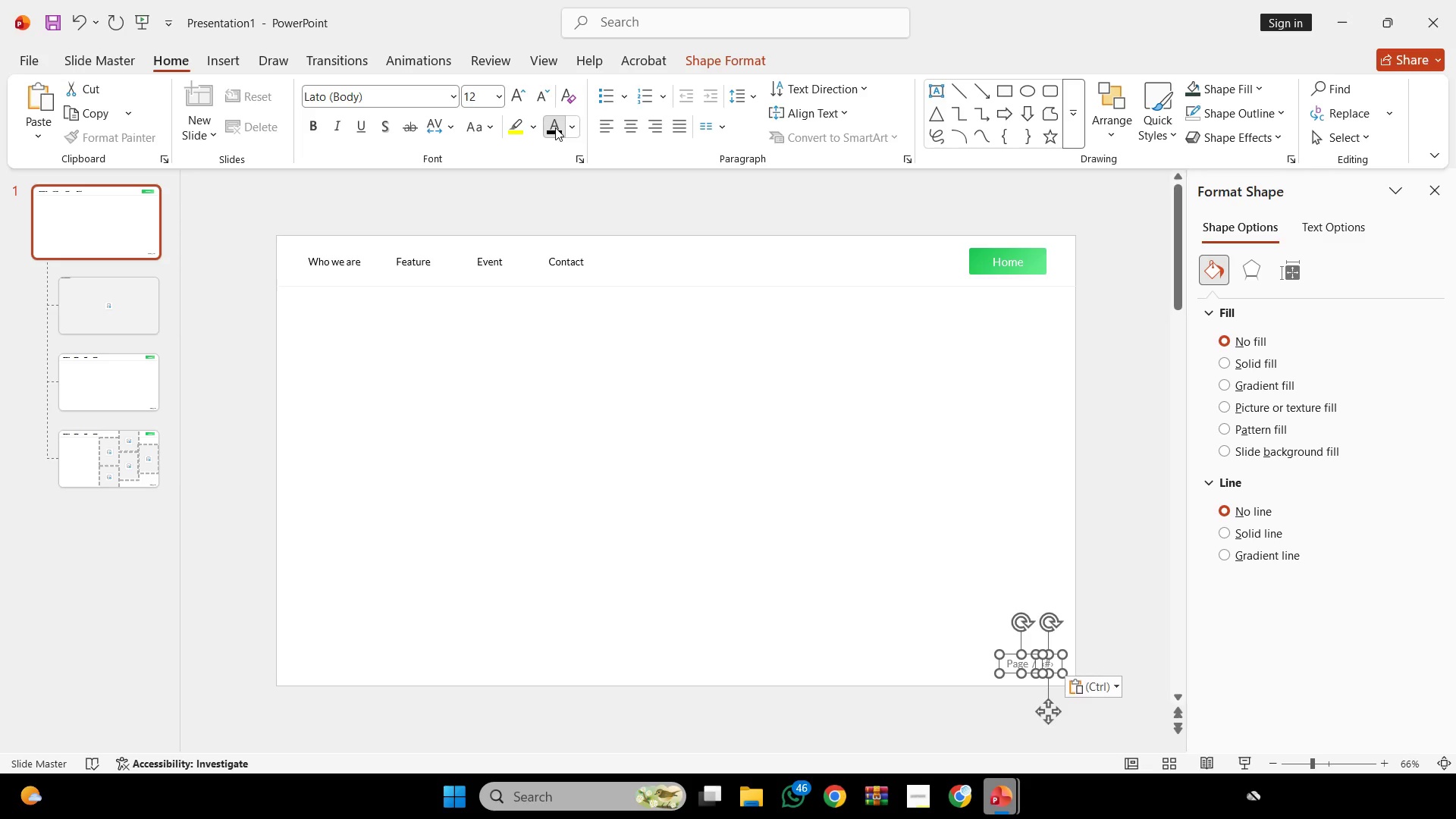 
double_click([689, 410])
 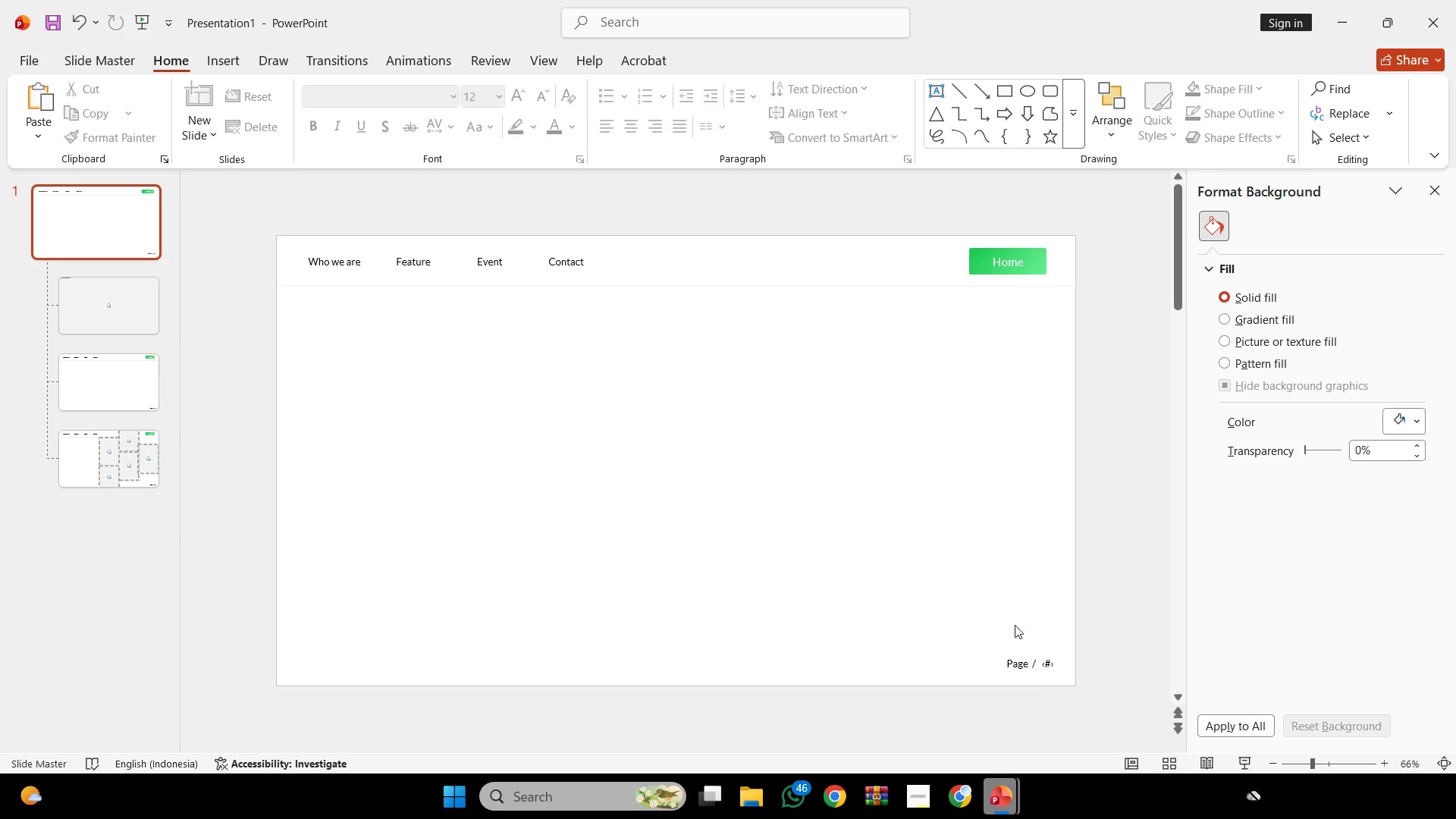 
left_click([1056, 661])
 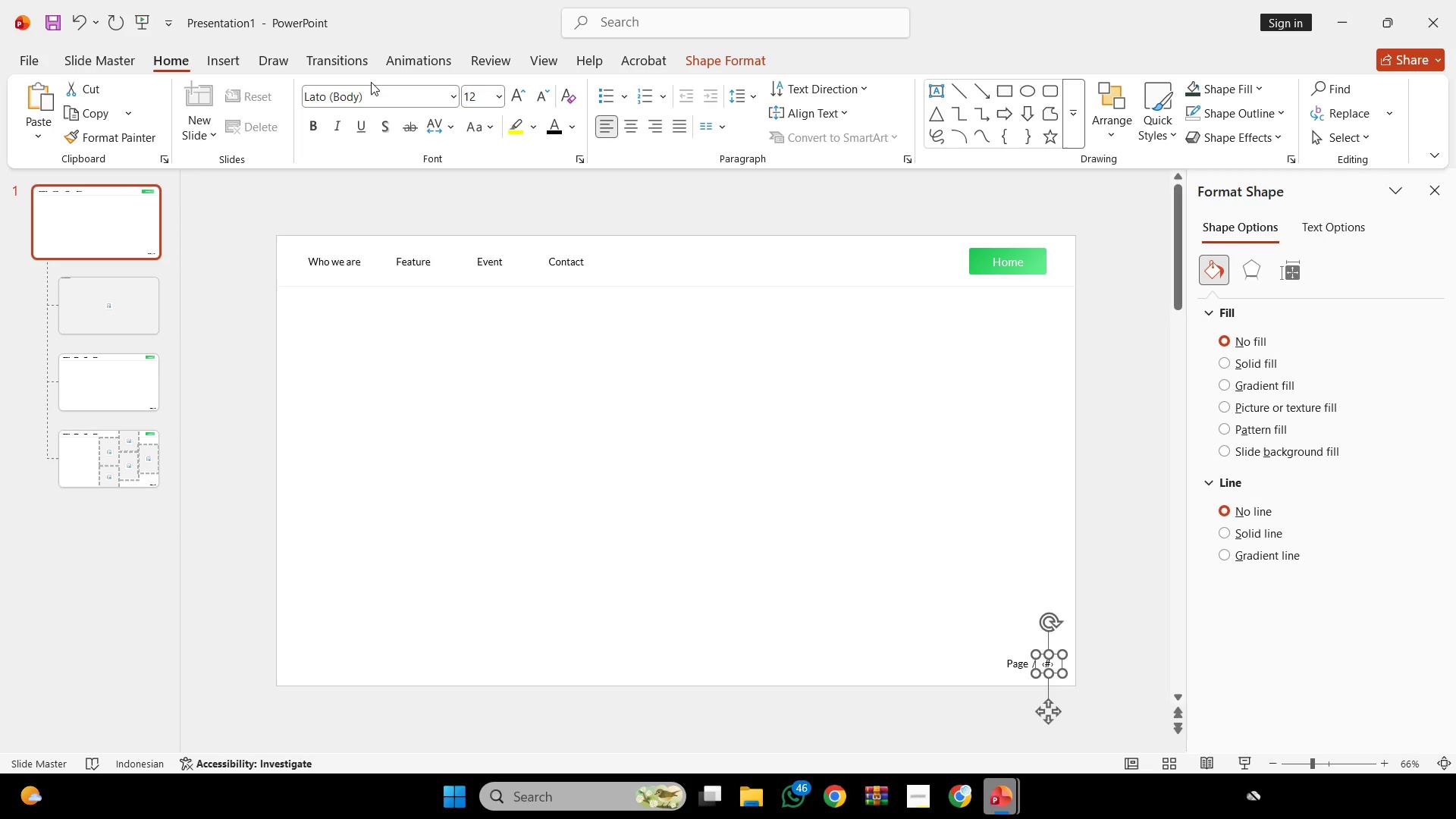 
left_click([378, 90])
 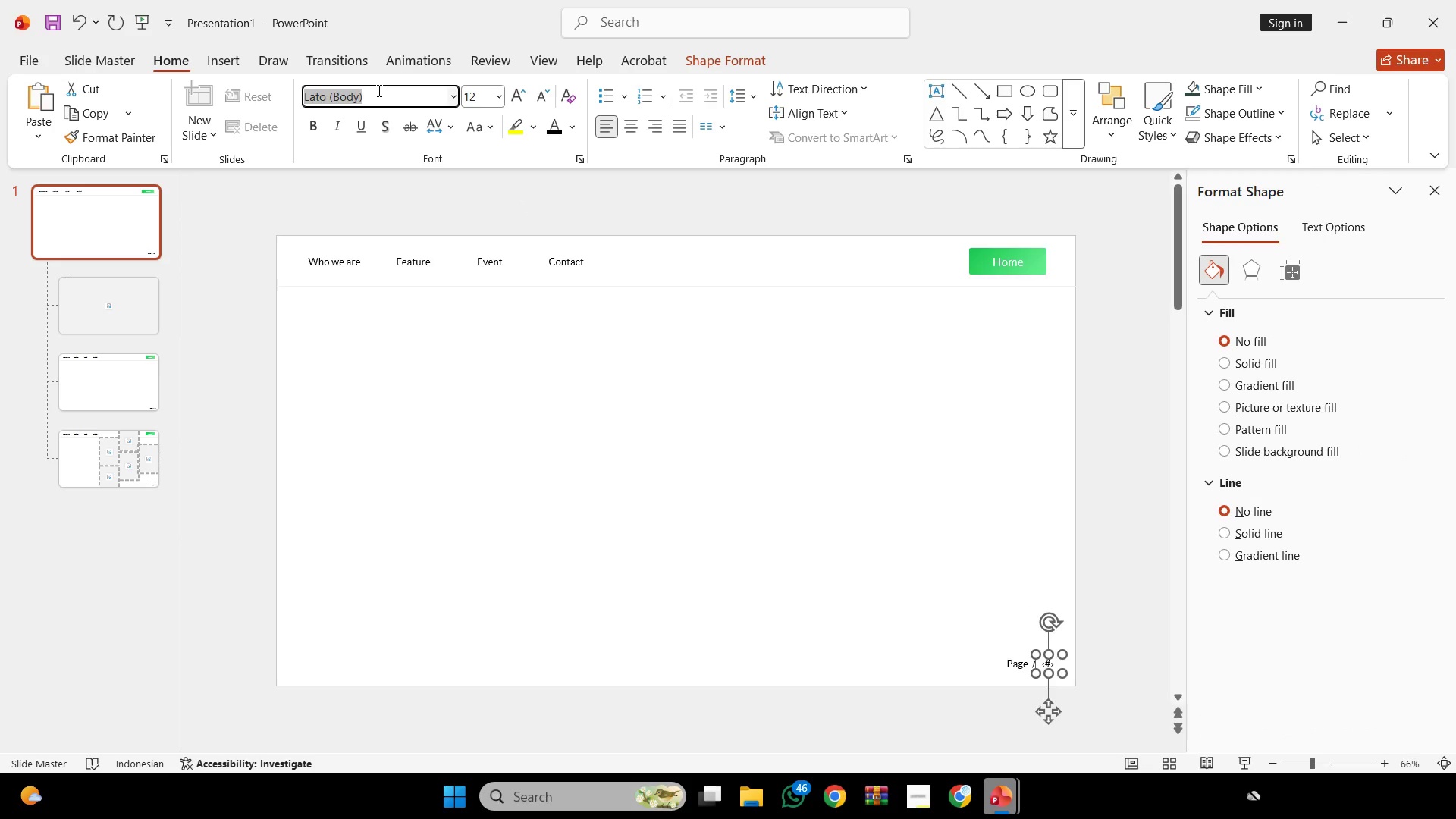 
left_click_drag(start_coordinate=[378, 90], to_coordinate=[331, 89])
 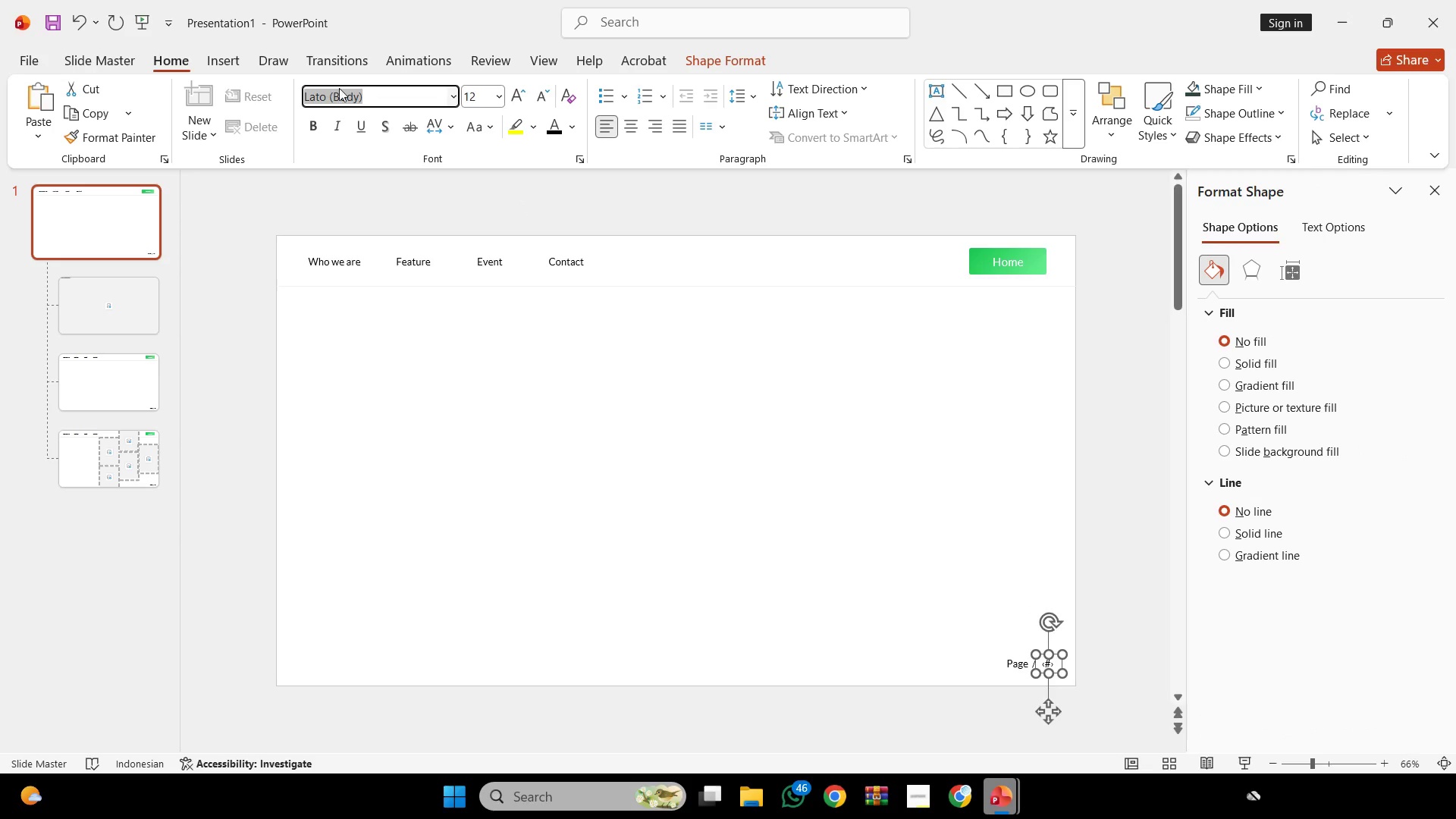 
left_click([339, 88])
 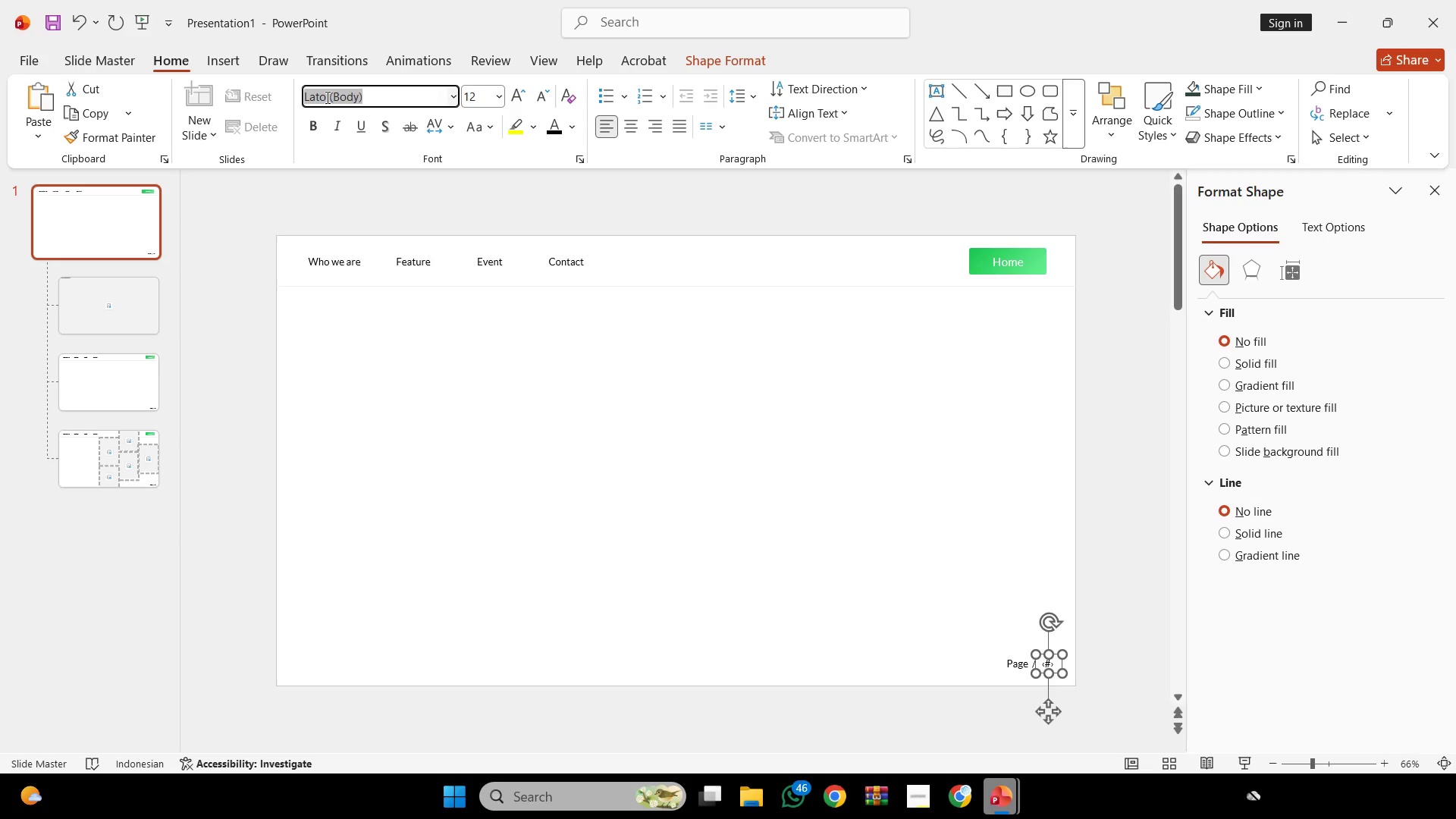 
left_click_drag(start_coordinate=[326, 97], to_coordinate=[457, 103])
 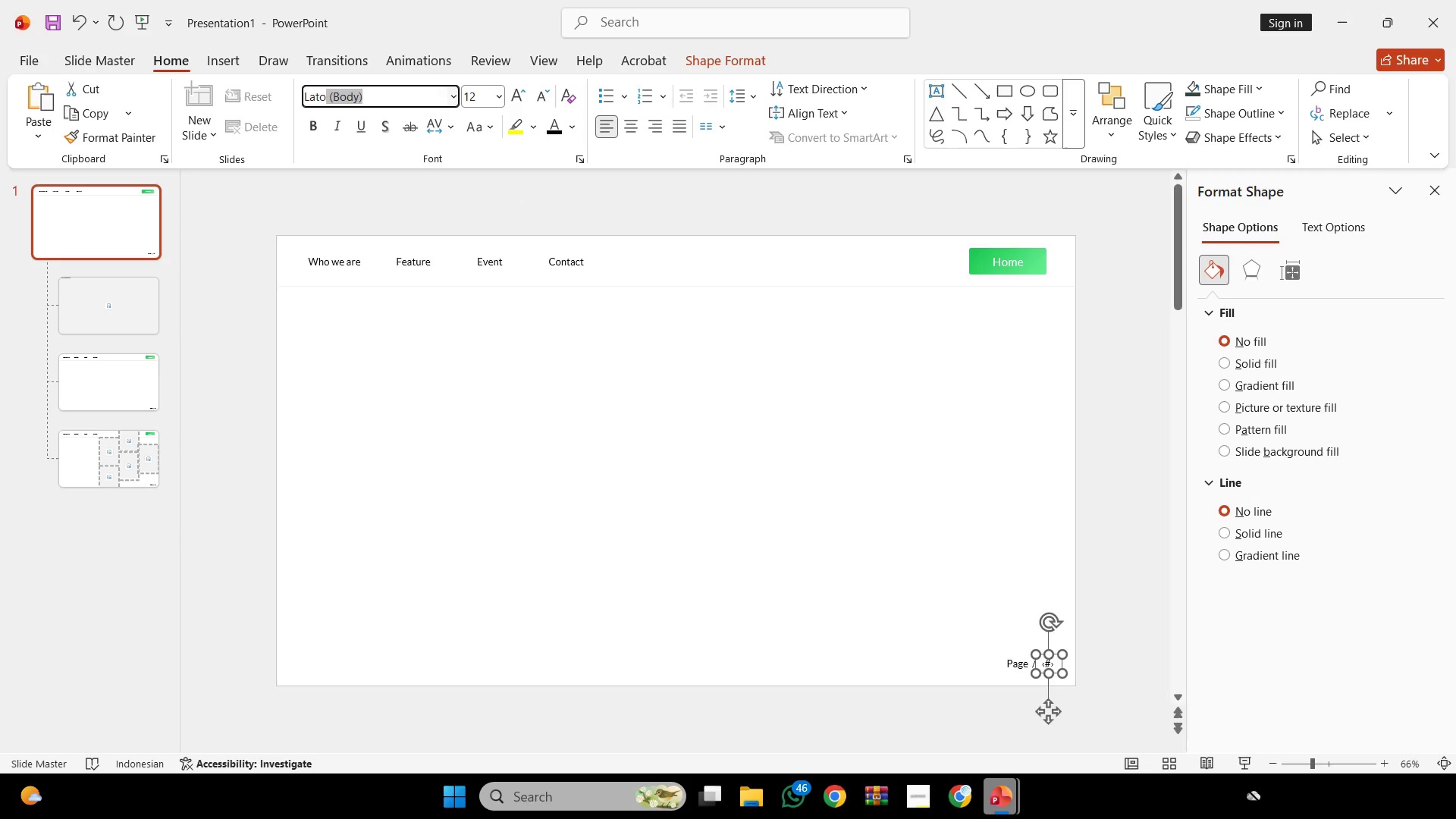 
type( he)
key(Backspace)
key(Backspace)
type(ba)
key(Backspace)
type(')
key(Backspace)
type(l)
 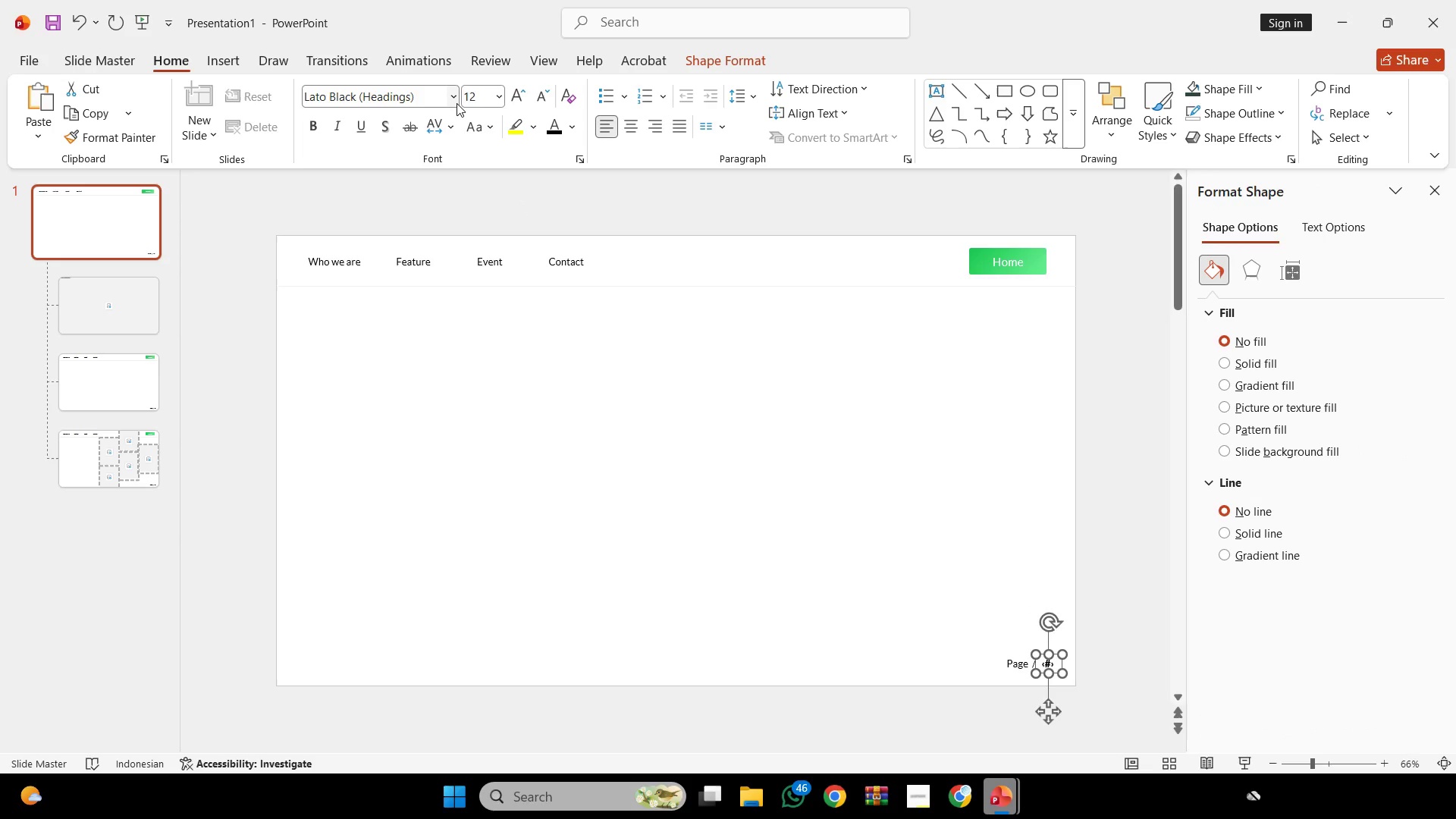 
key(Enter)
 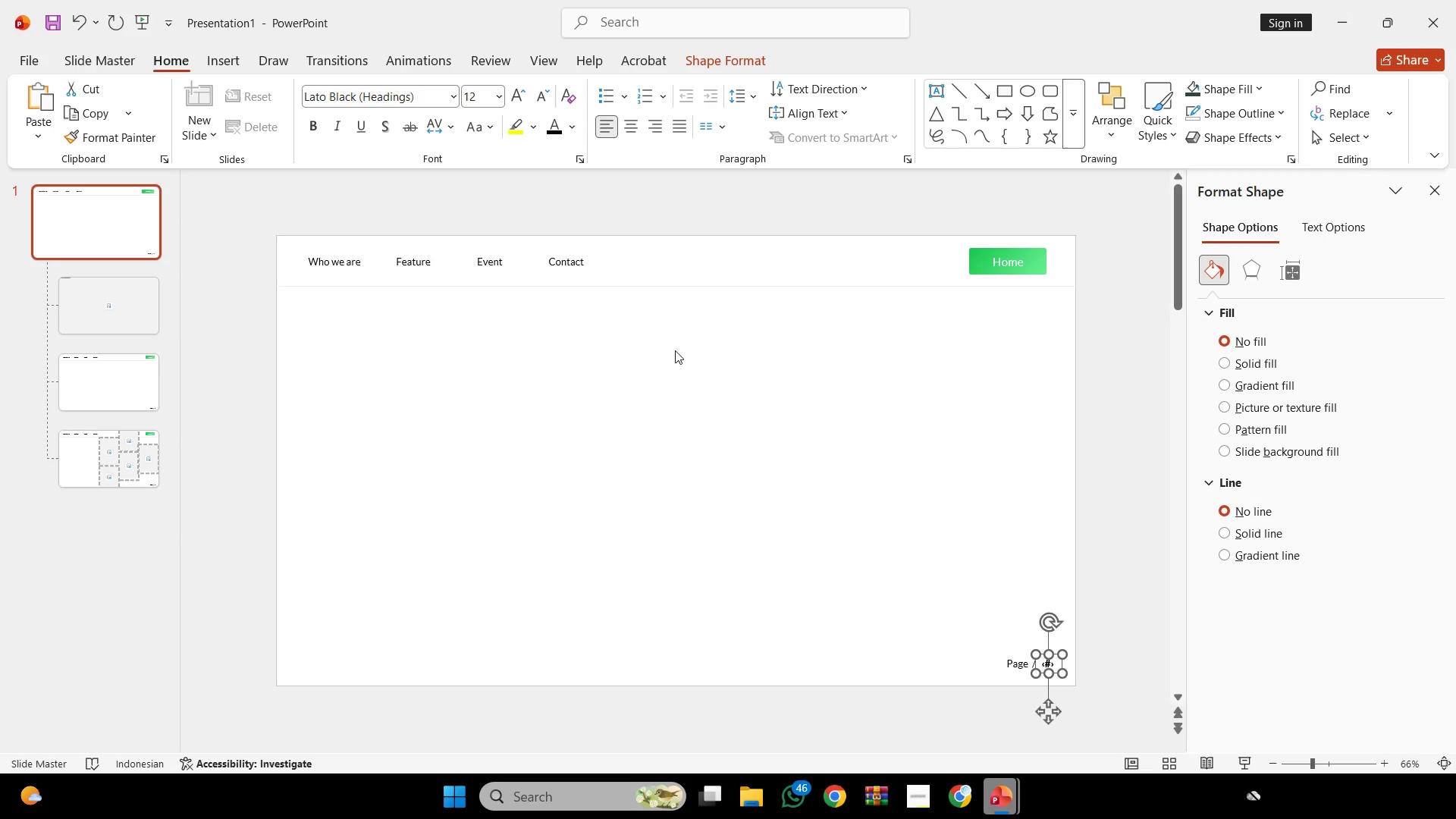 
left_click([681, 358])
 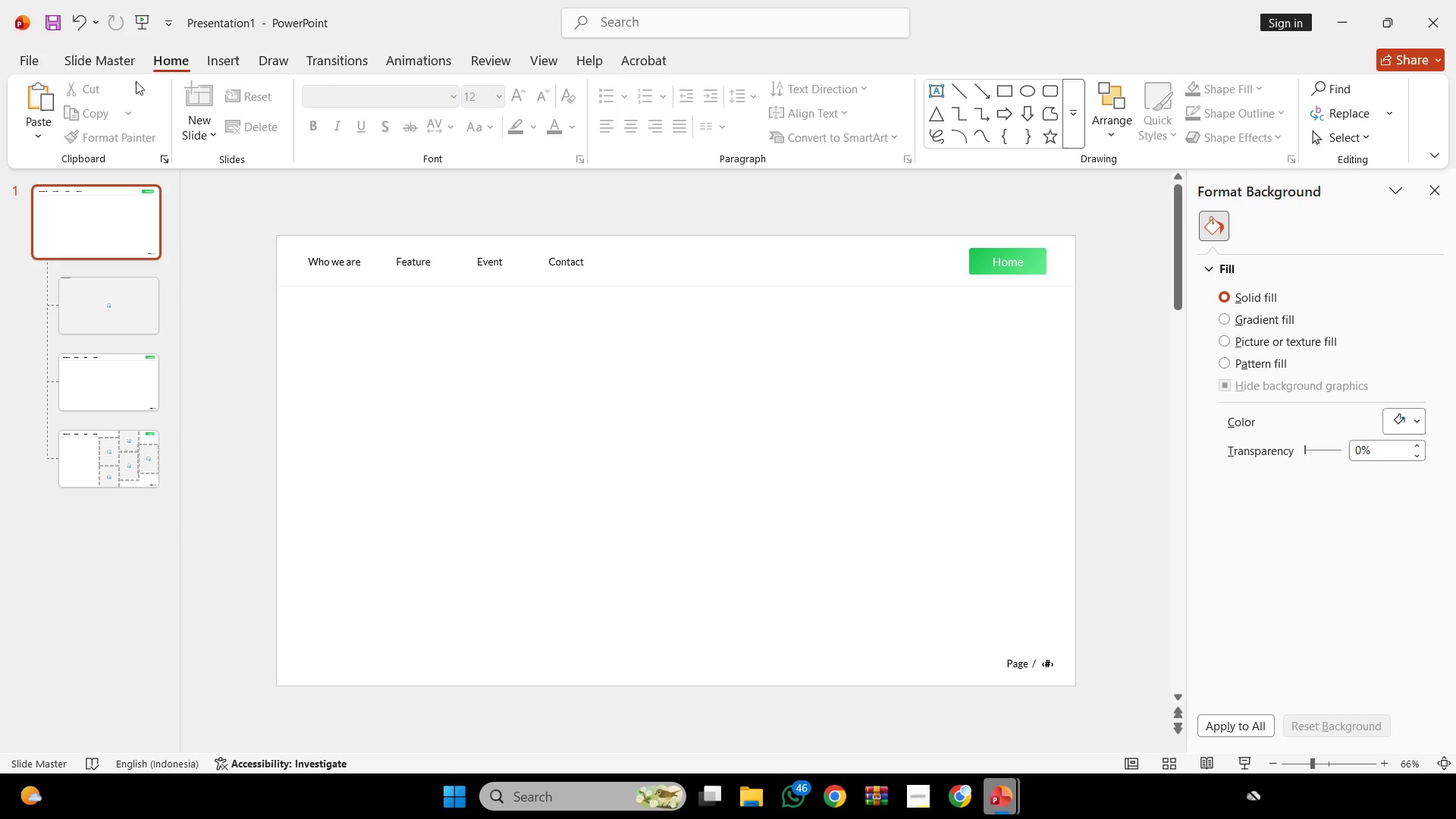 
left_click([122, 68])
 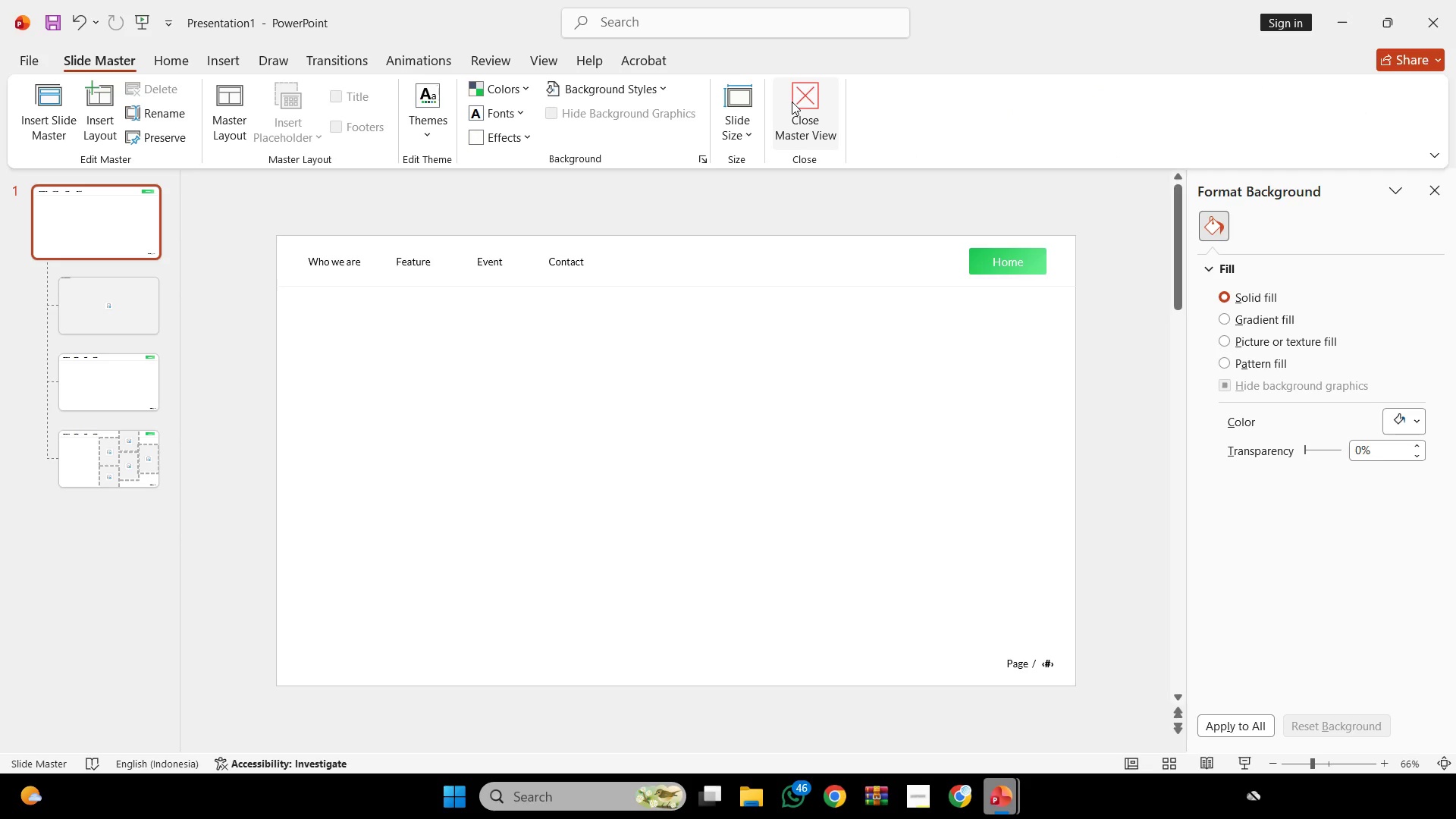 
left_click([792, 102])
 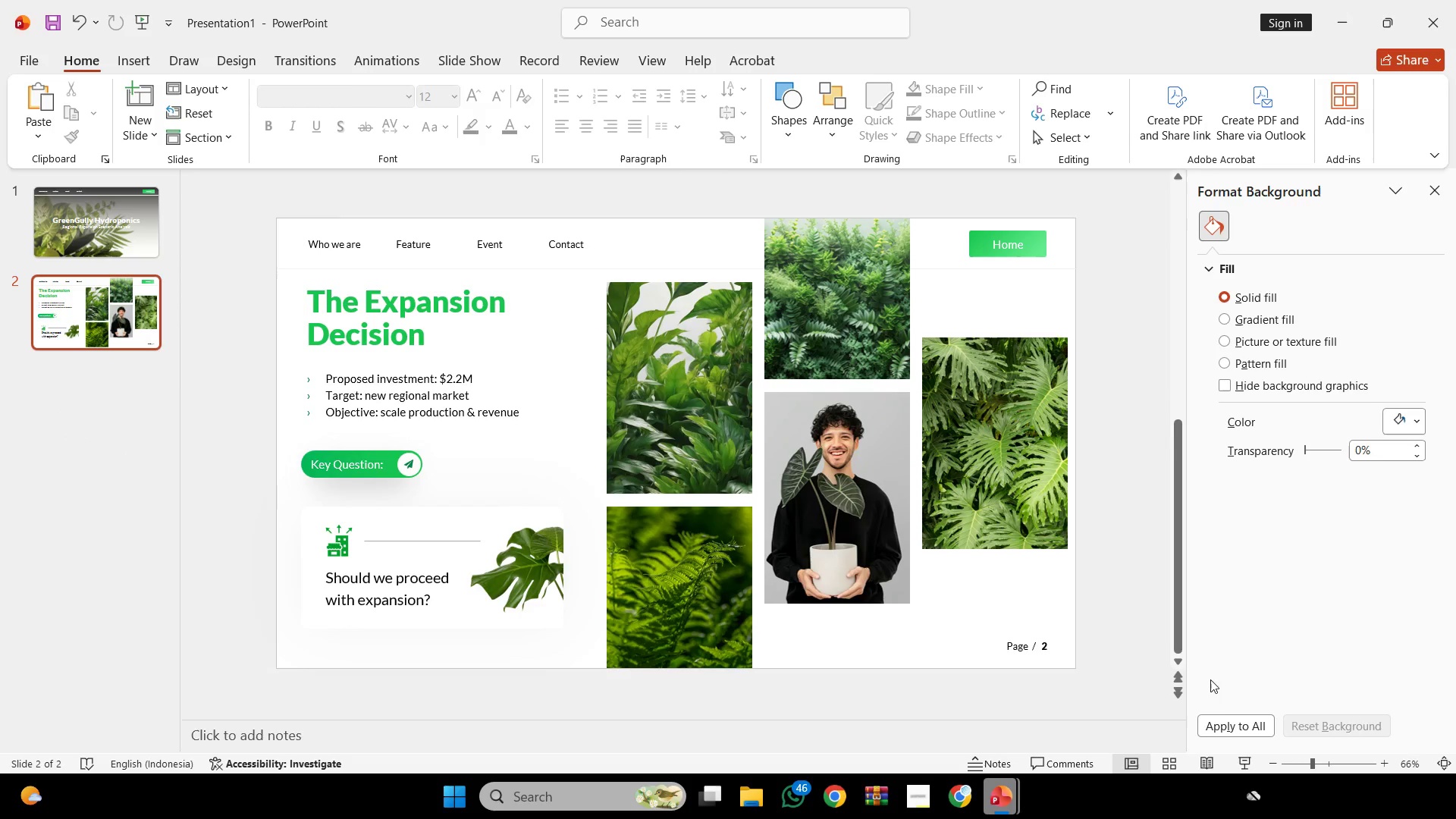 
left_click([1238, 764])
 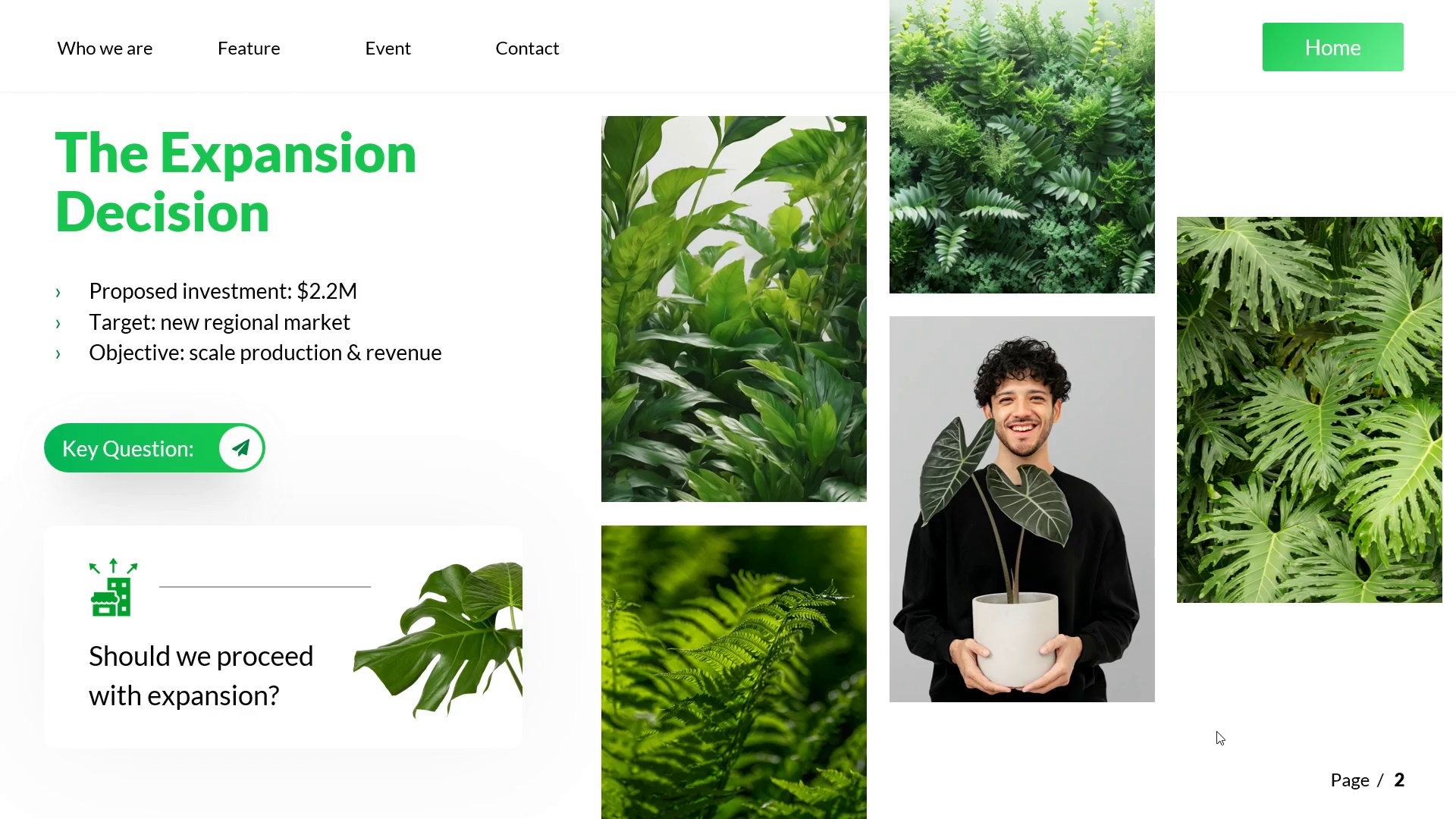 
wait(49.95)
 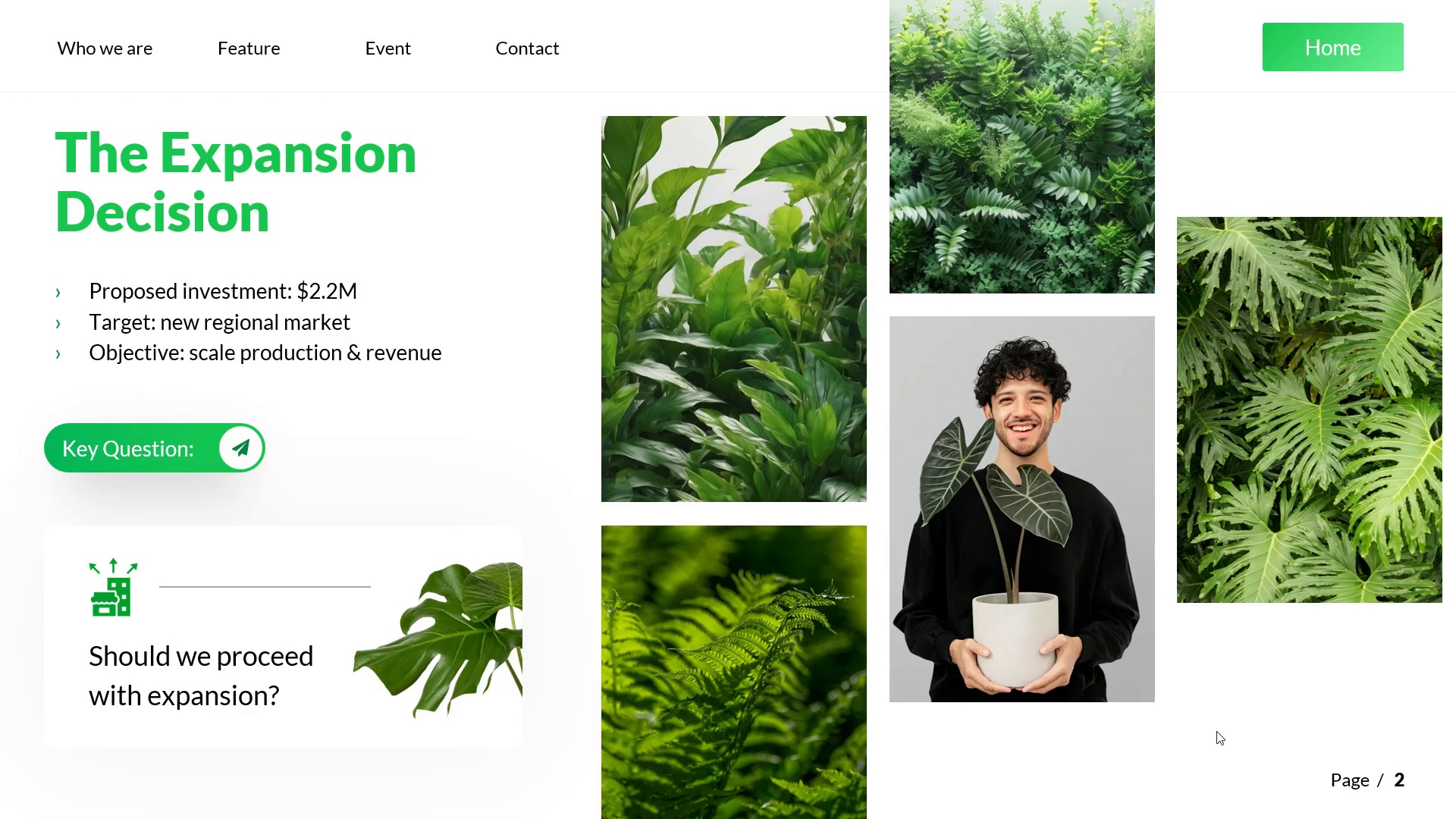 
key(Escape)
 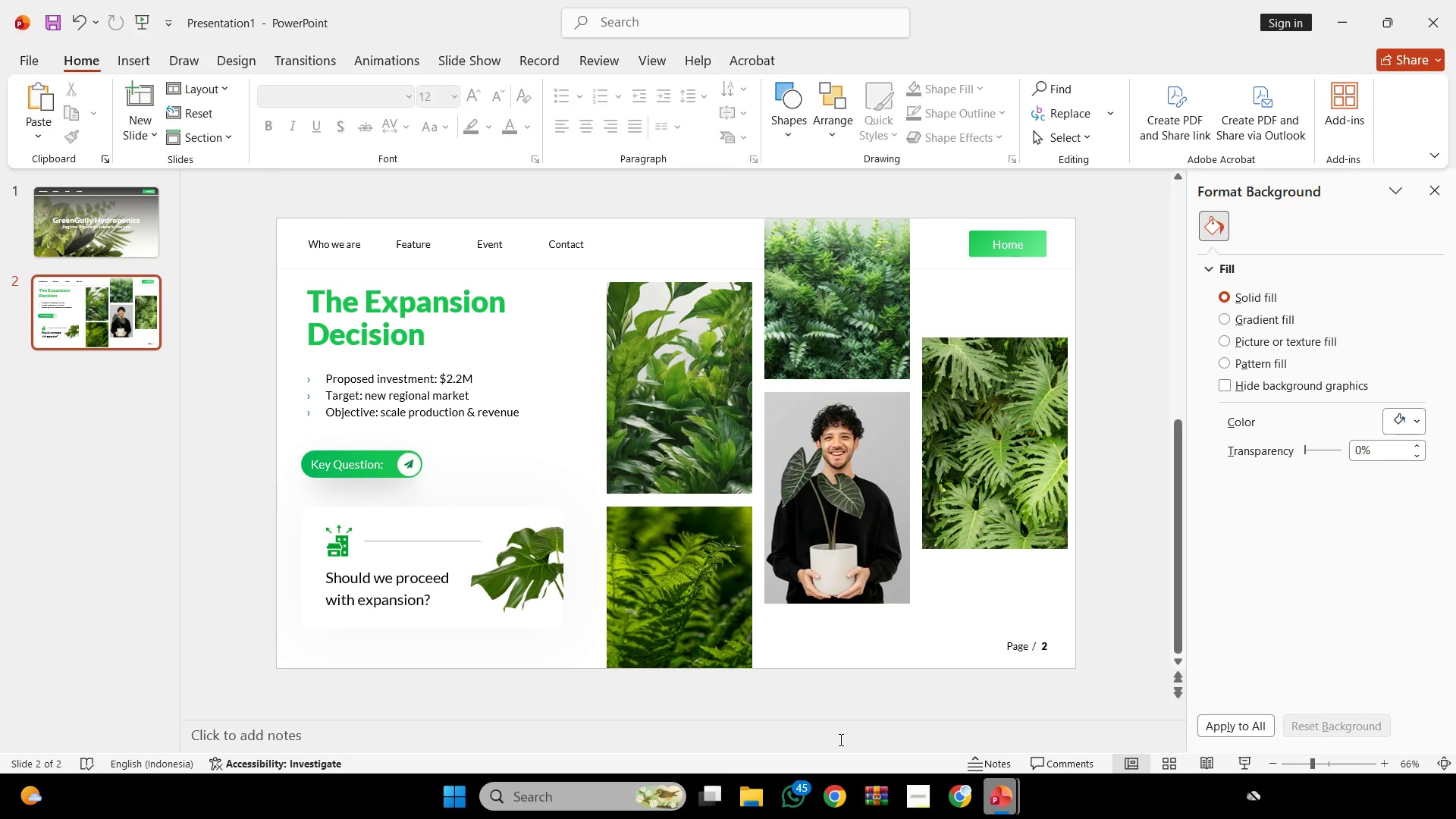 
left_click([921, 805])